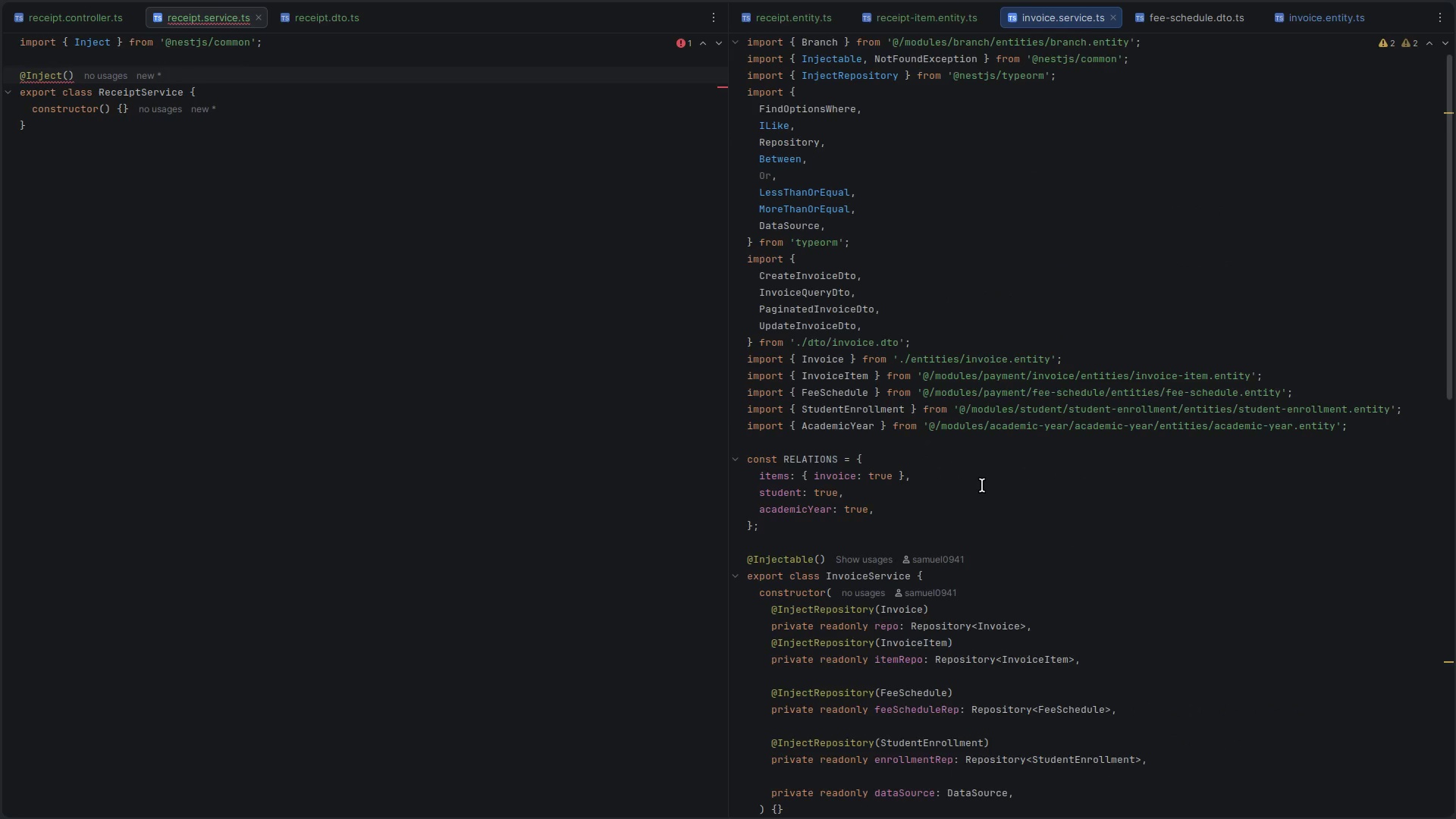 
scroll: coordinate [982, 485], scroll_direction: down, amount: 4.0
 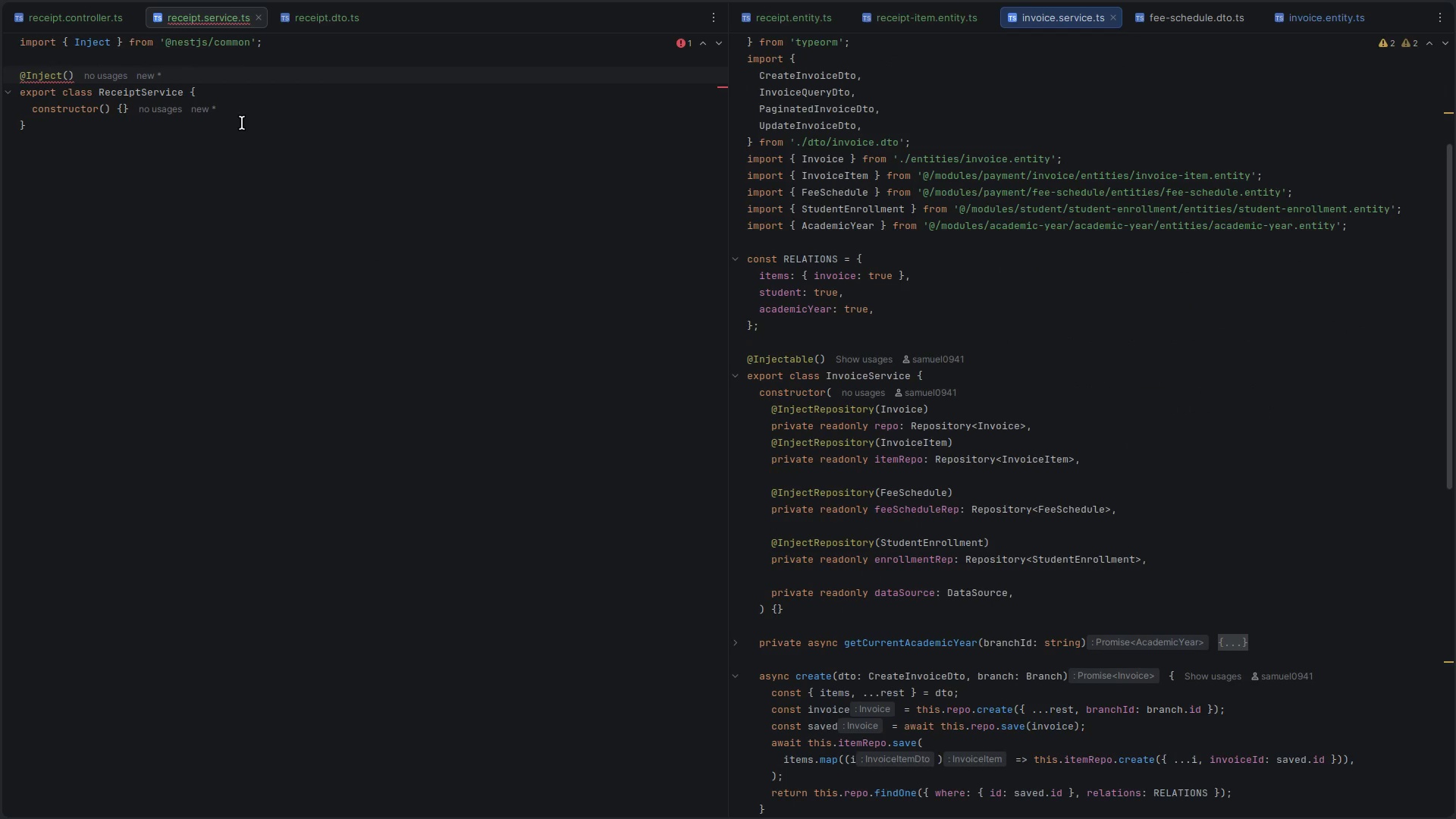 
left_click([66, 80])
 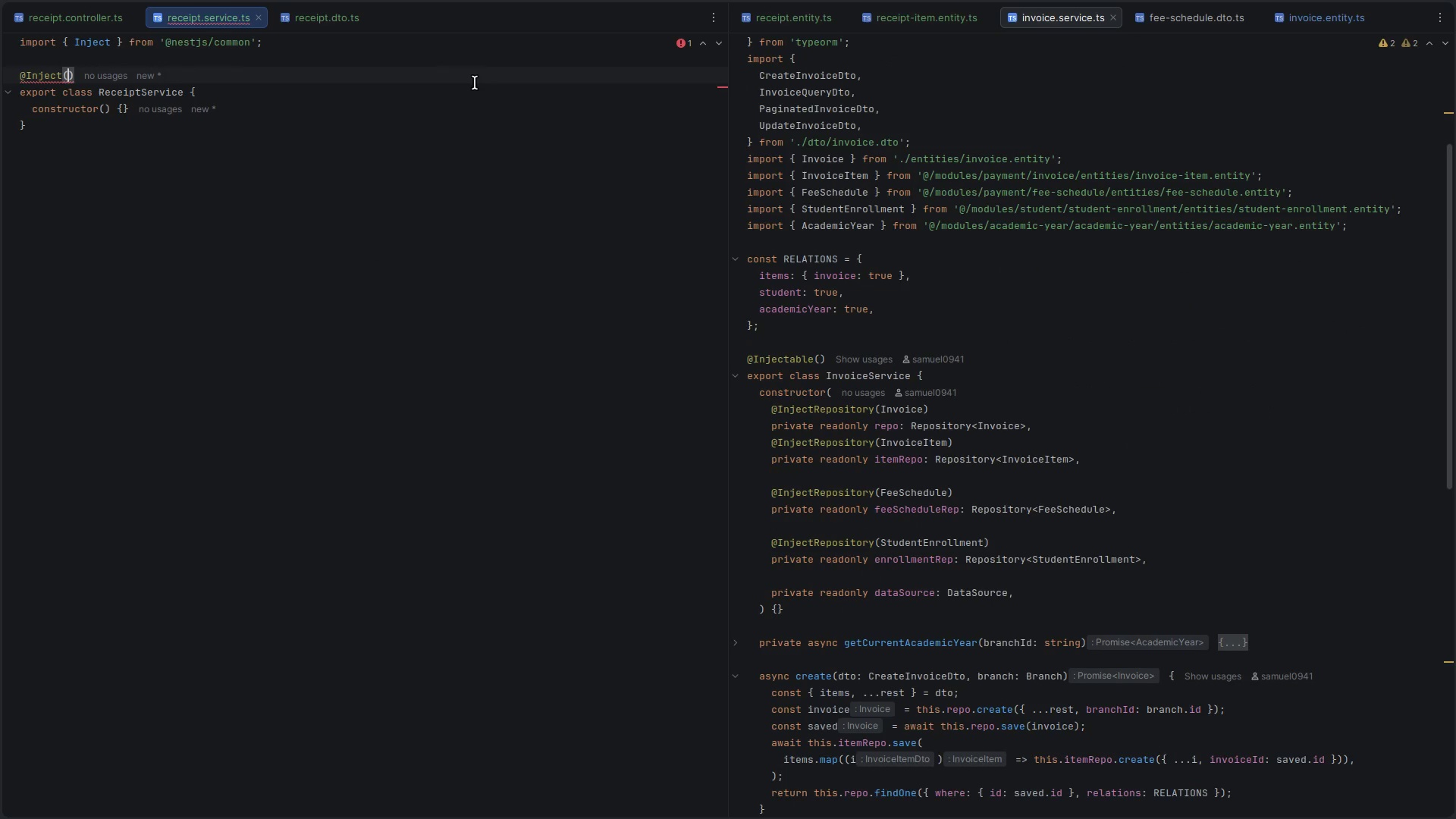 
key(Backspace)
type(able)
 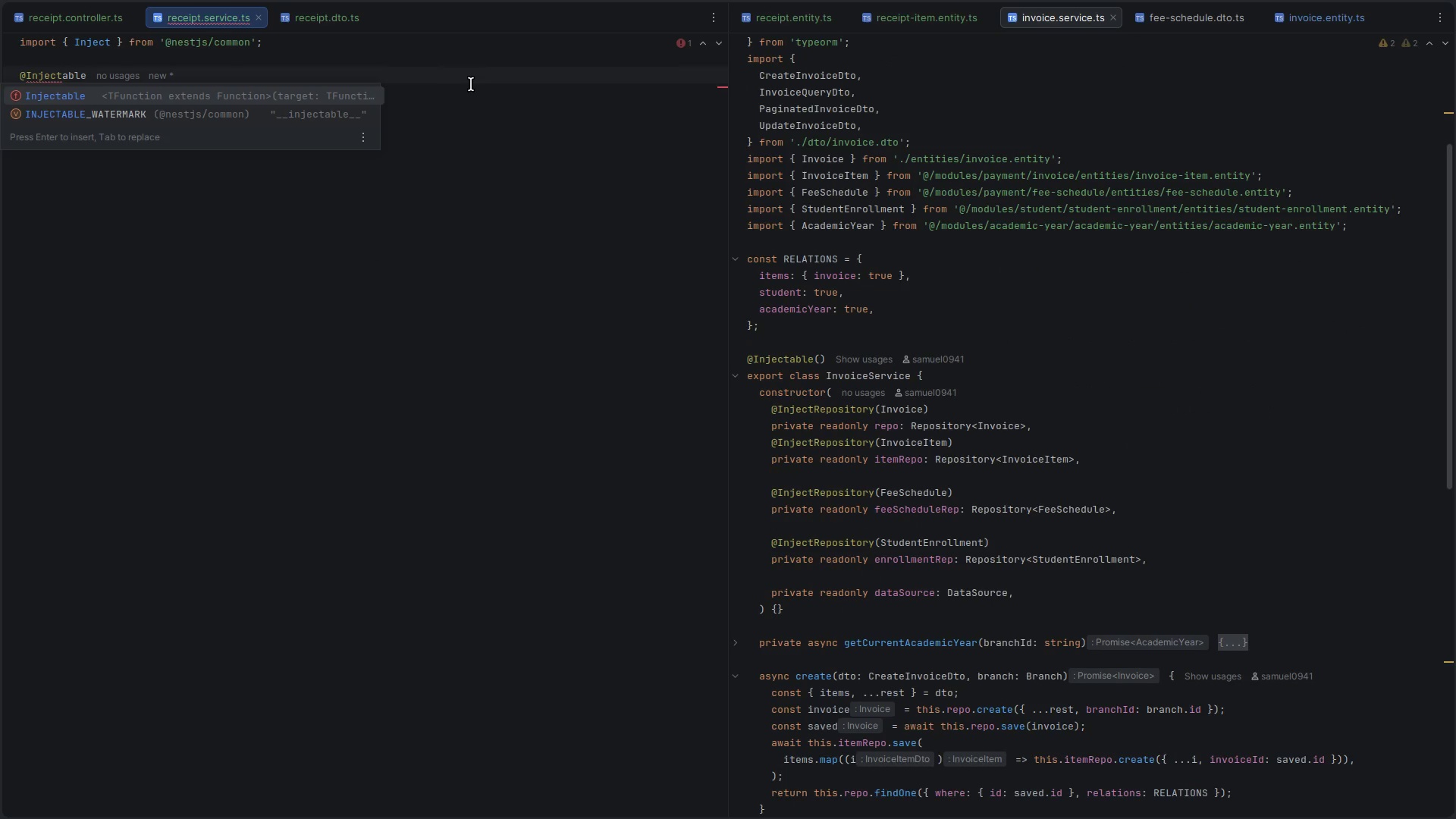 
key(Enter)
 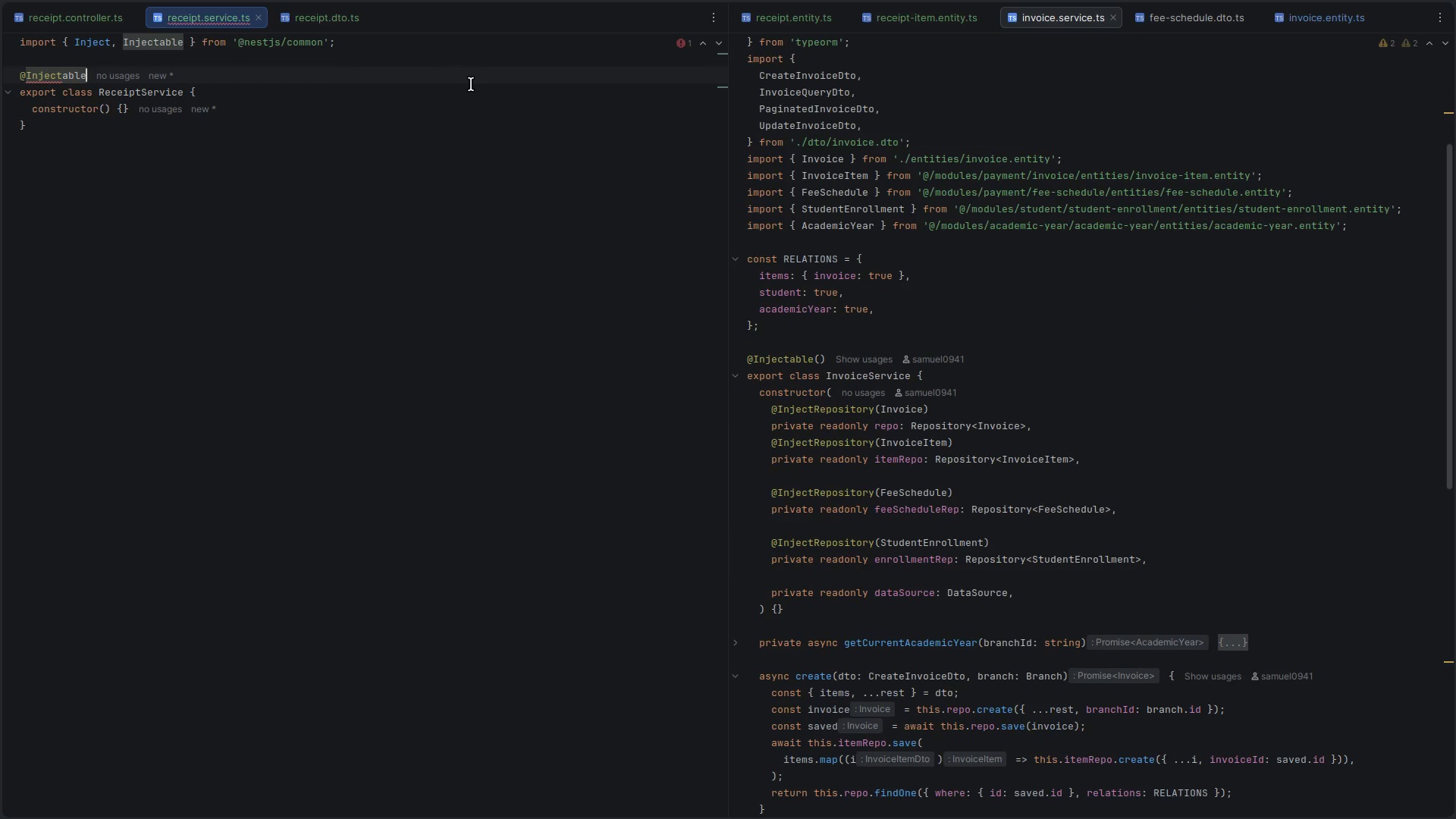 
type(()O)
 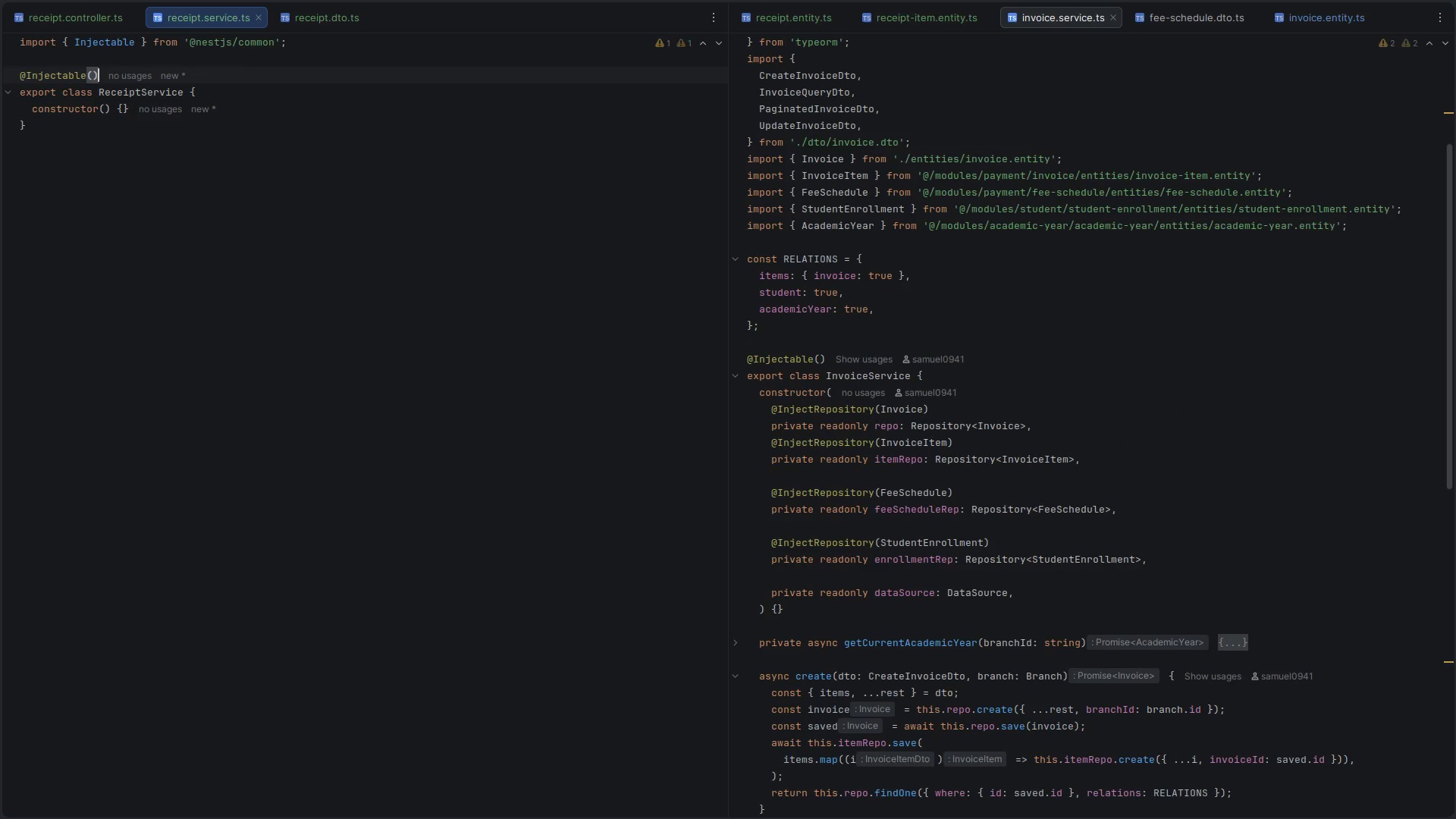 
hold_key(key=AltLeft, duration=0.55)
 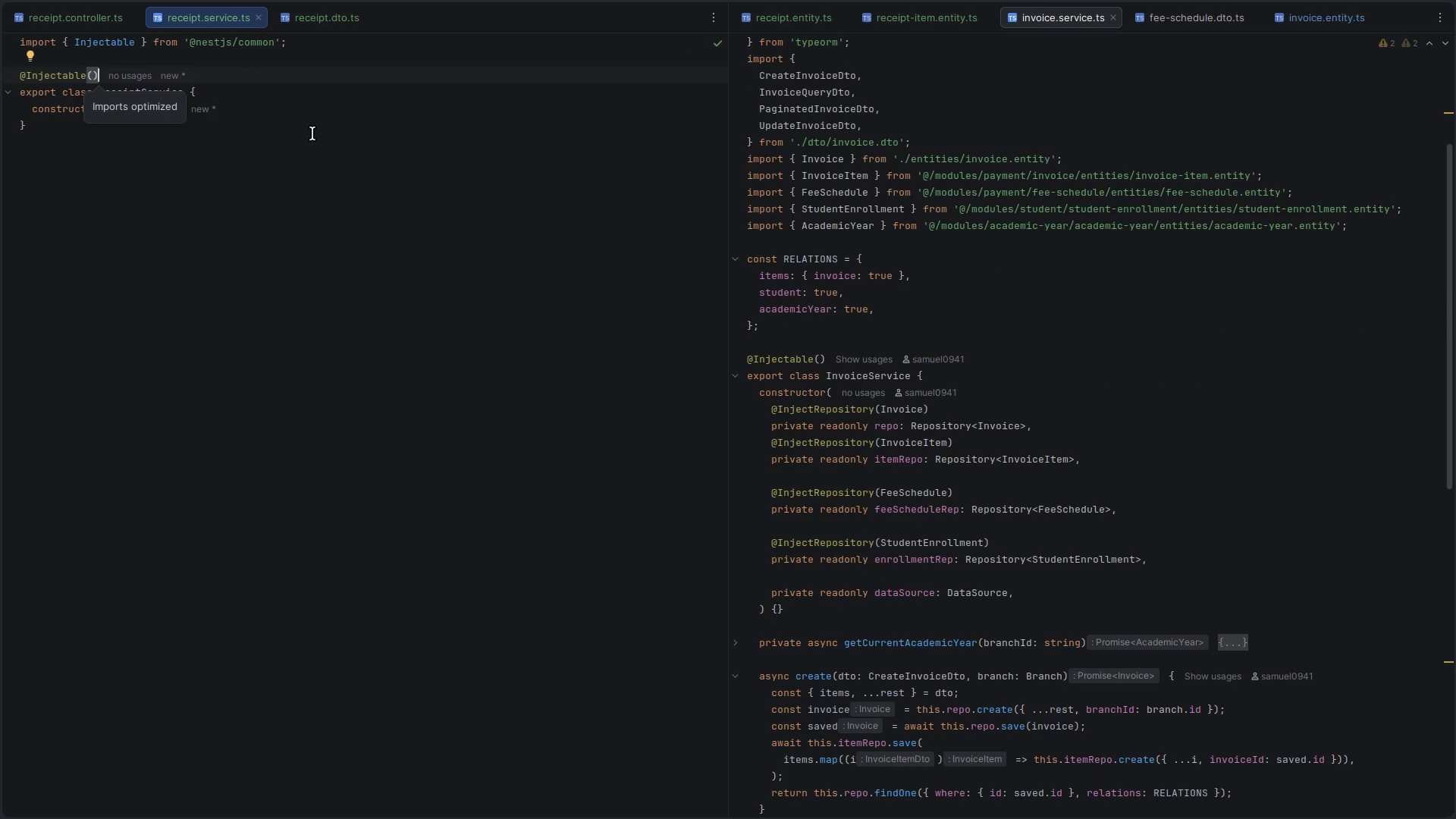 
left_click([256, 107])
 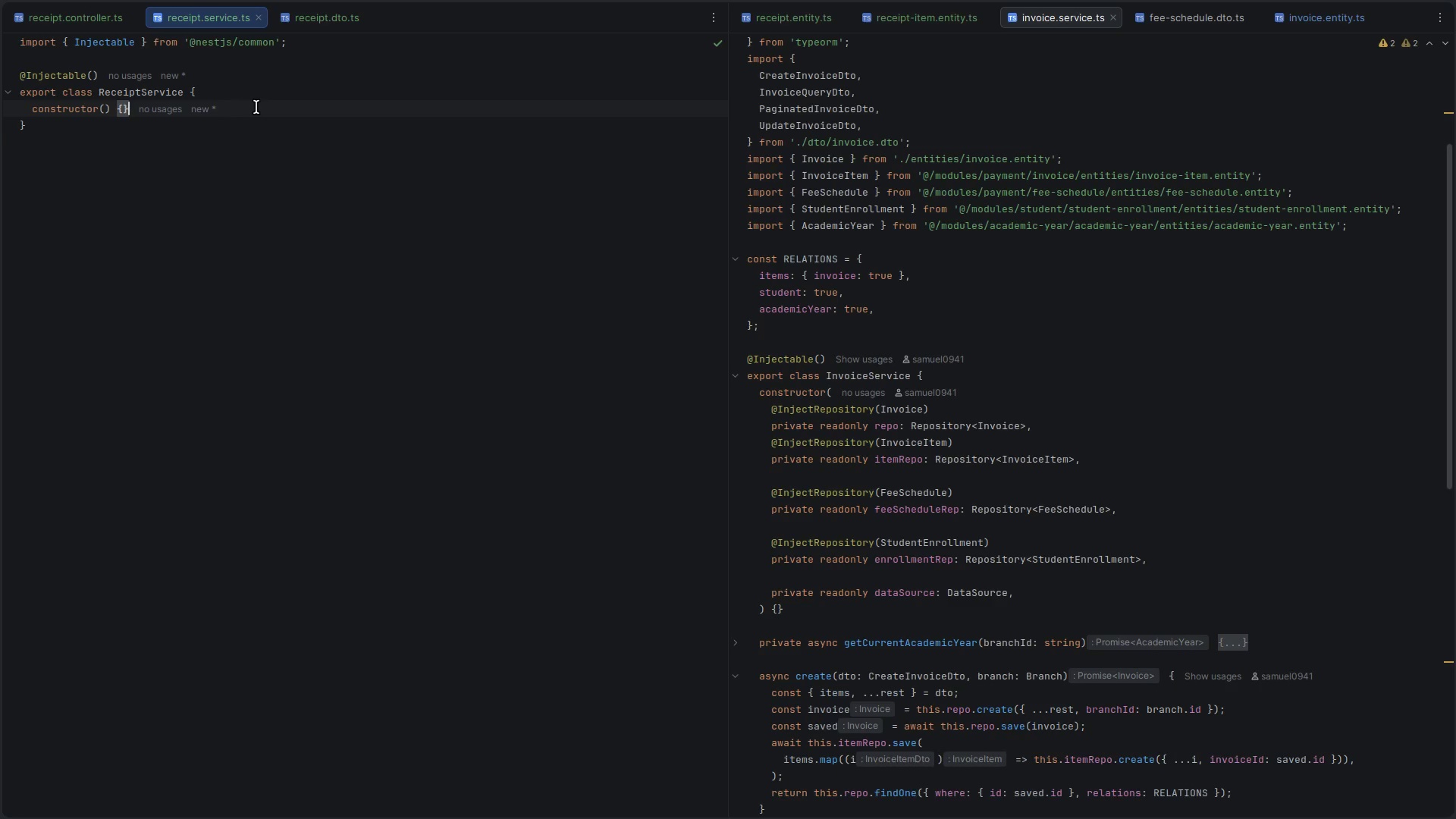 
key(Enter)
 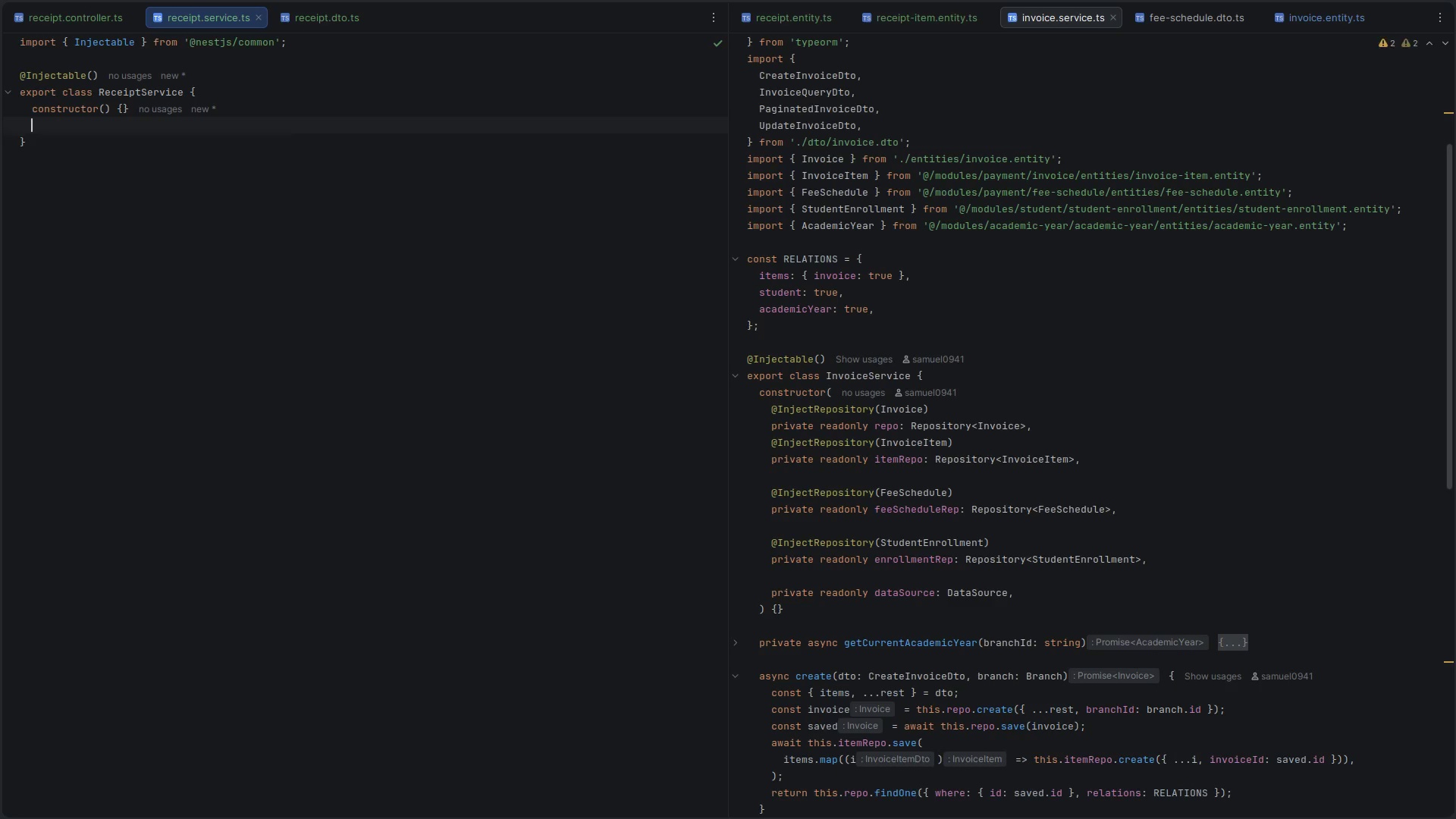 
key(Enter)
 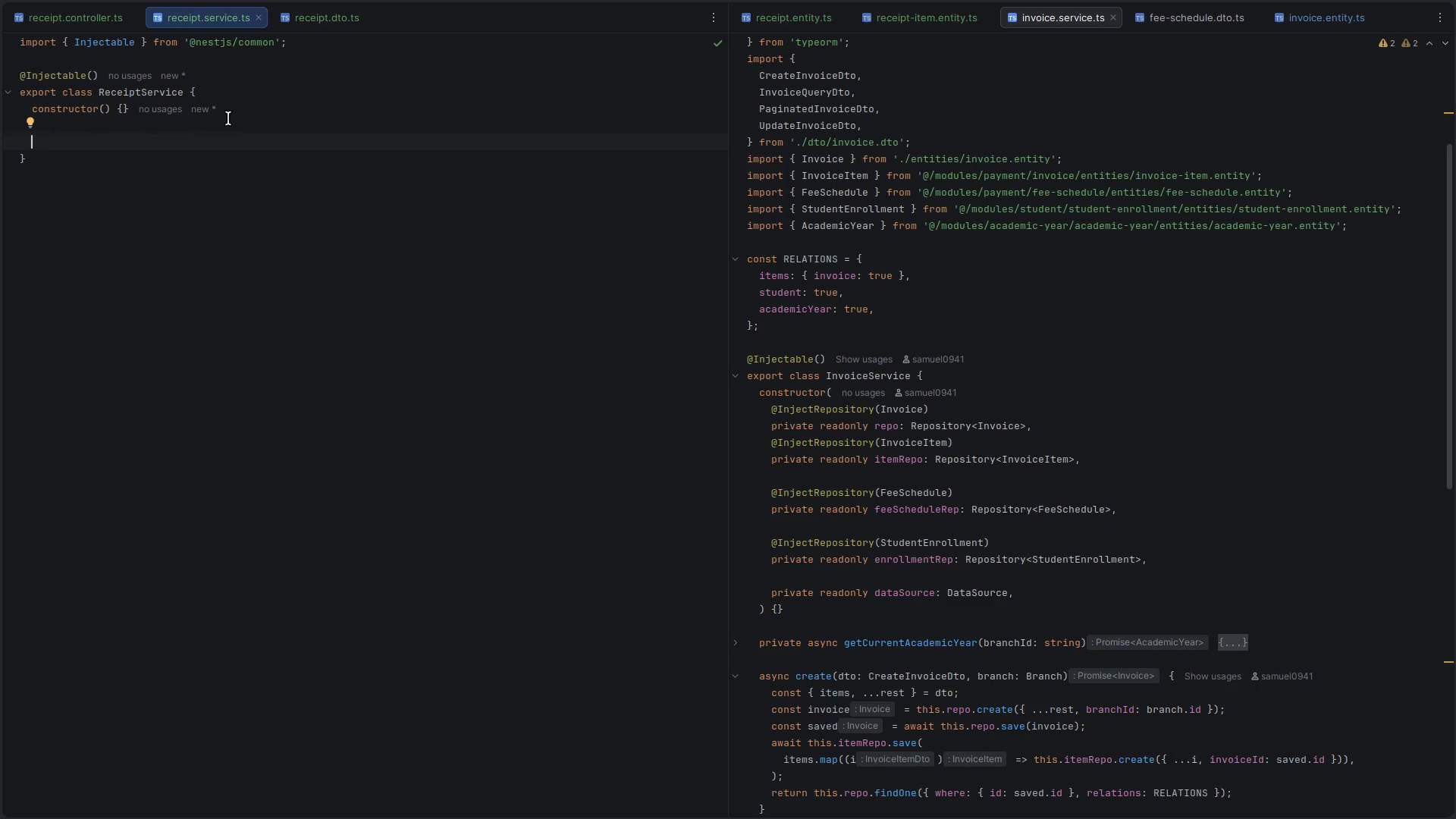 
wait(7.26)
 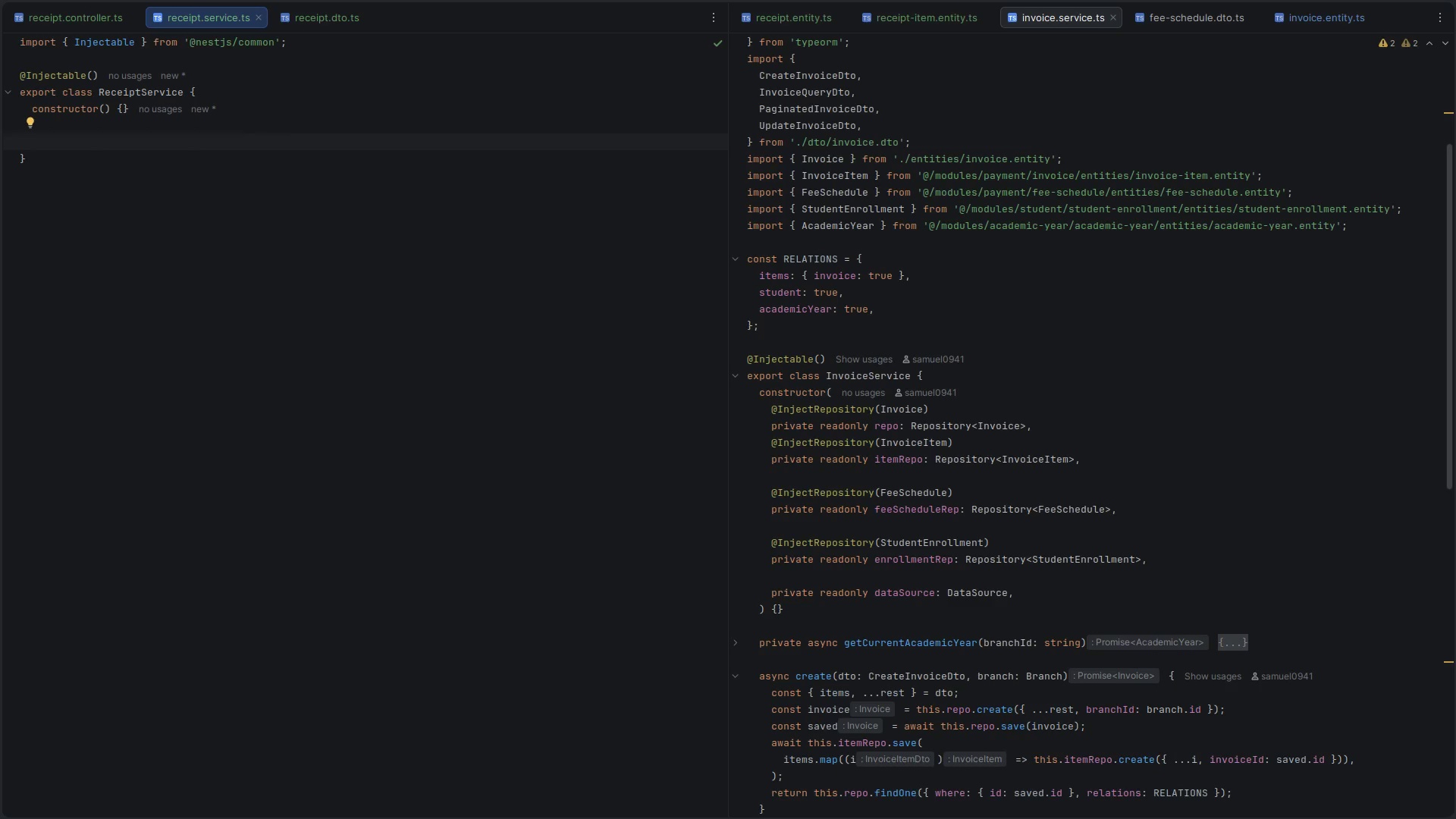 
left_click([114, 110])
 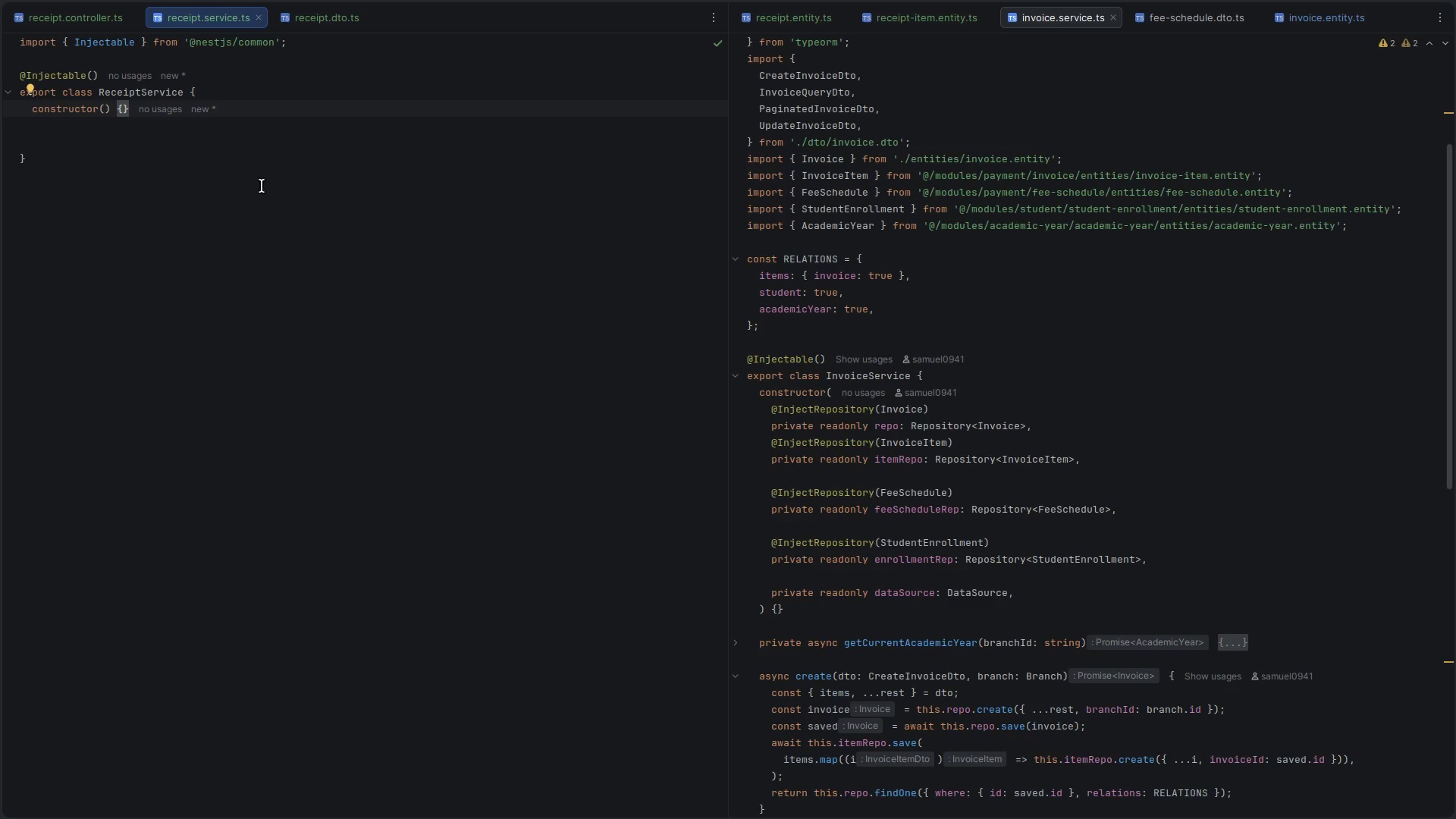 
key(ArrowLeft)
 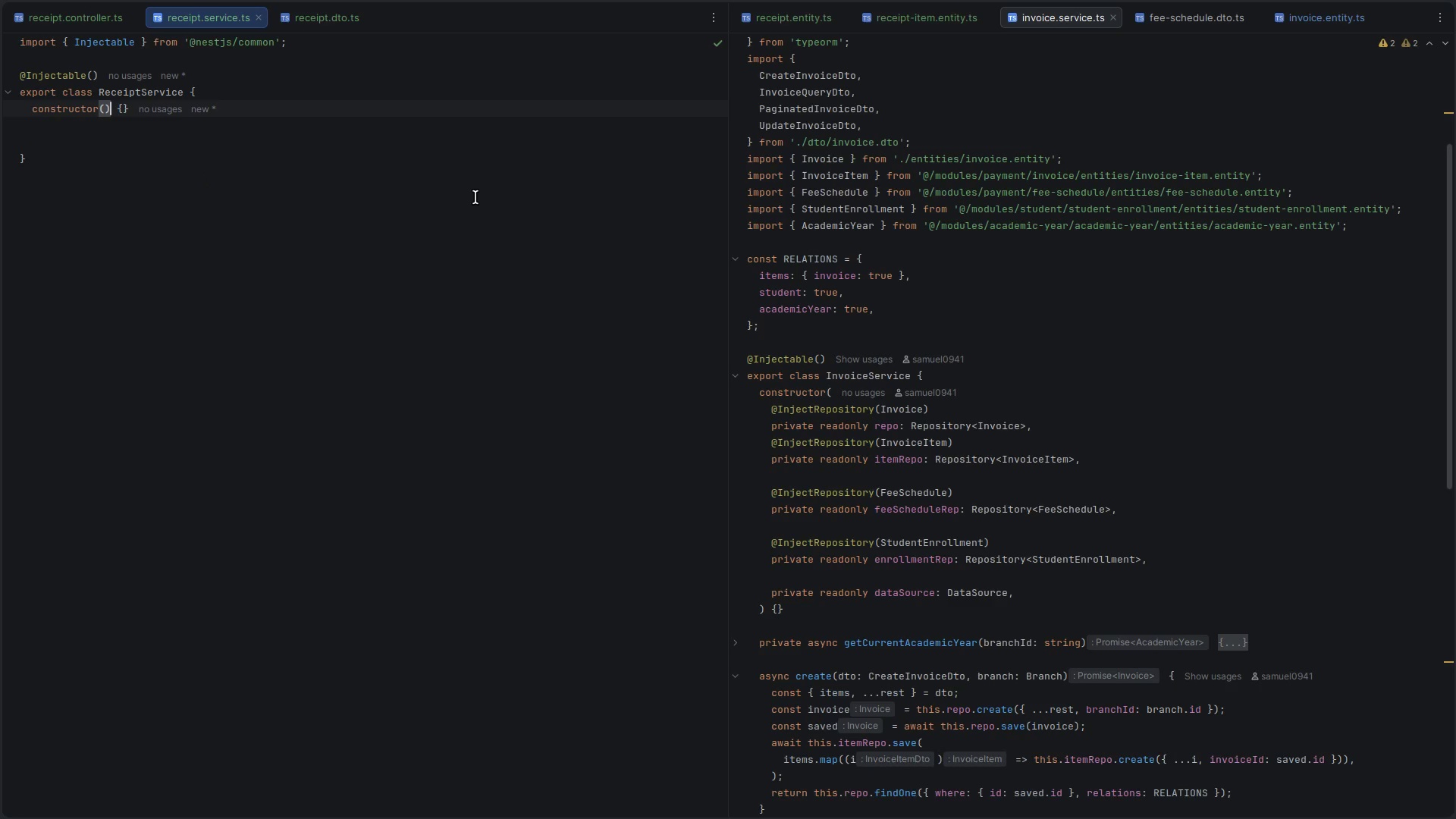 
key(ArrowLeft)
 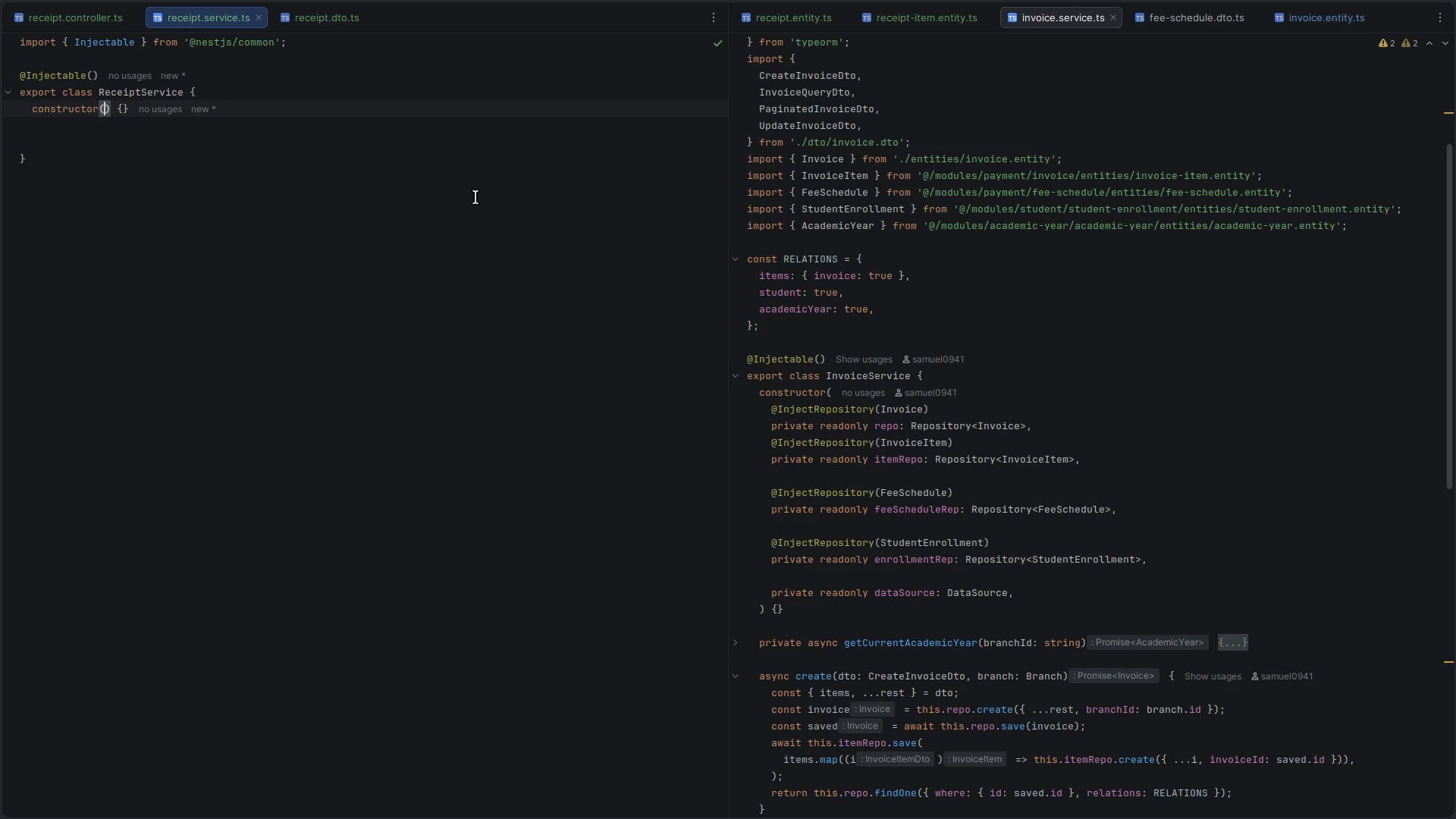 
key(Enter)
 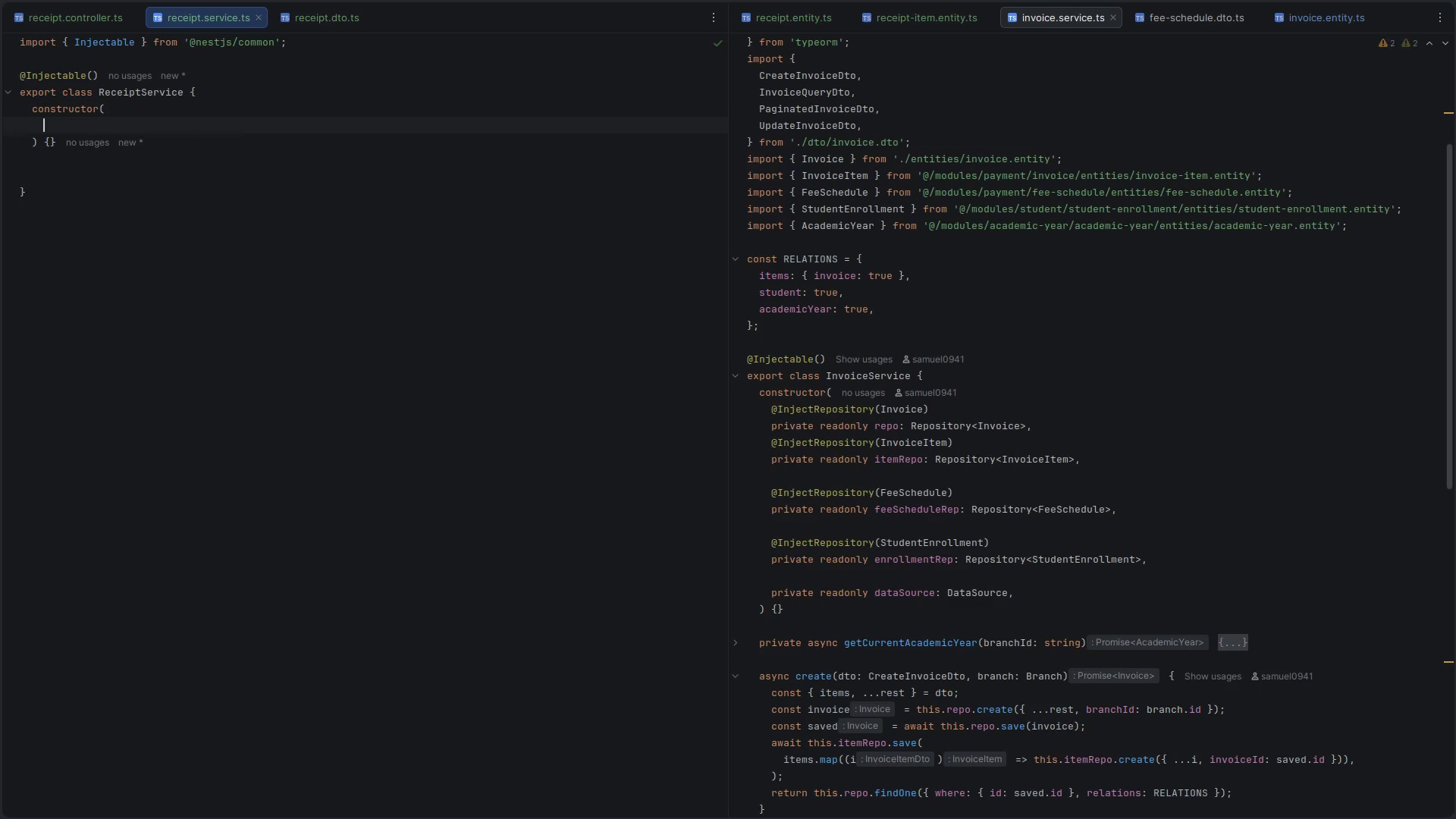 
type(@Ine)
key(Backspace)
type(jecre)
 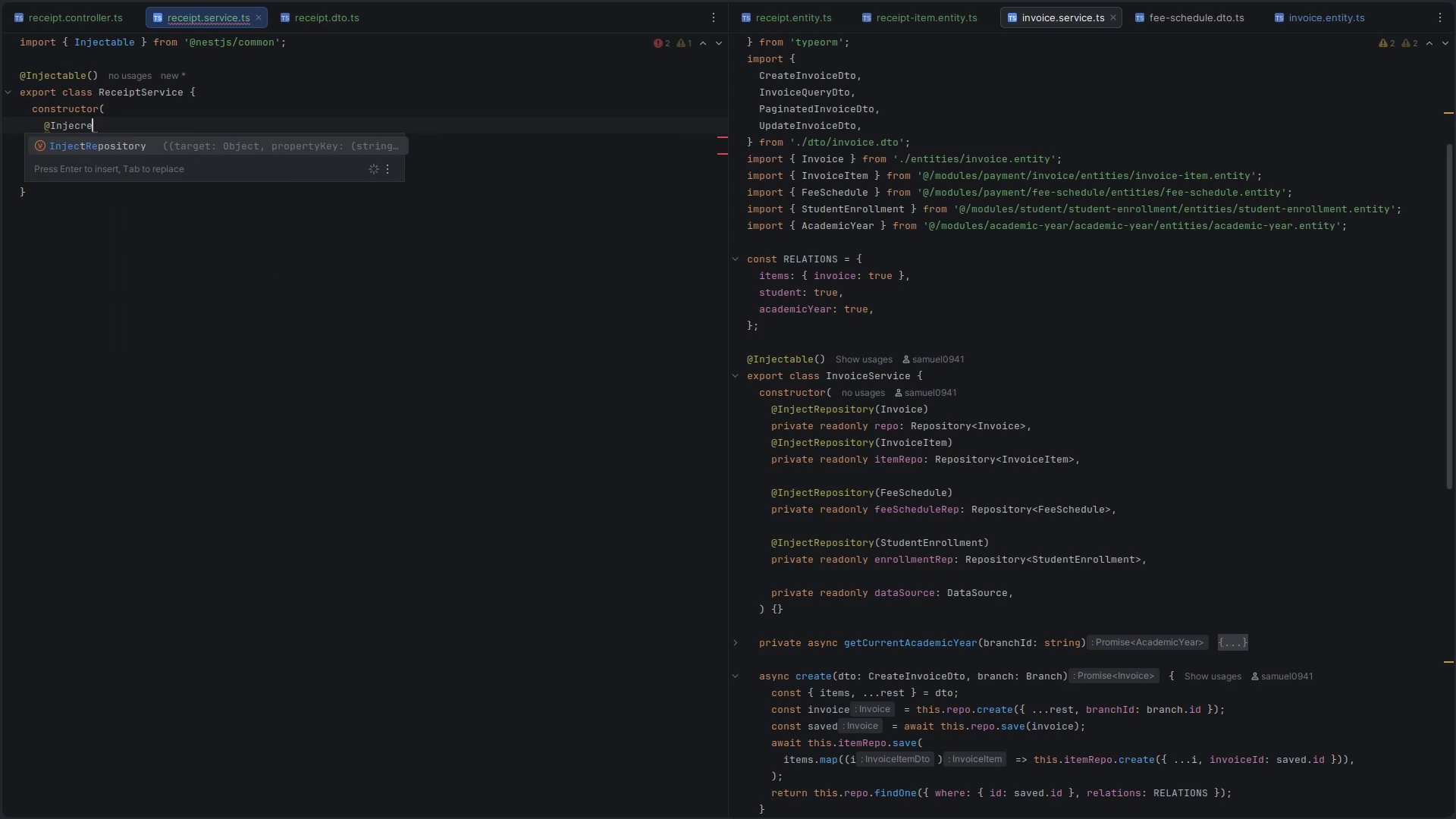 
key(Enter)
 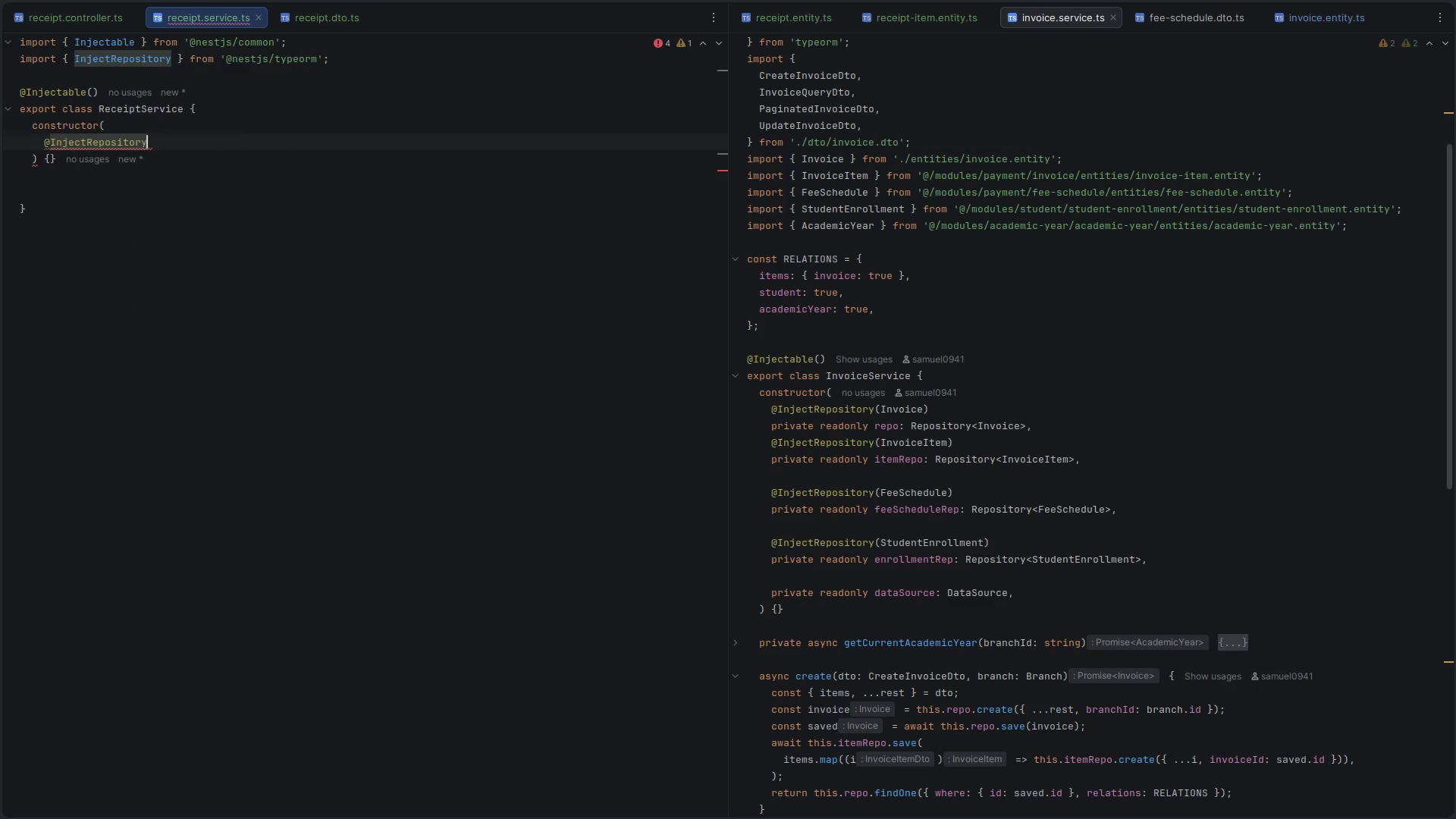 
type((Rece)
 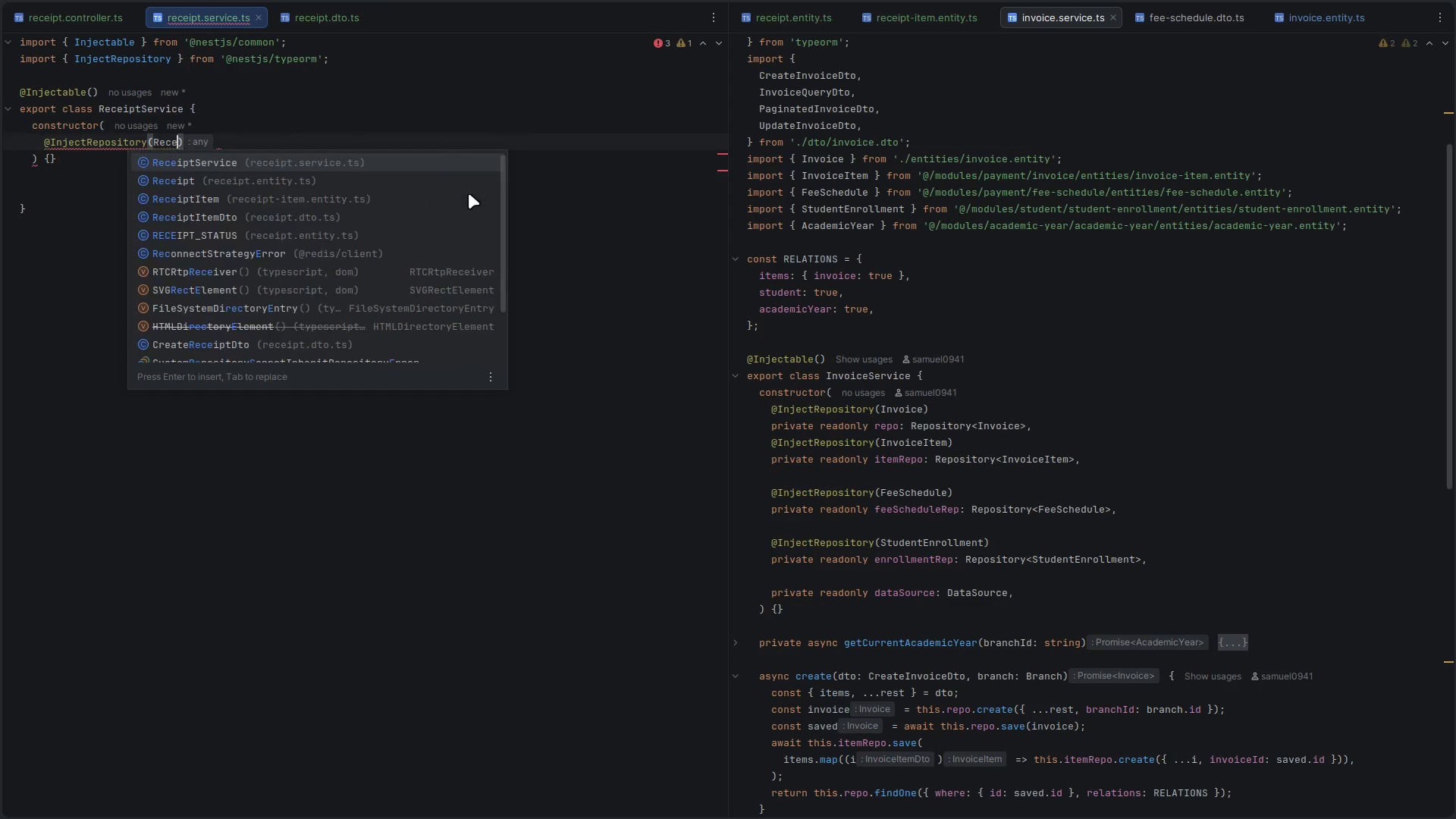 
key(Enter)
 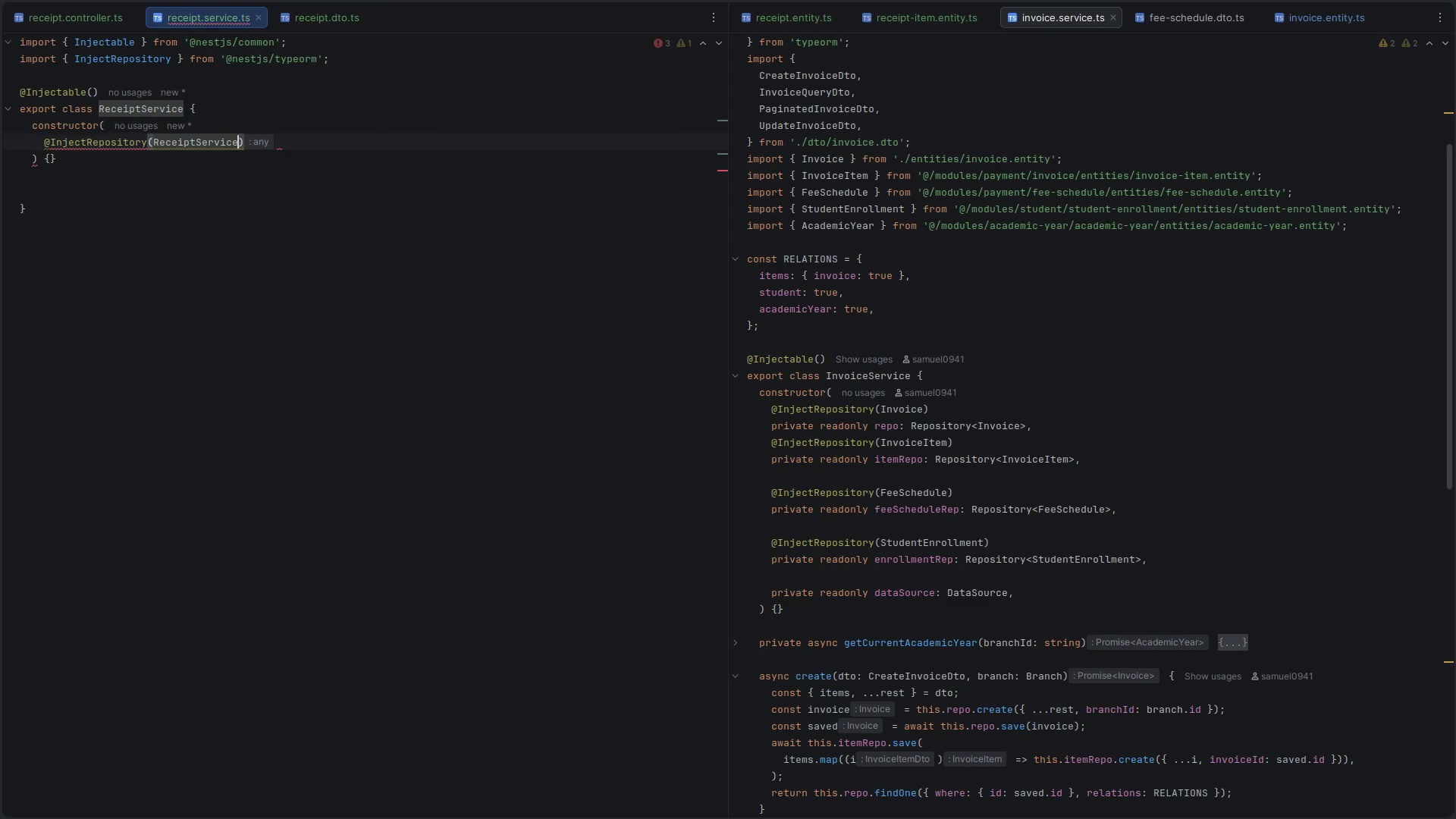 
key(Control+ControlLeft)
 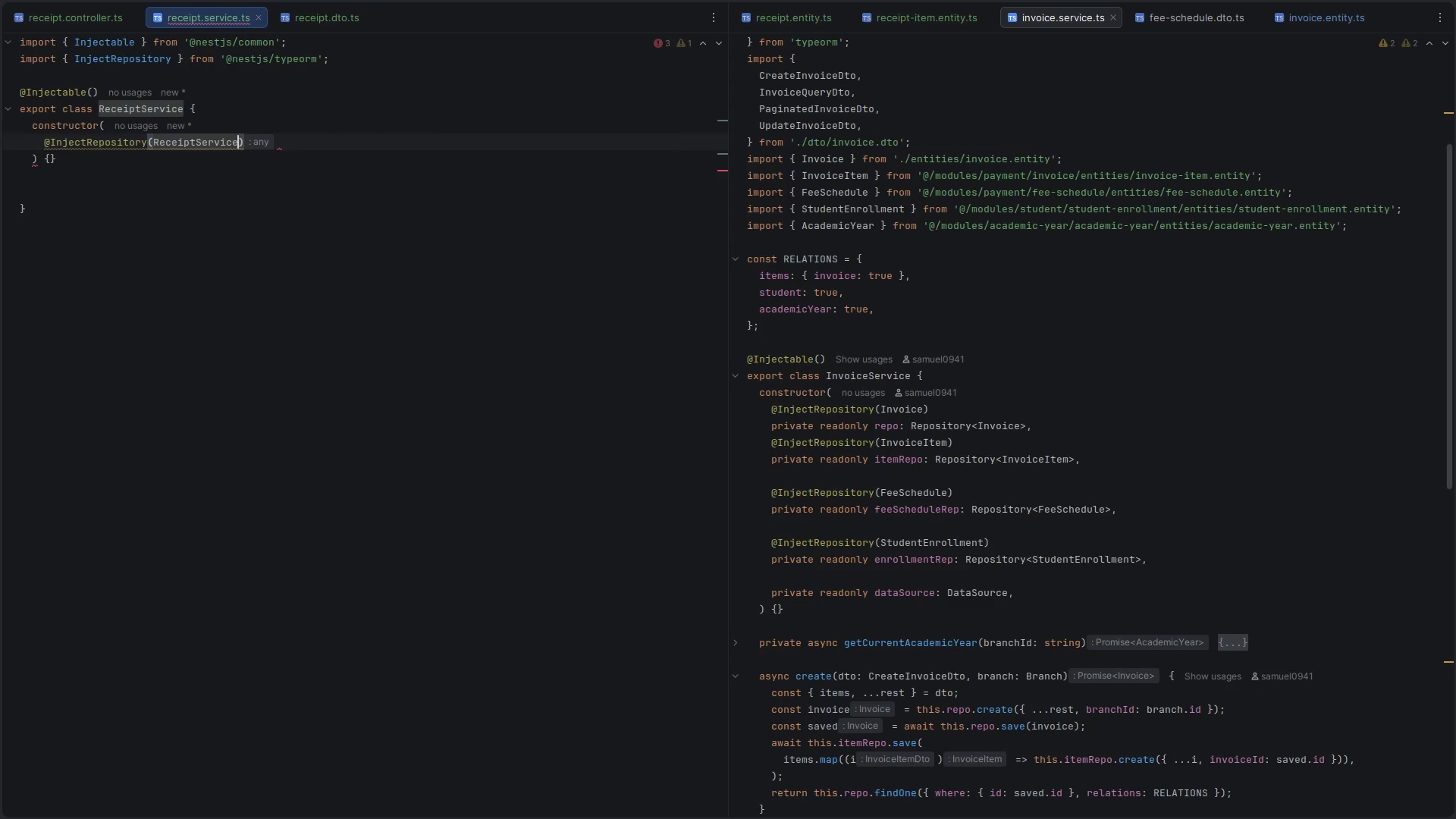 
key(Control+Z)
 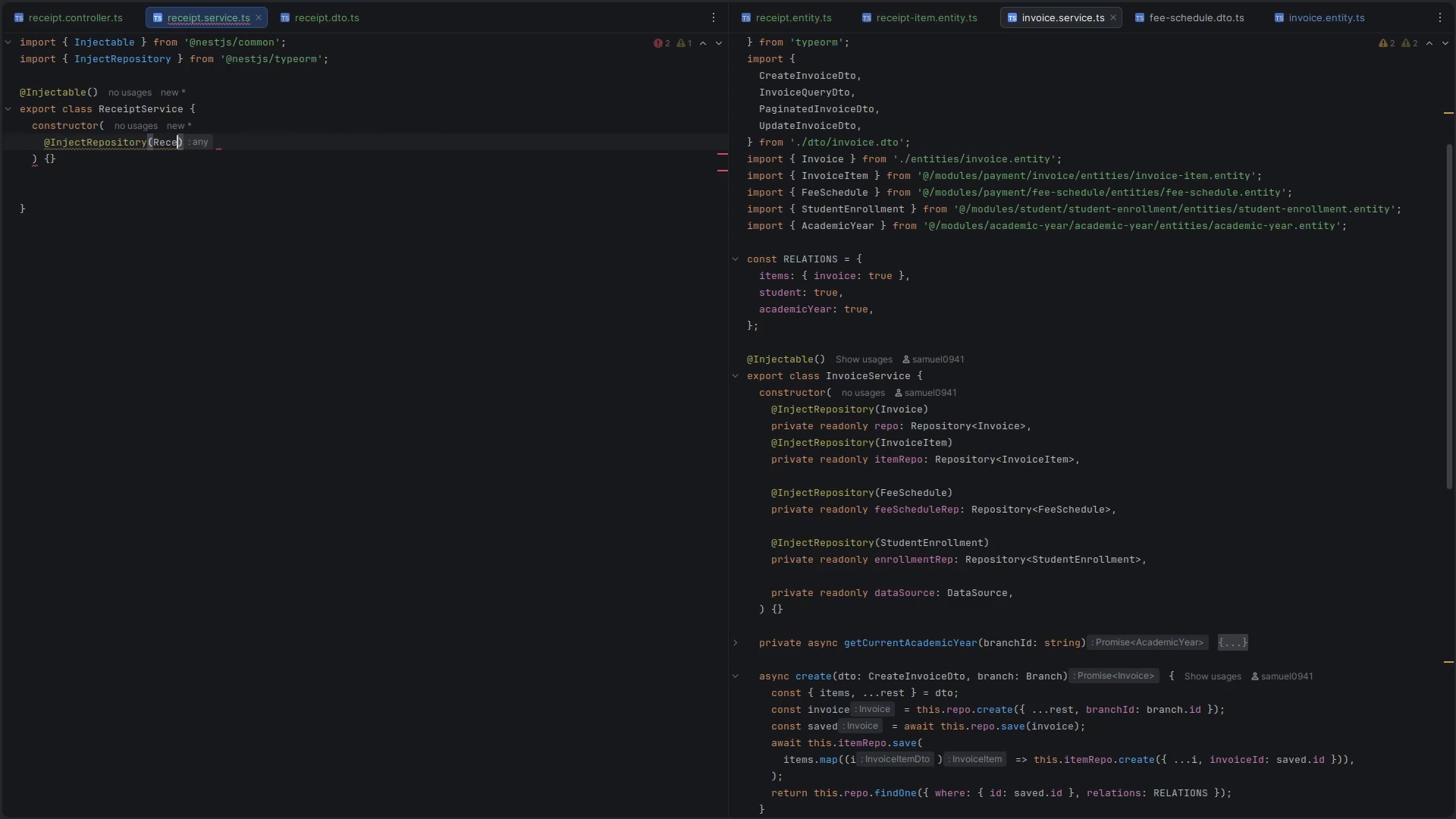 
type(ipt)
 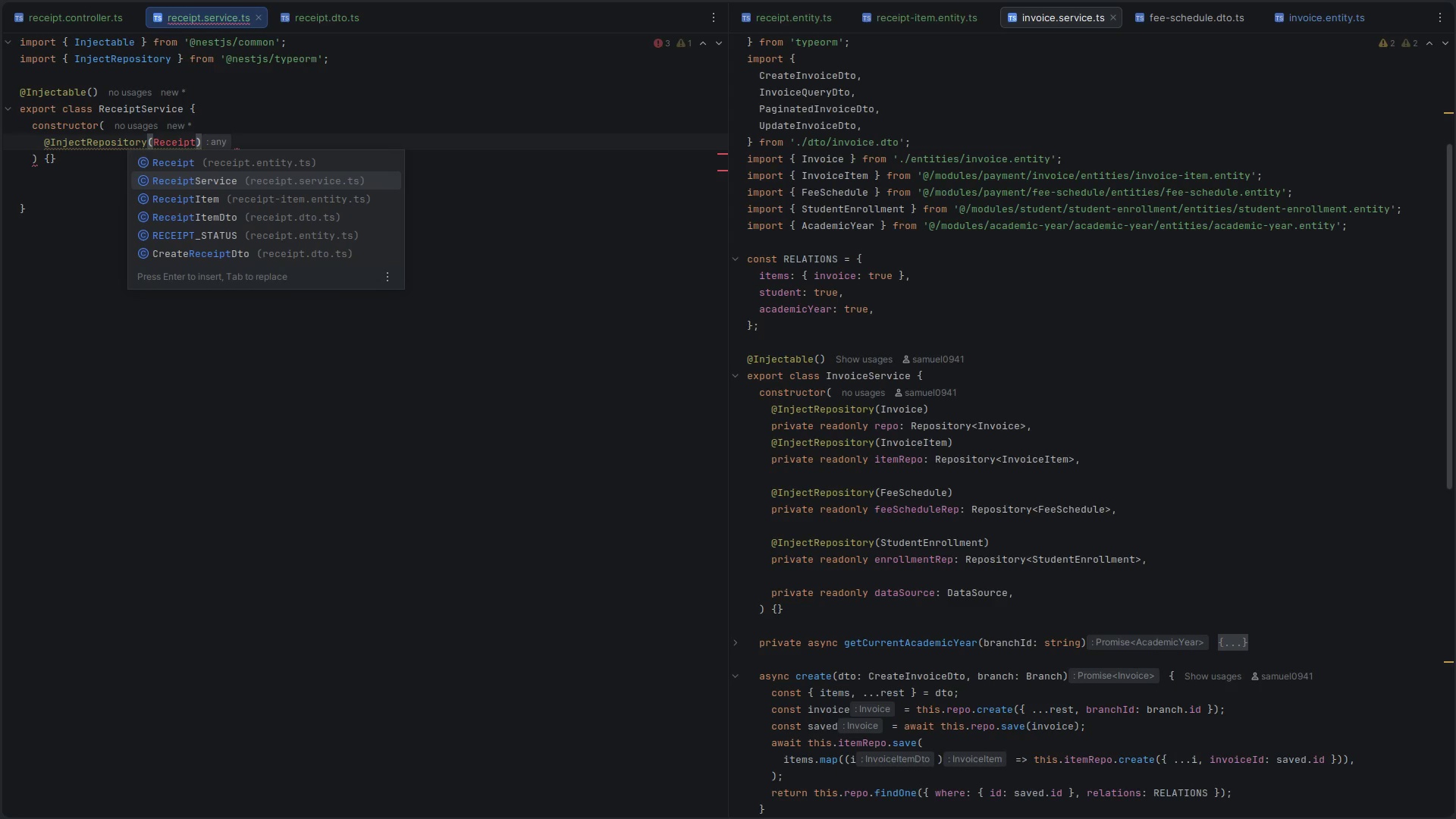 
key(ArrowUp)
 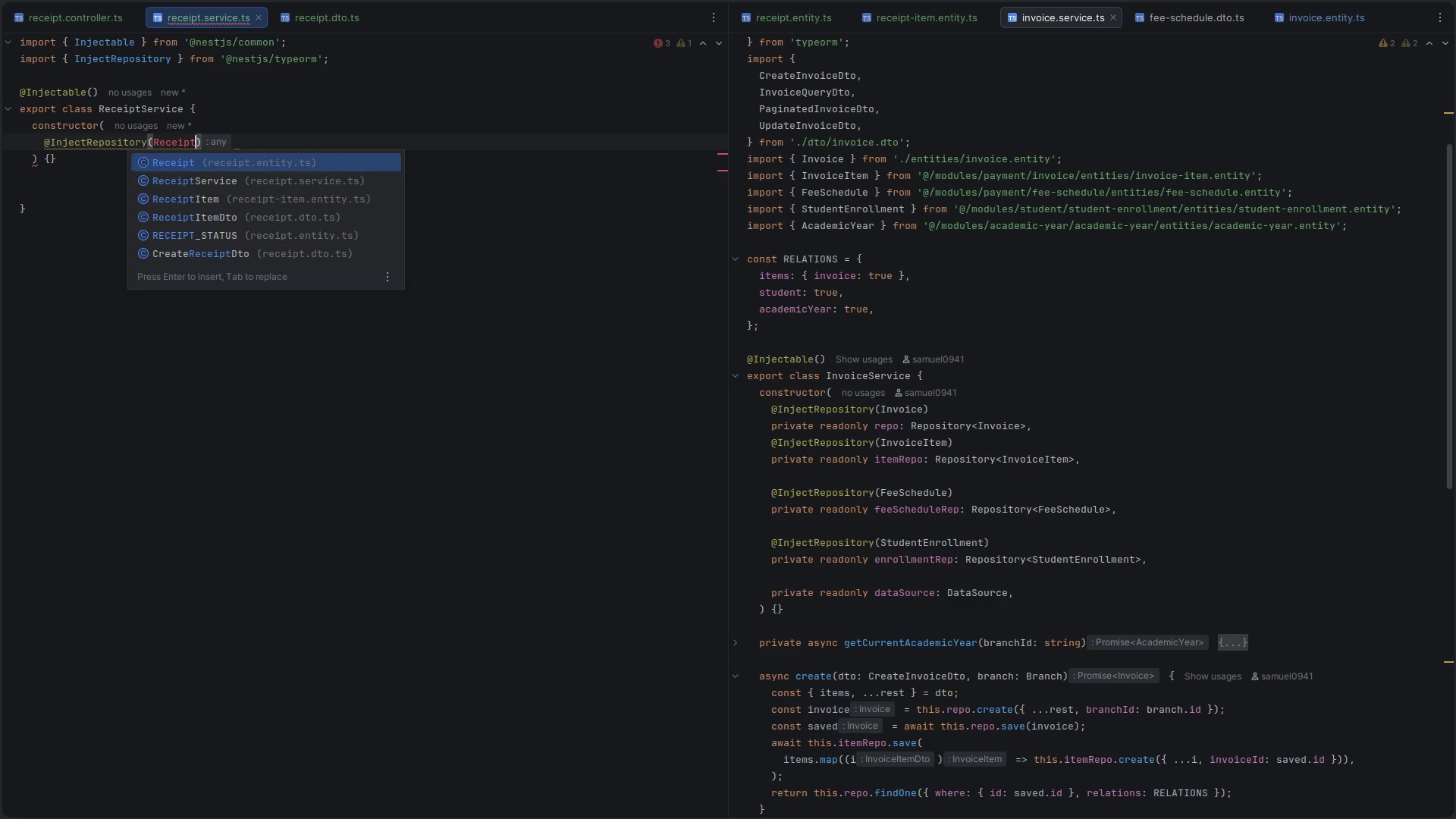 
key(Enter)
 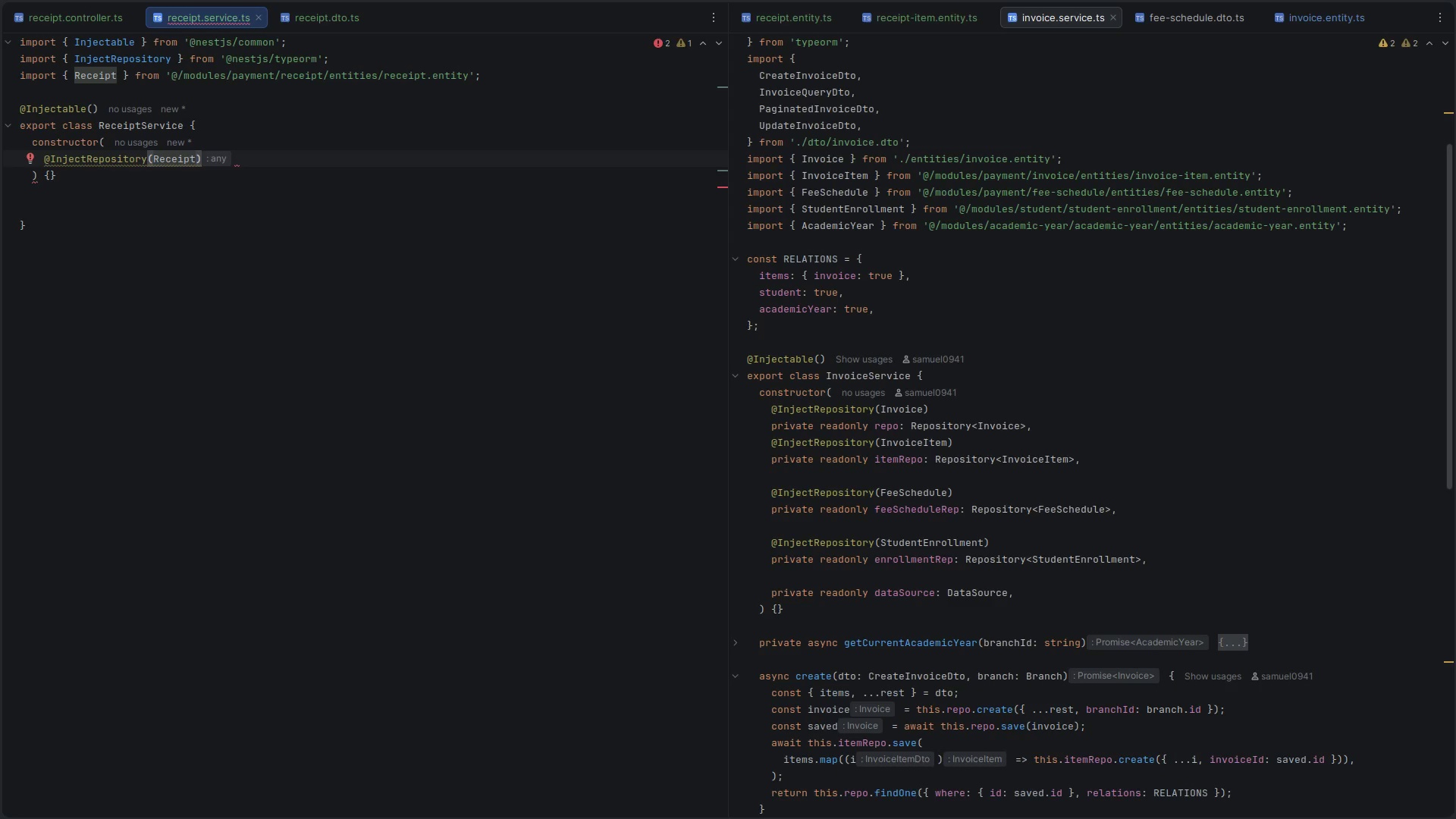 
key(ArrowRight)
 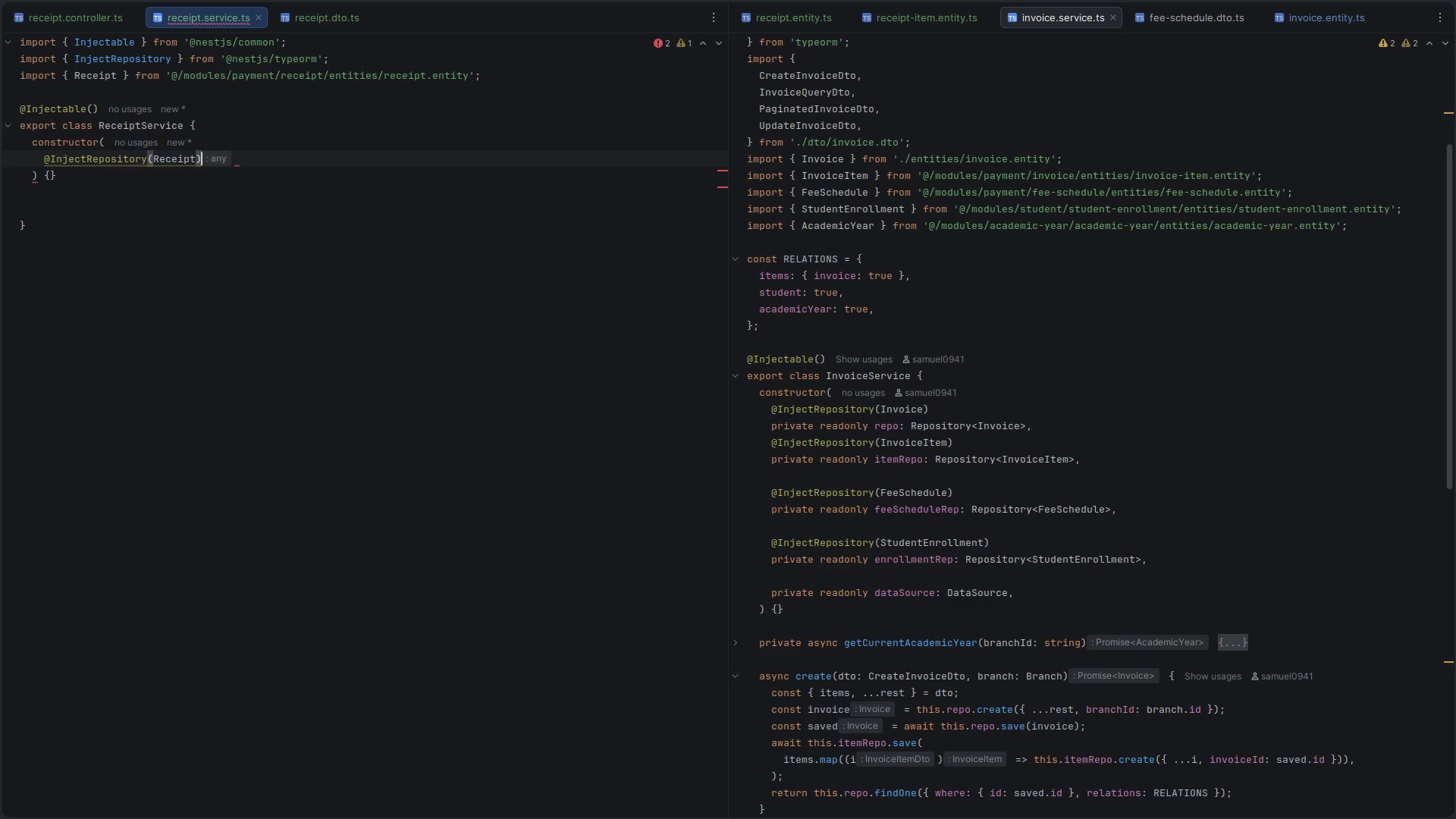 
key(Enter)
 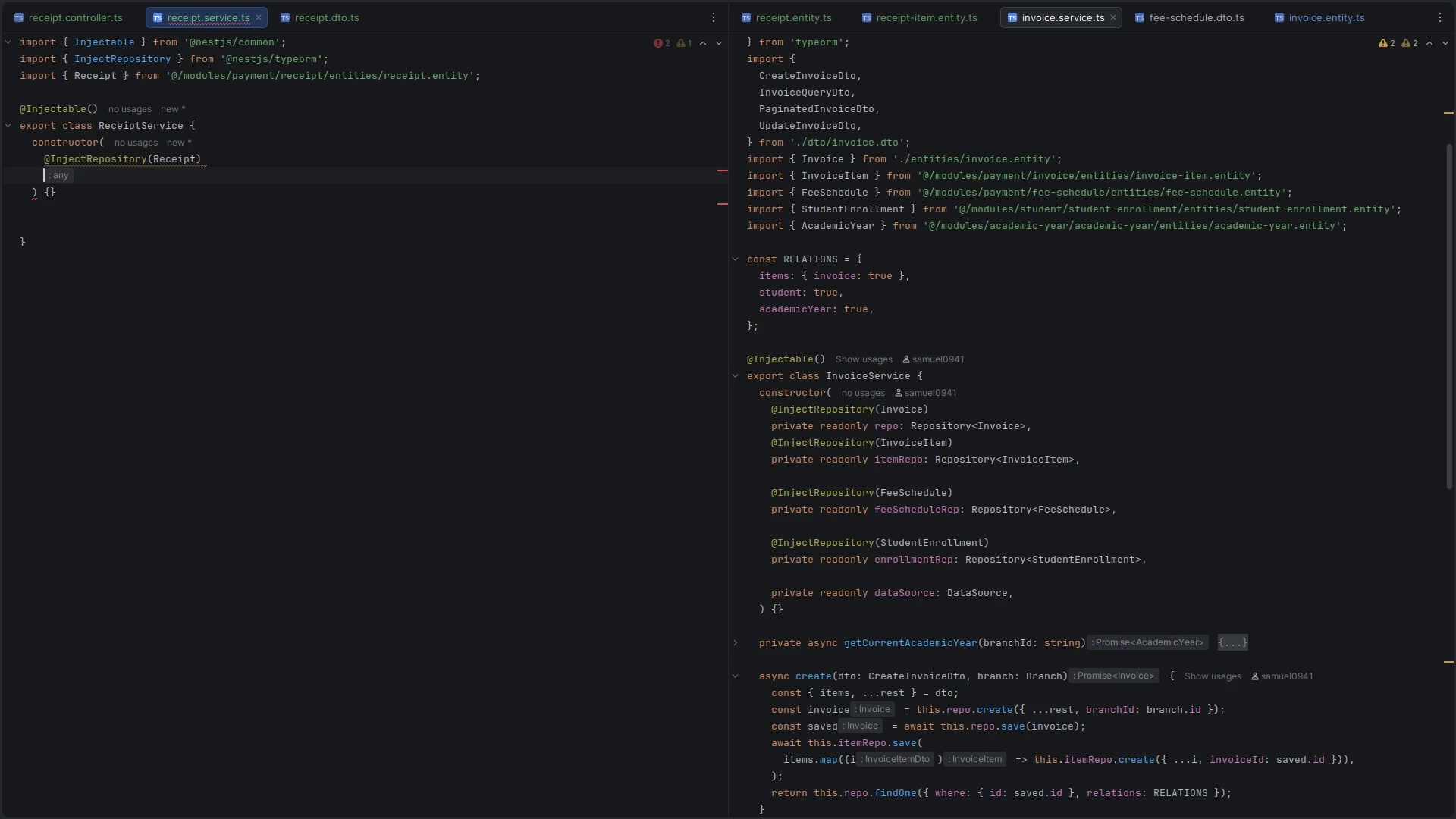 
type(priv)
 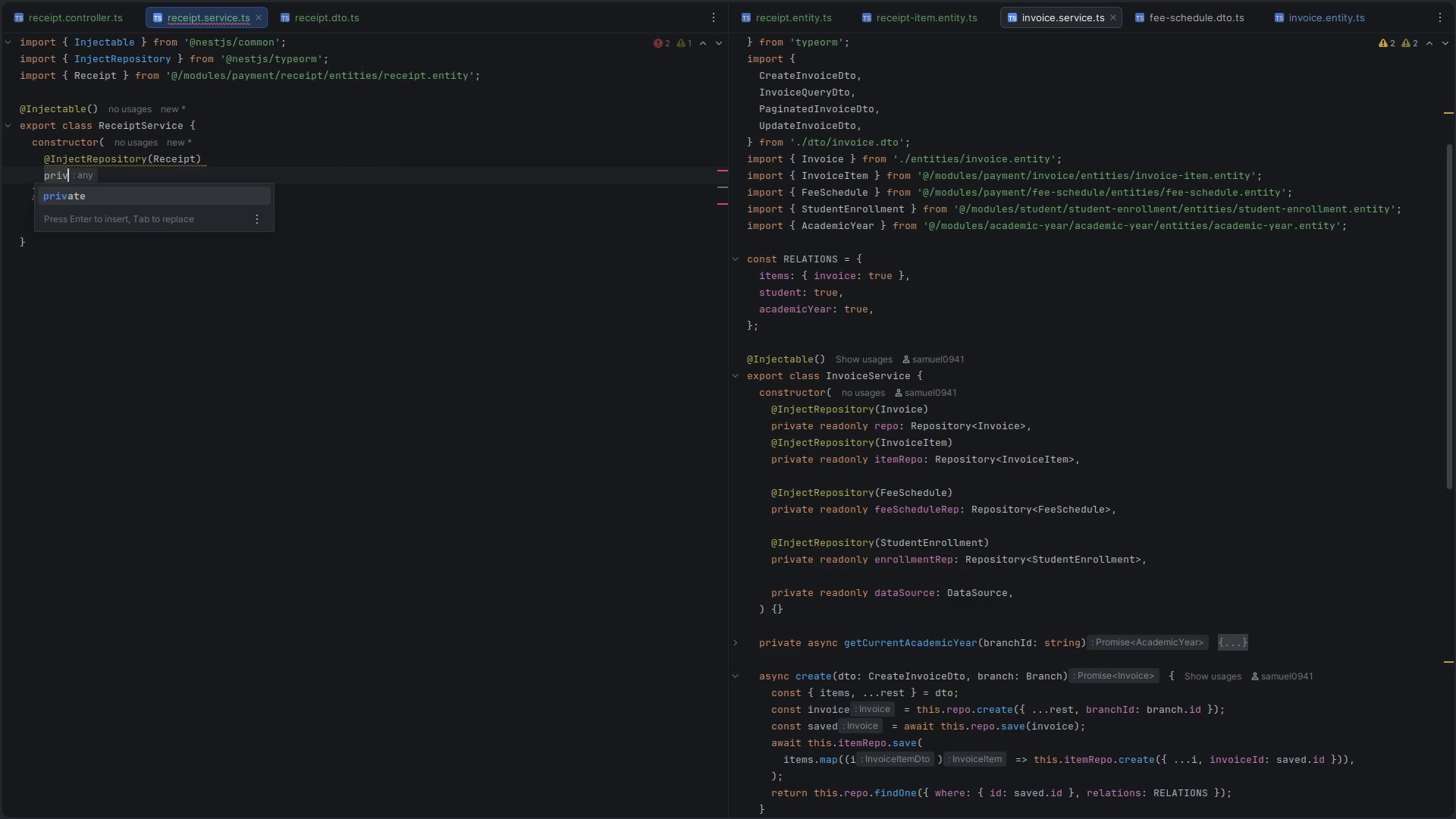 
key(Enter)
 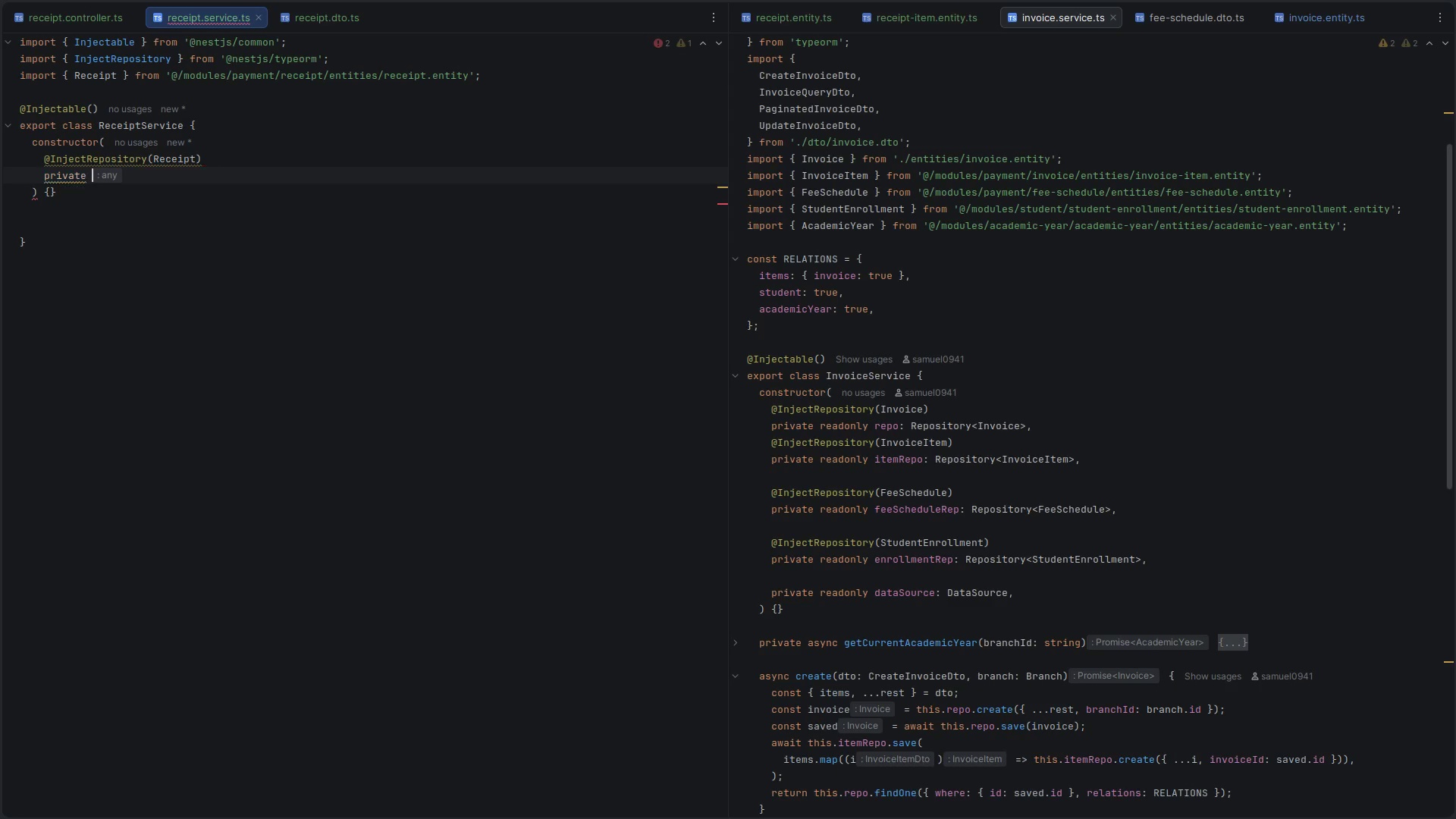 
type(read)
 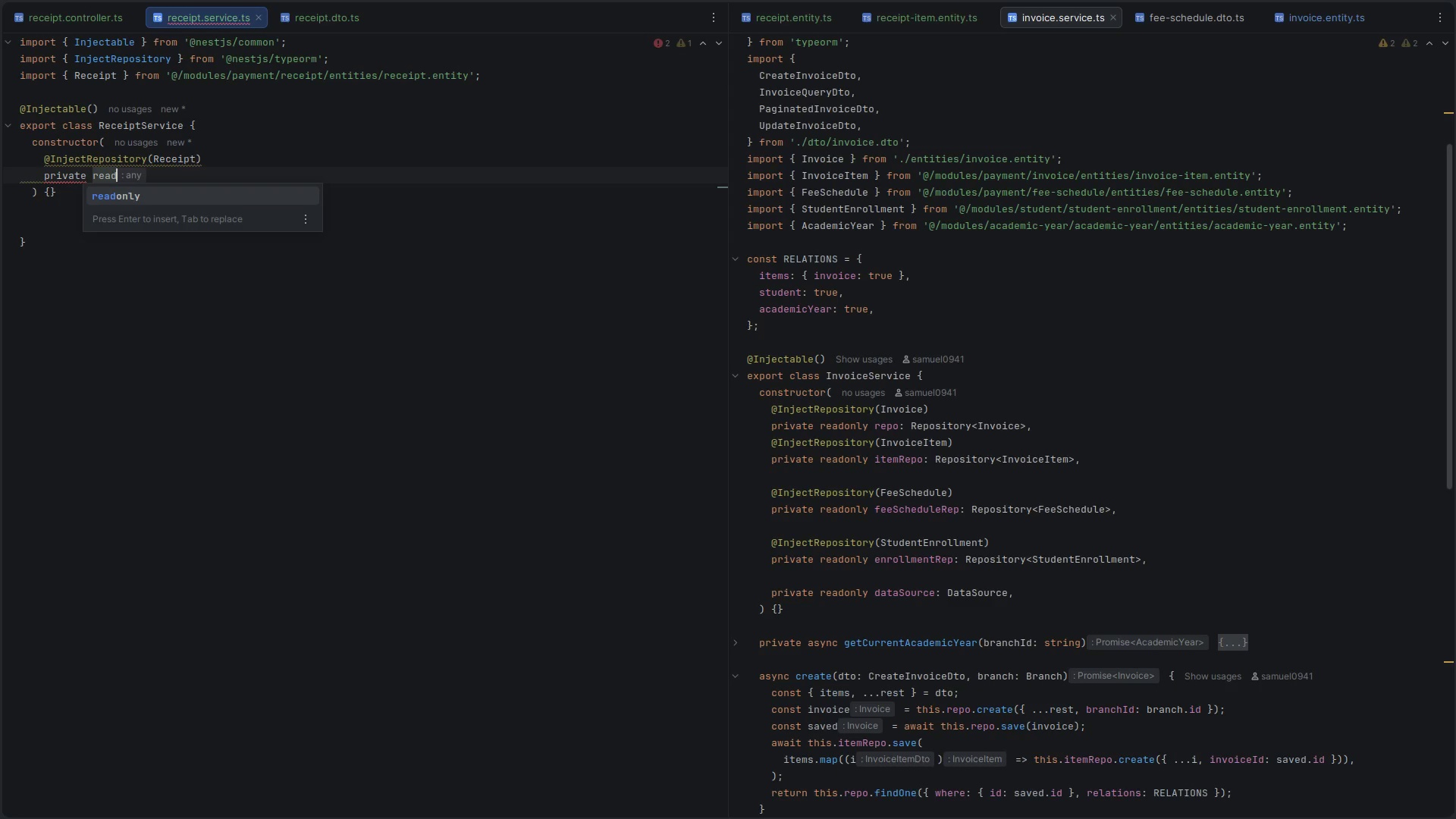 
key(Enter)
 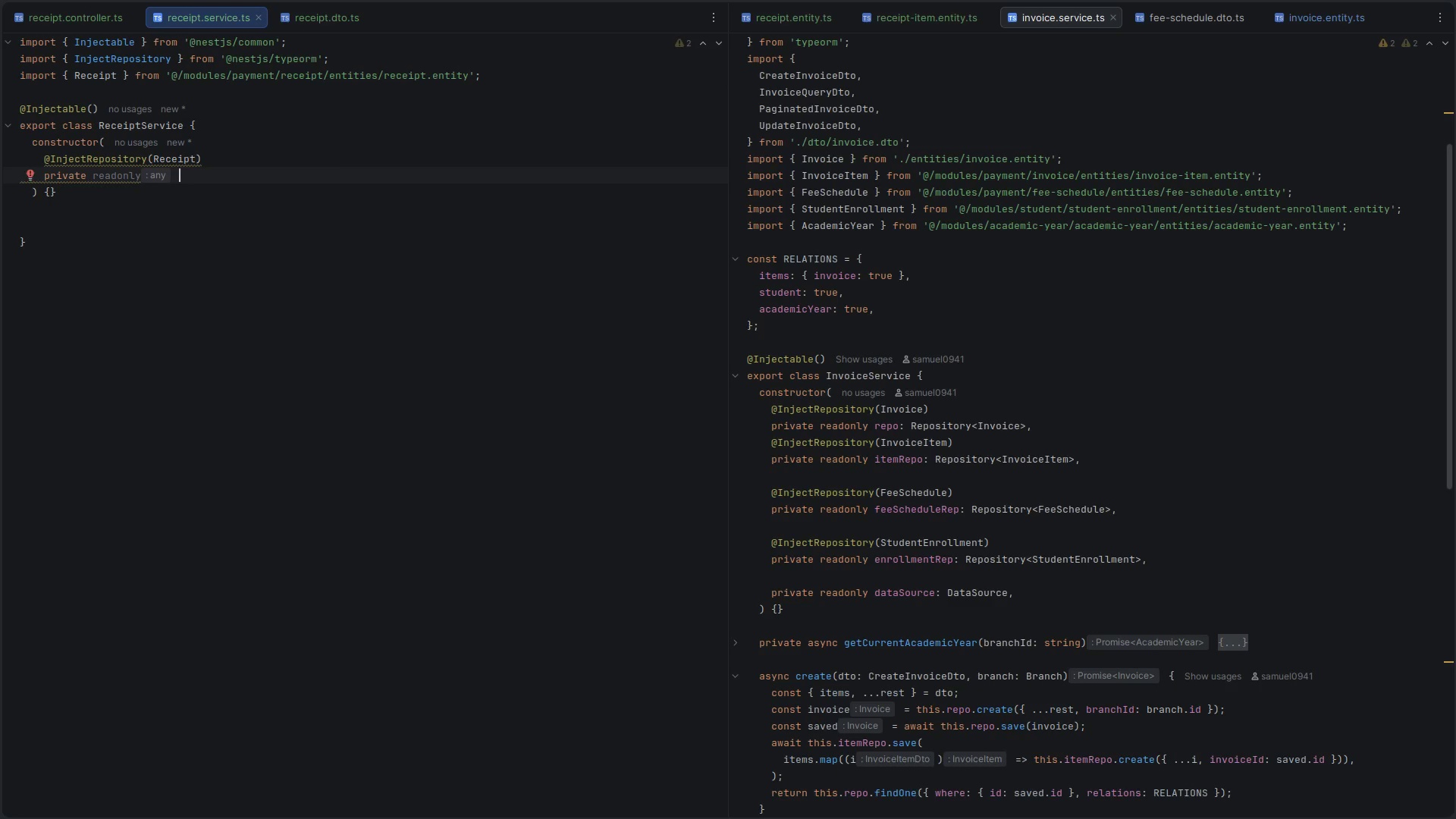 
type(repo: Reposi)
 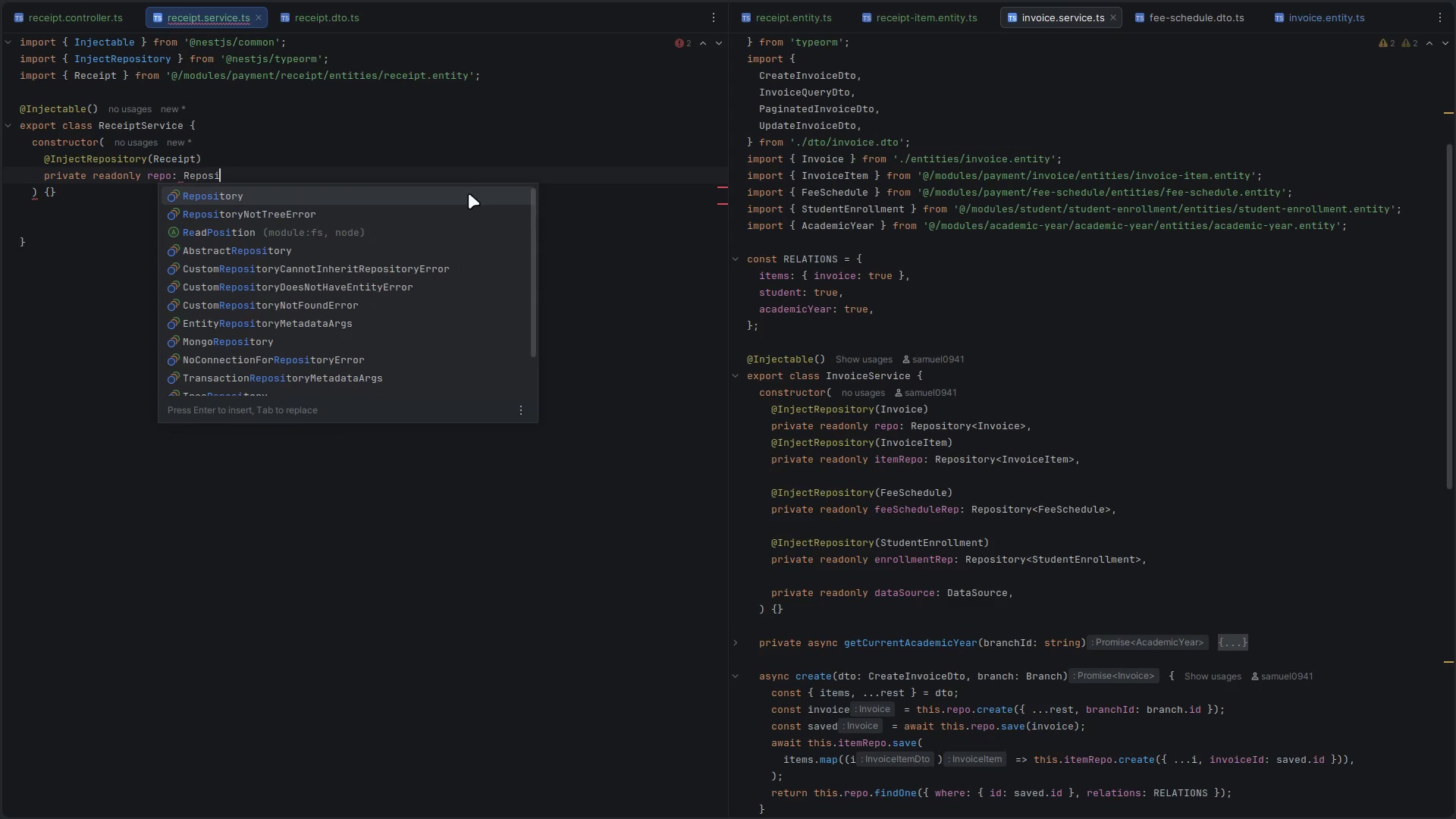 
 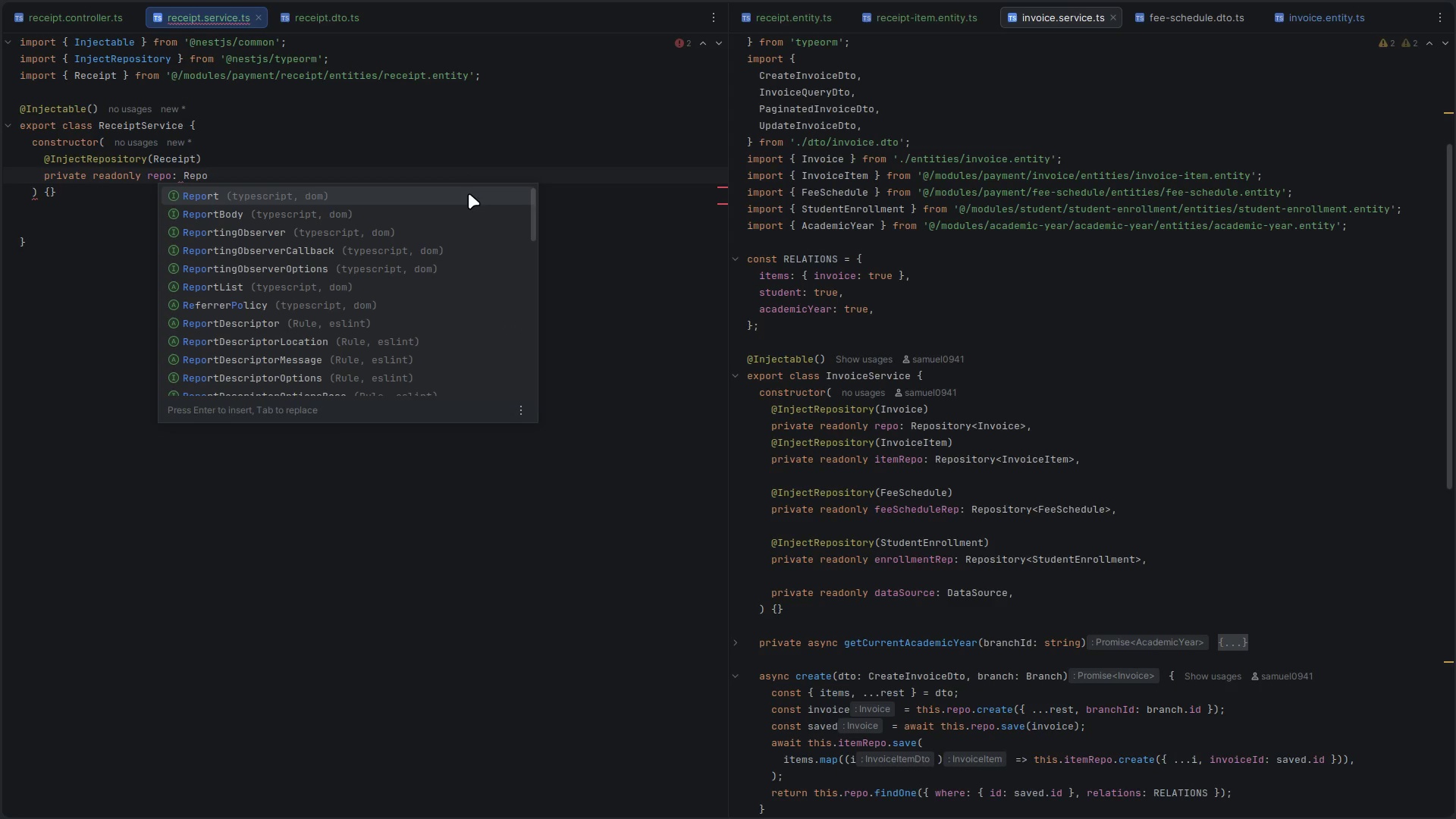 
key(Enter)
 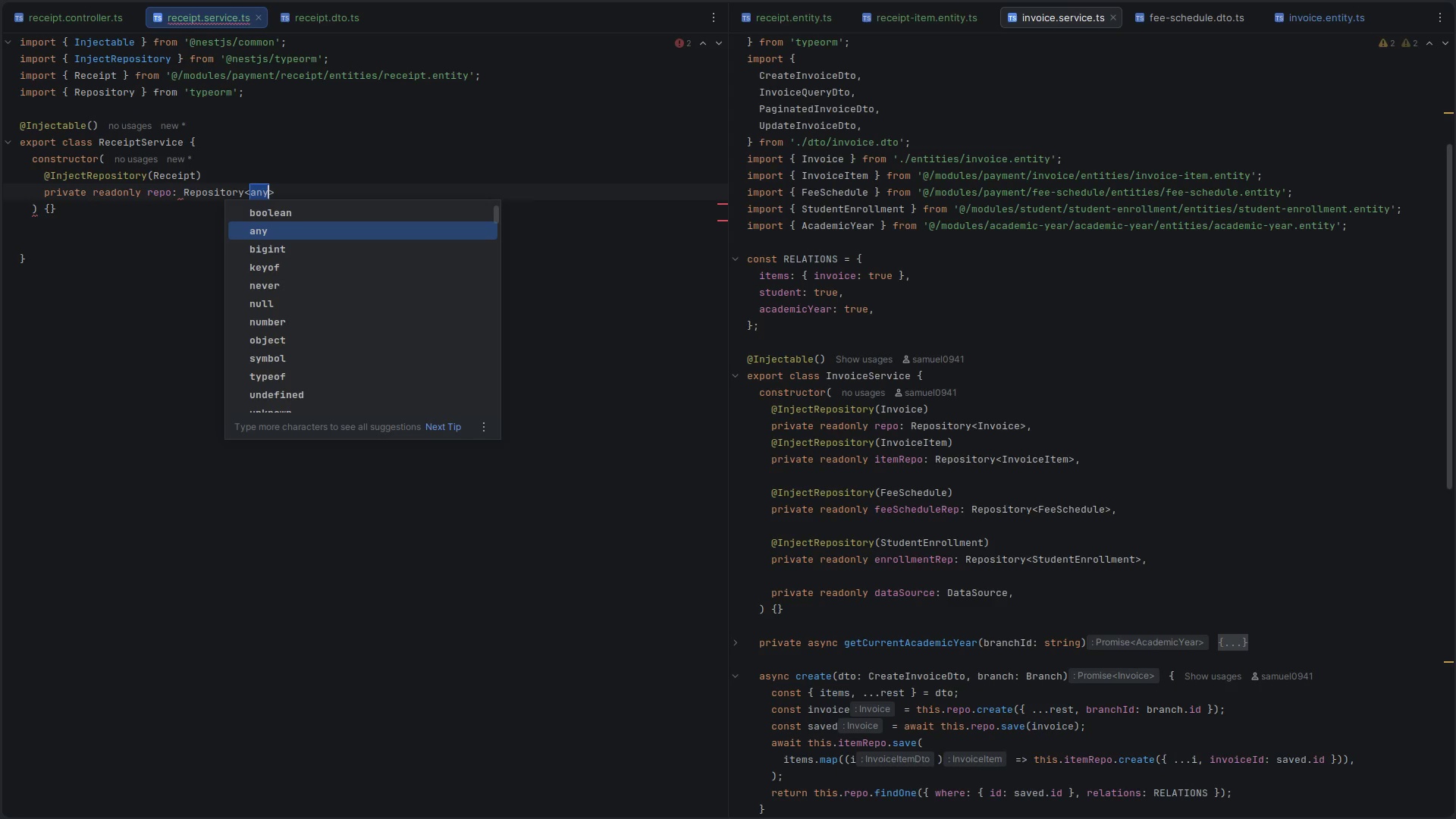 
type(Rece)
 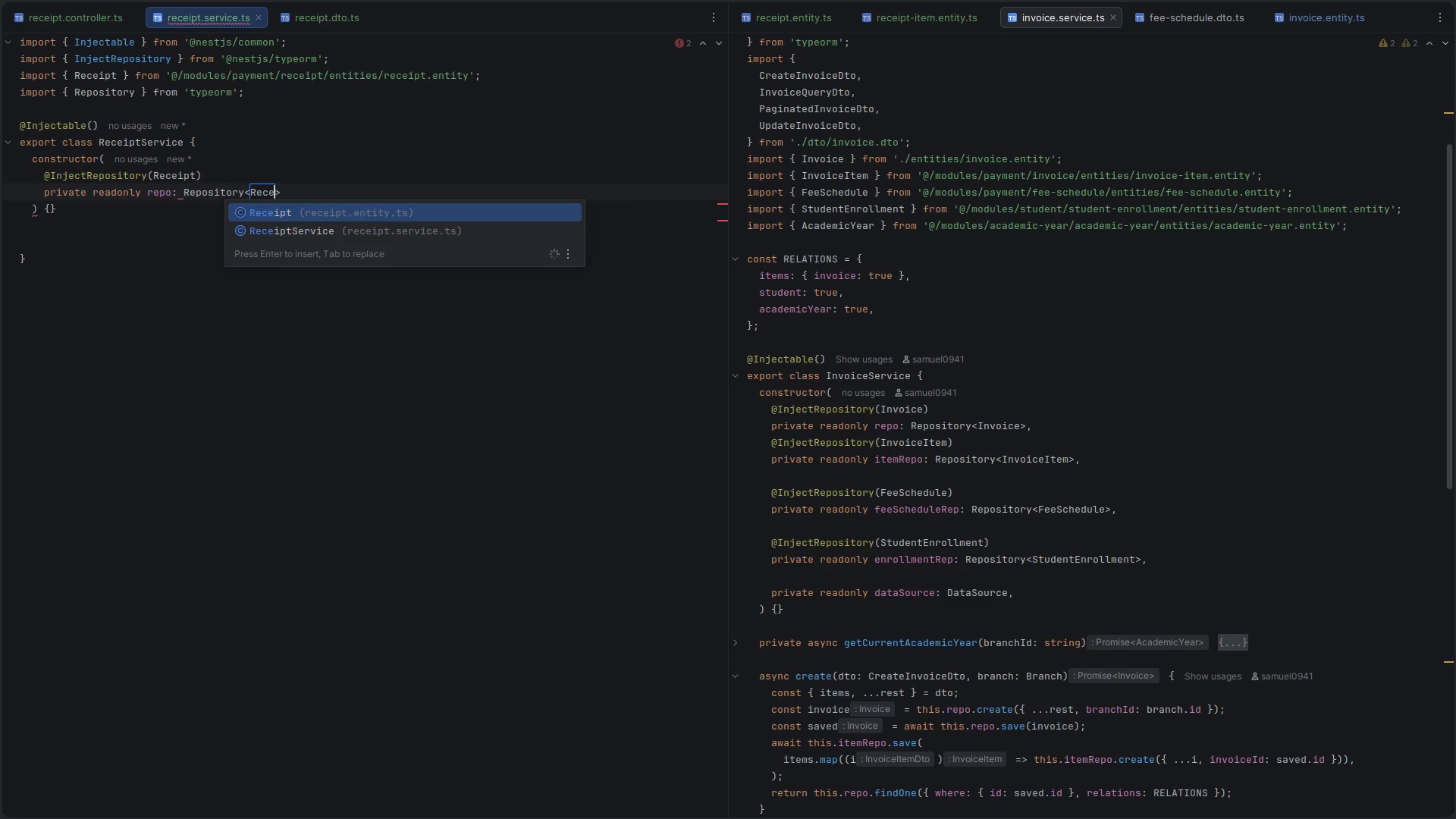 
key(Enter)
 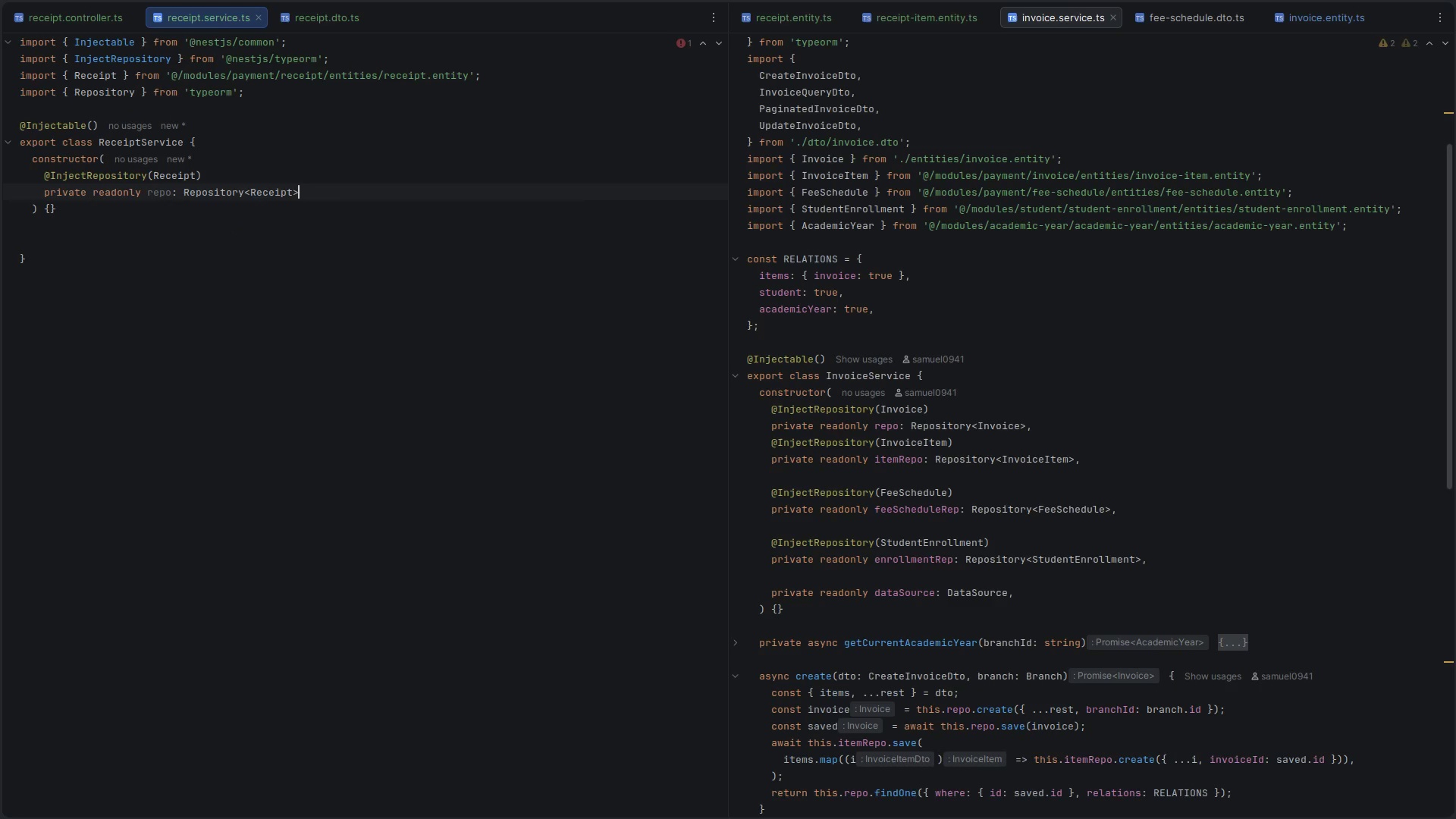 
key(ArrowRight)
 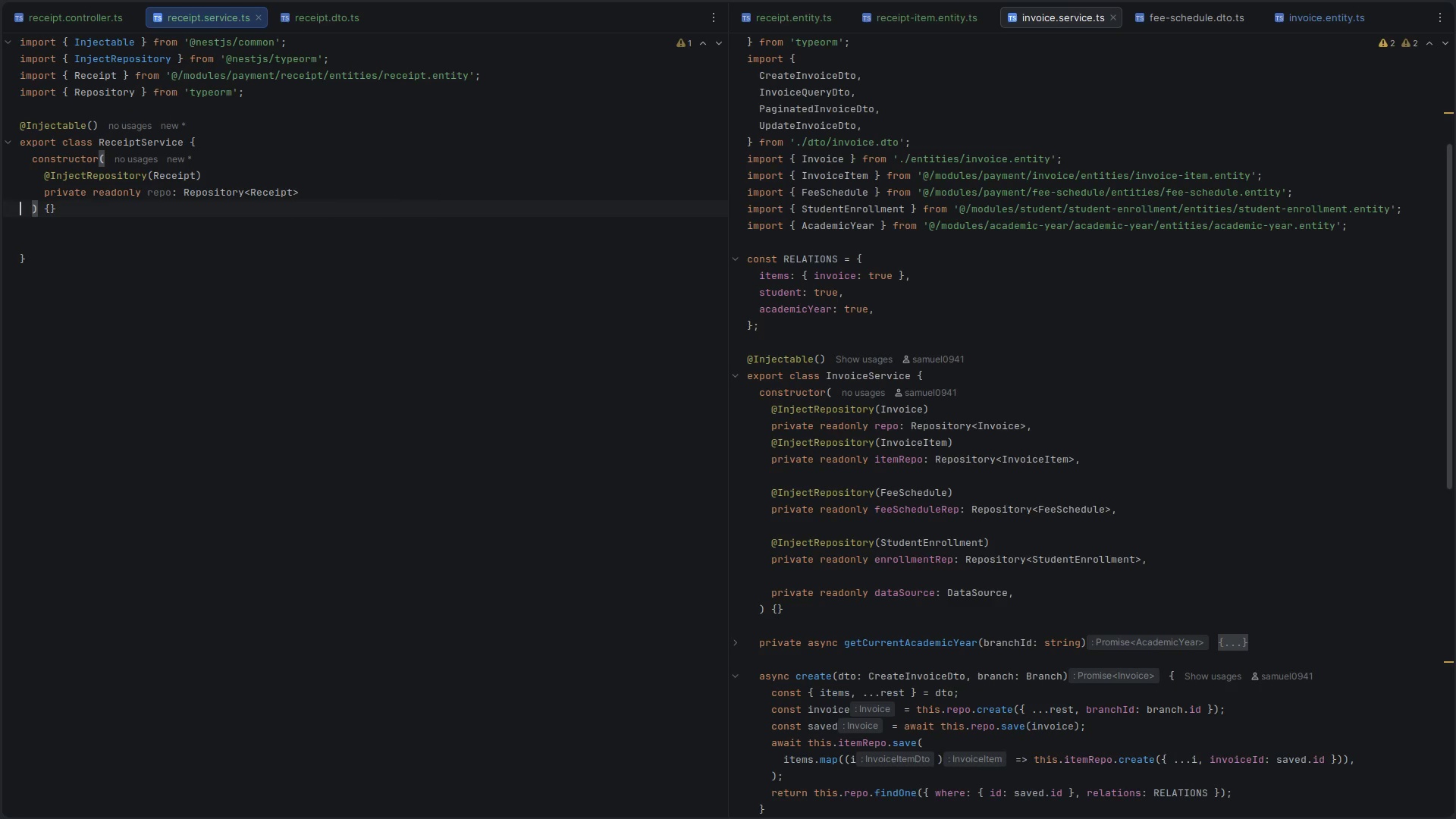 
key(ArrowLeft)
 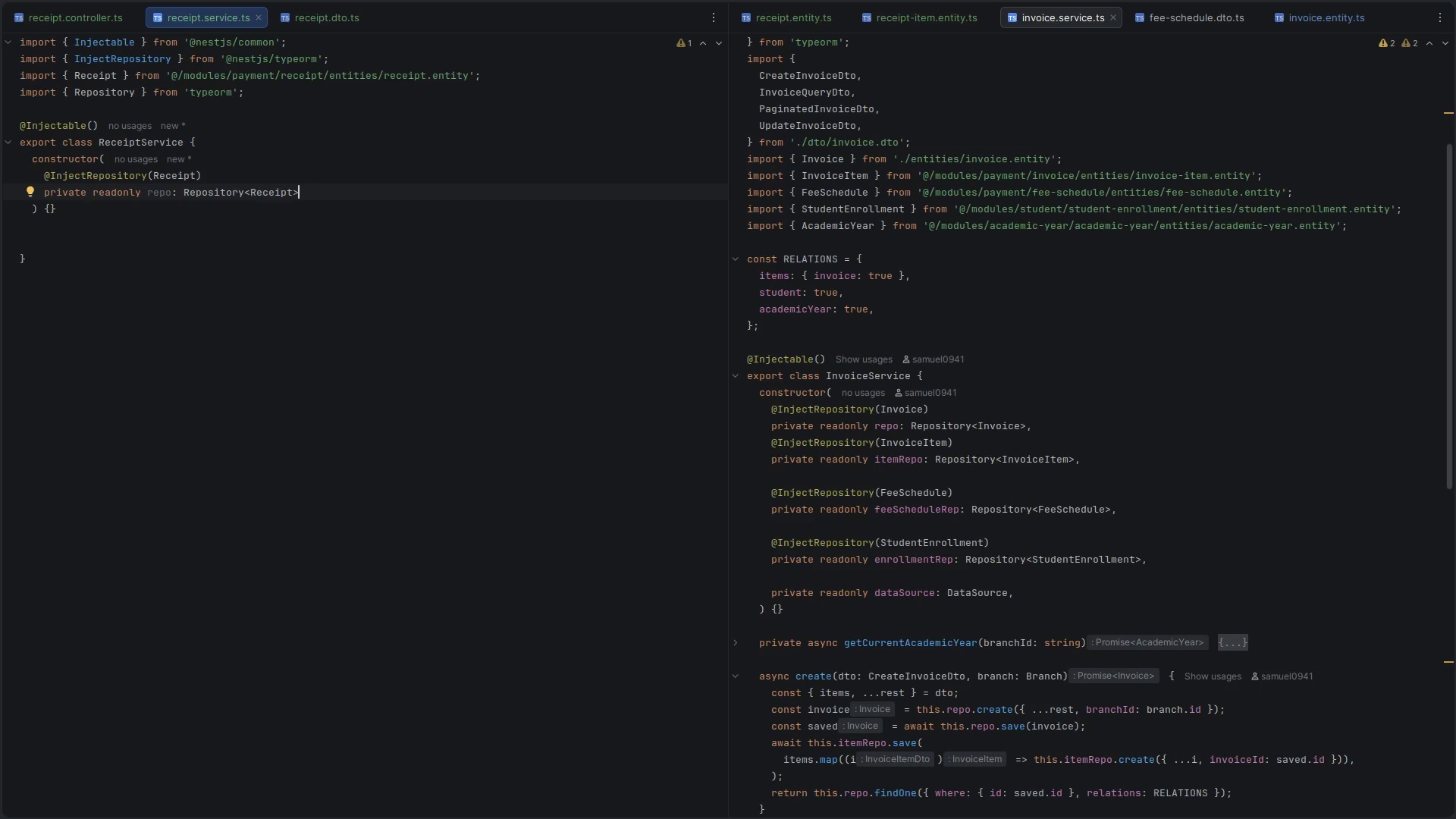 
key(Control+Shift+E)
 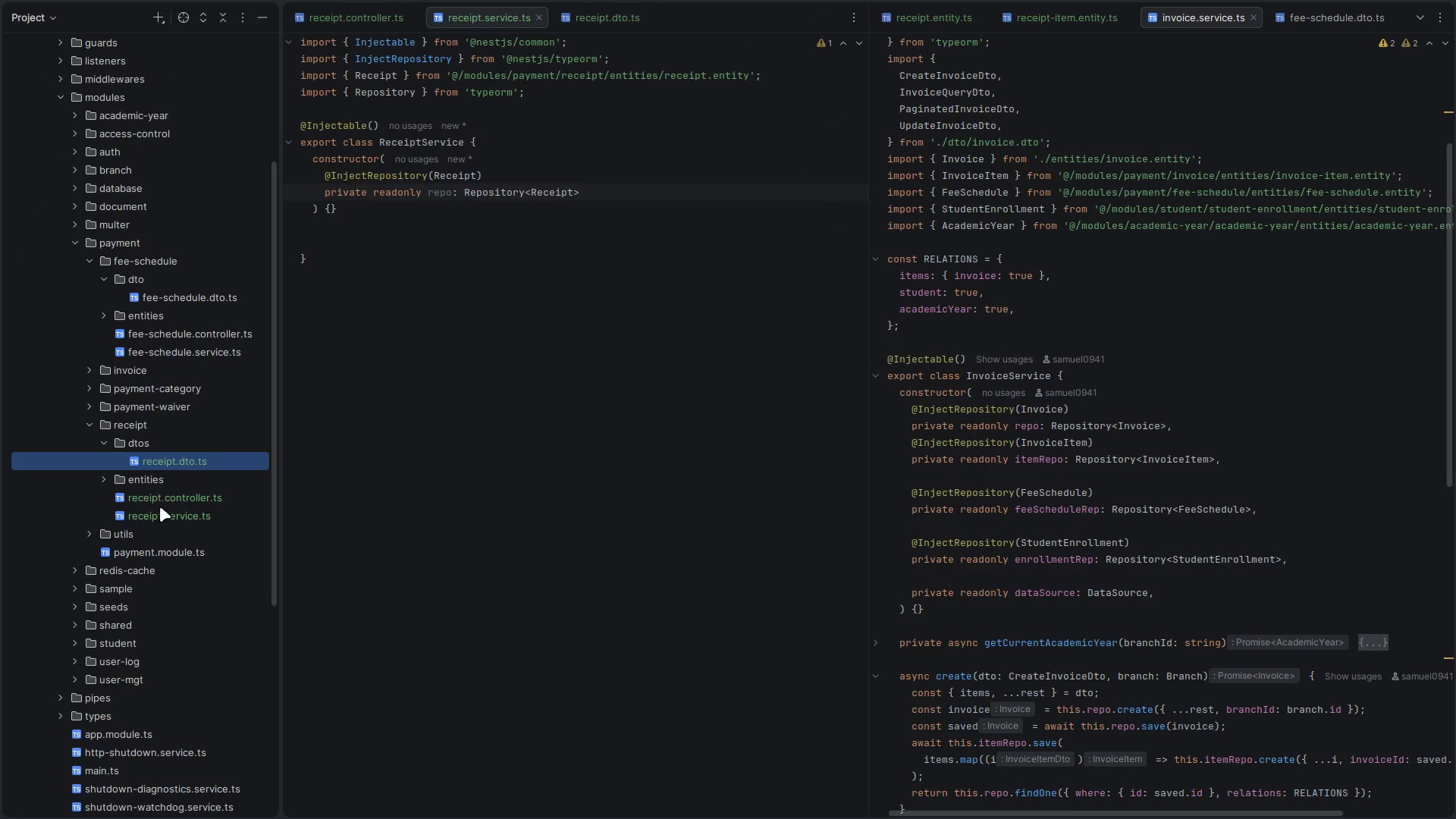 
double_click([153, 551])
 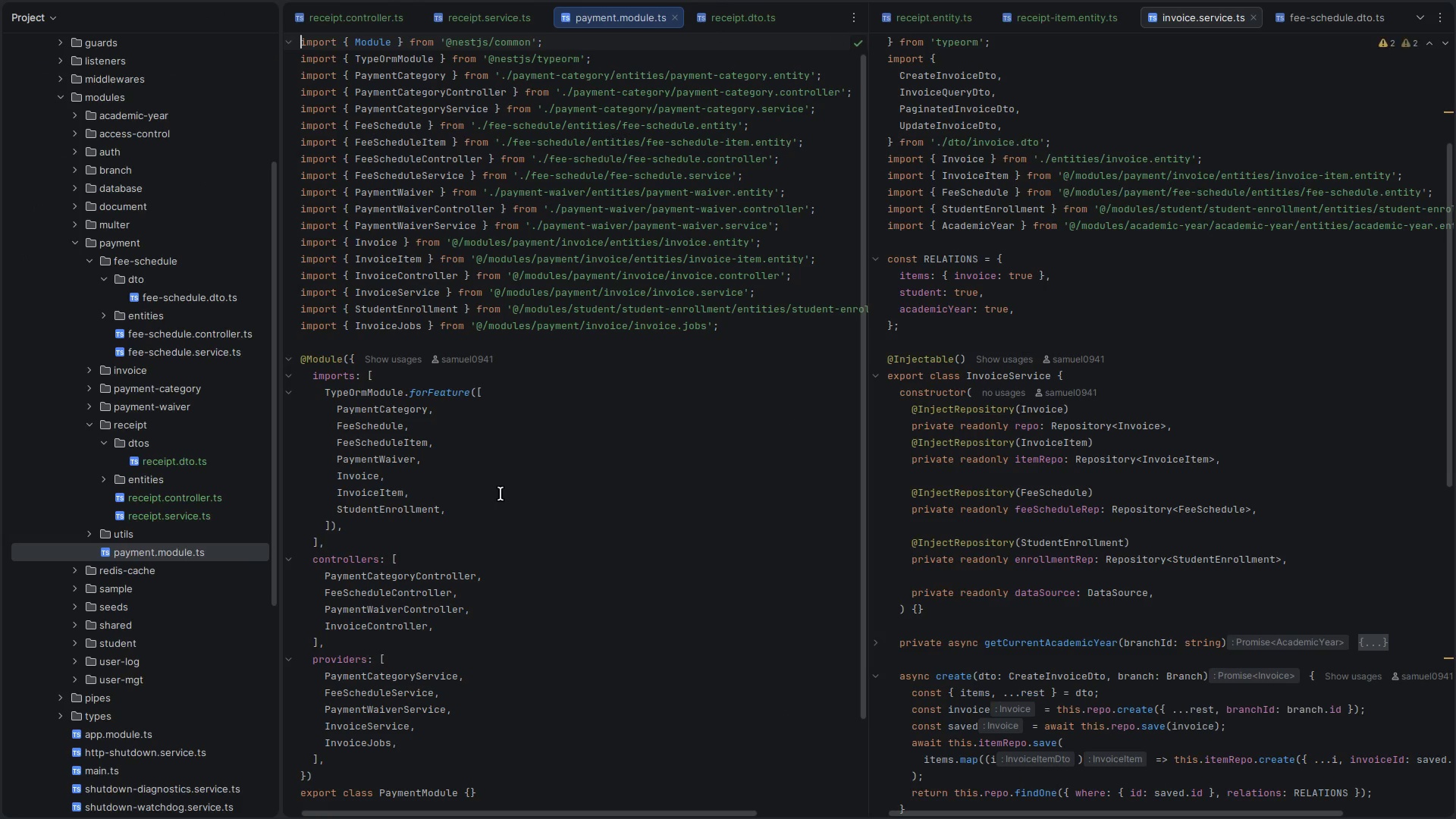 
left_click([500, 496])
 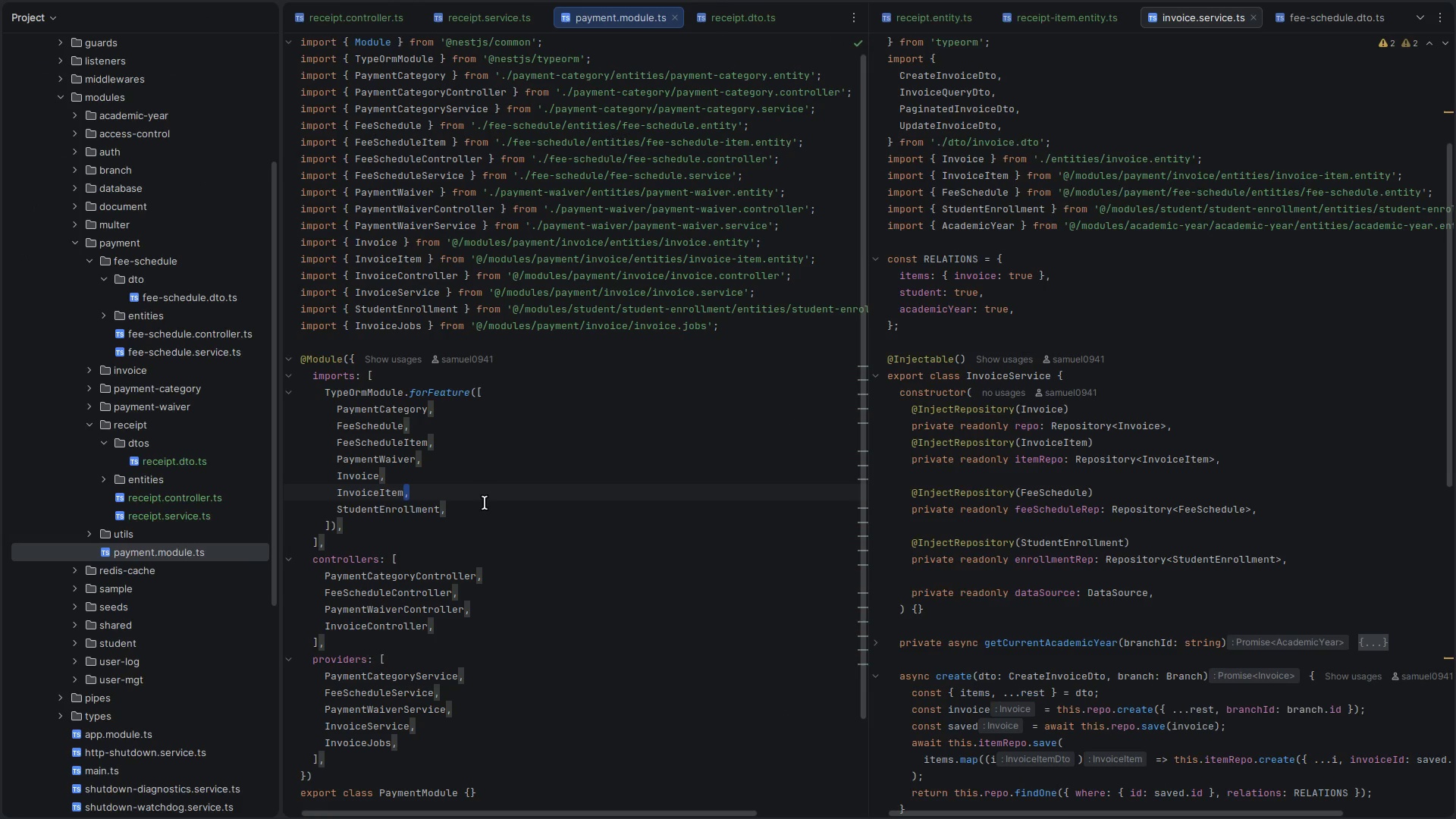 
left_click([474, 509])
 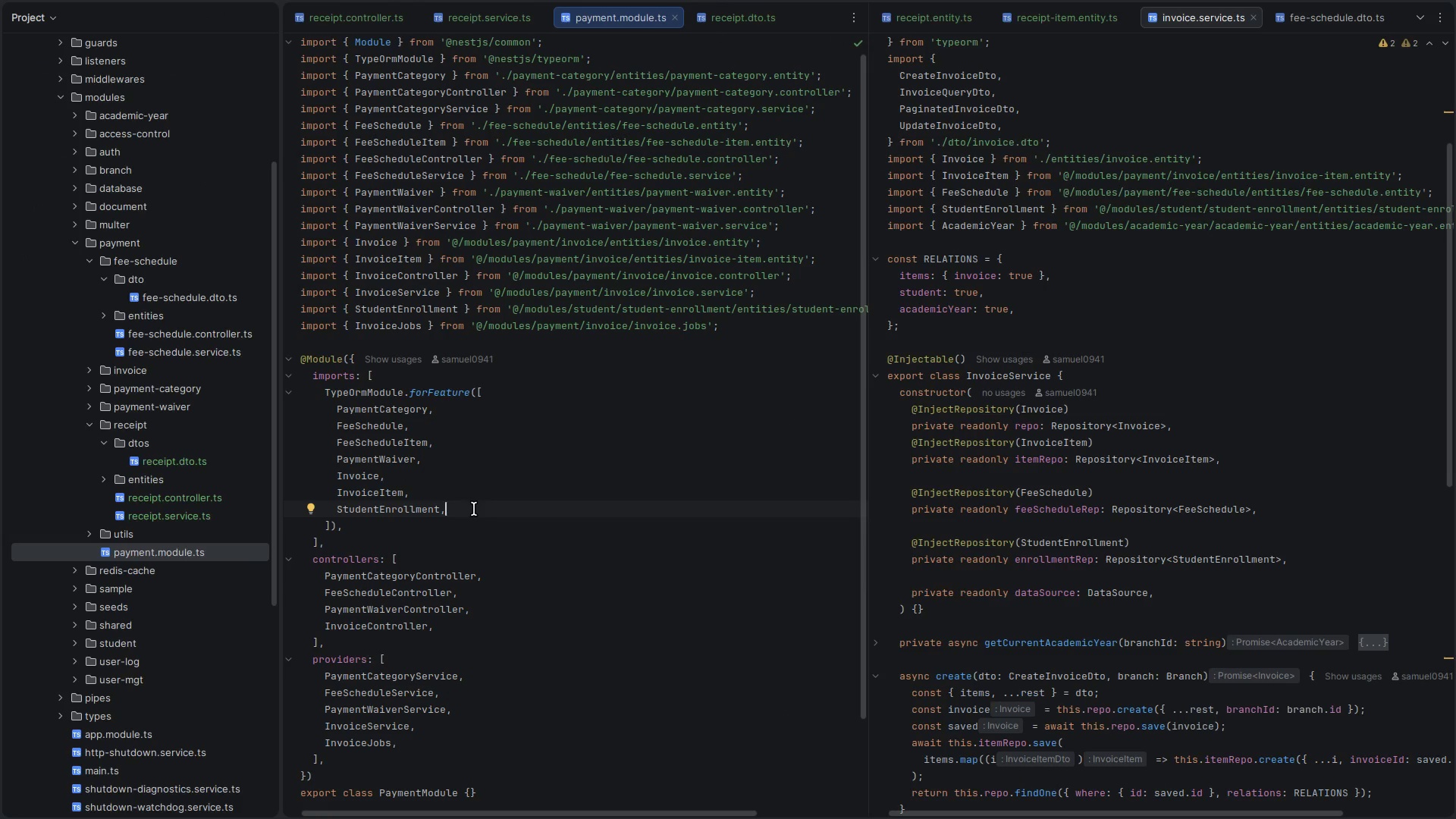 
key(Enter)
 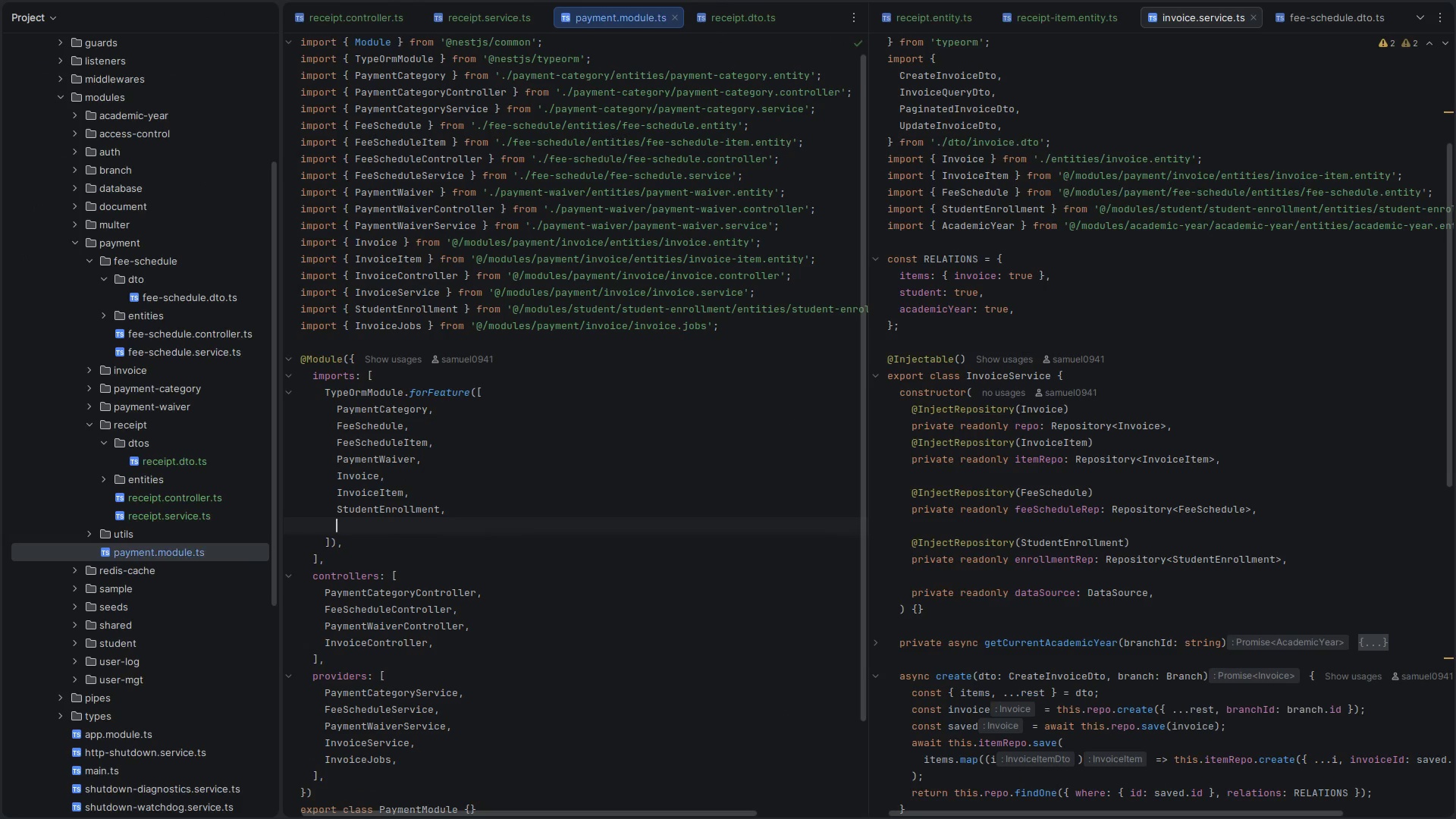 
type(I)
key(Backspace)
type(Receipt)
 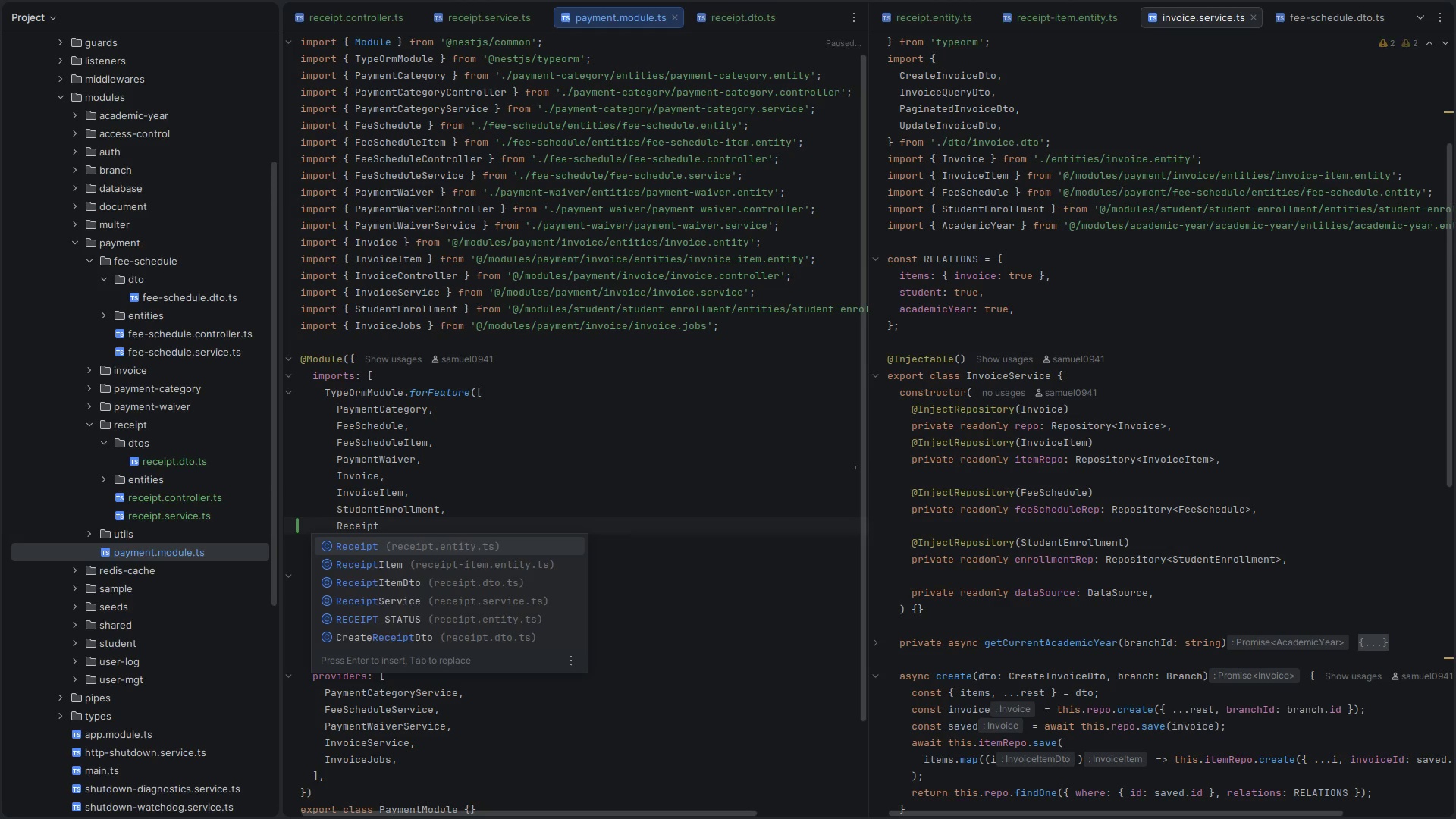 
key(Enter)
 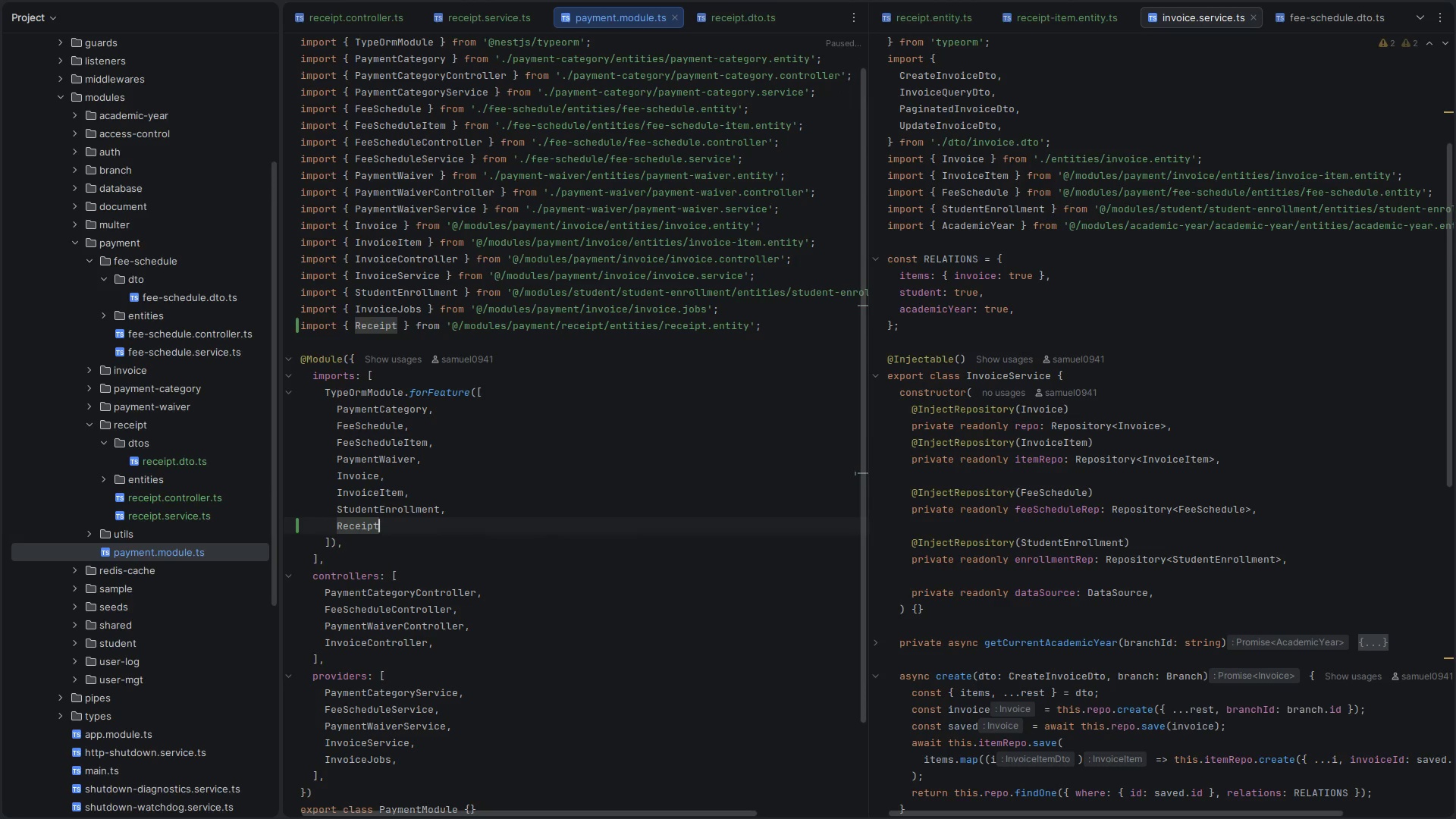 
key(Comma)
 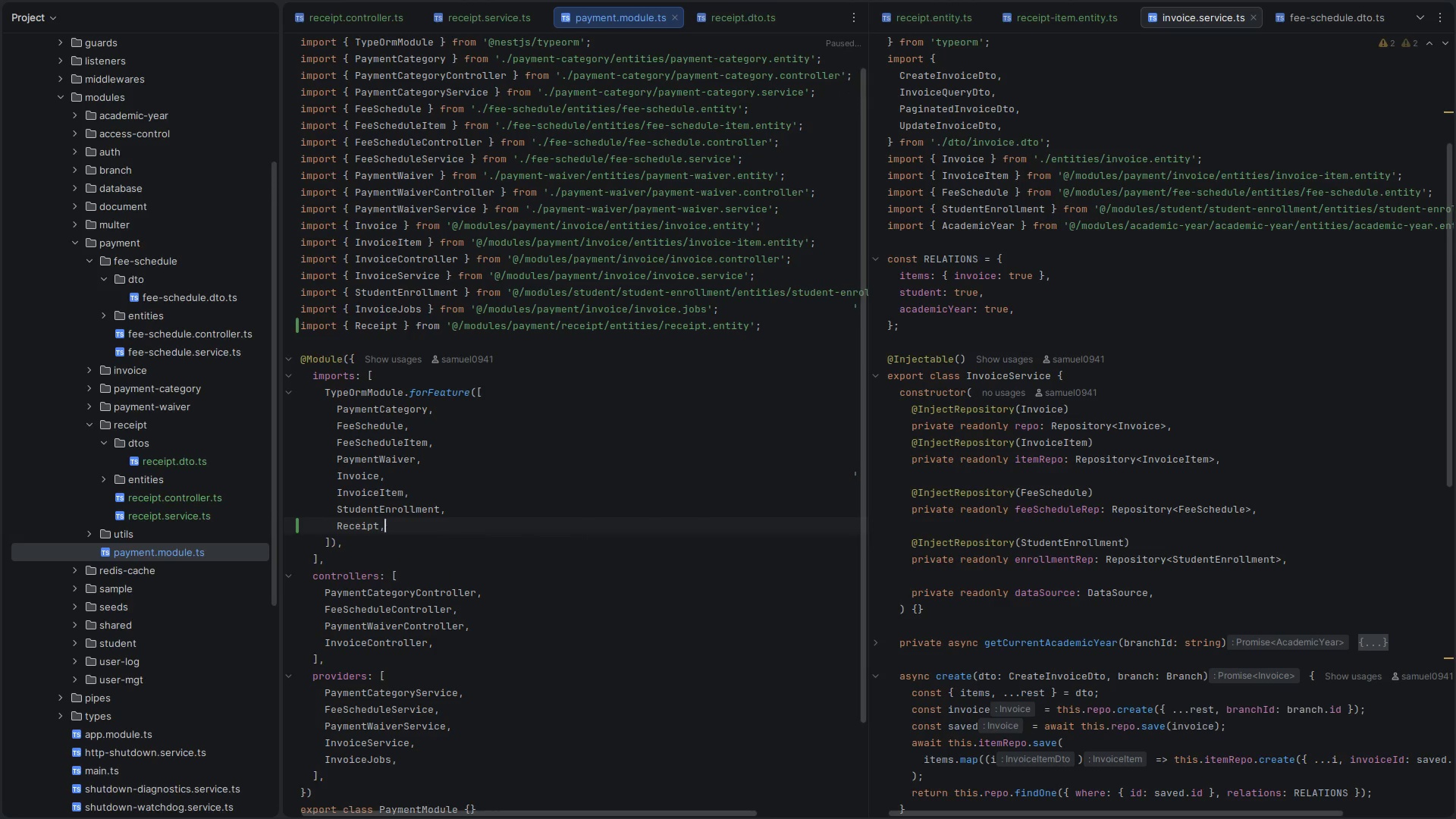 
key(Enter)
 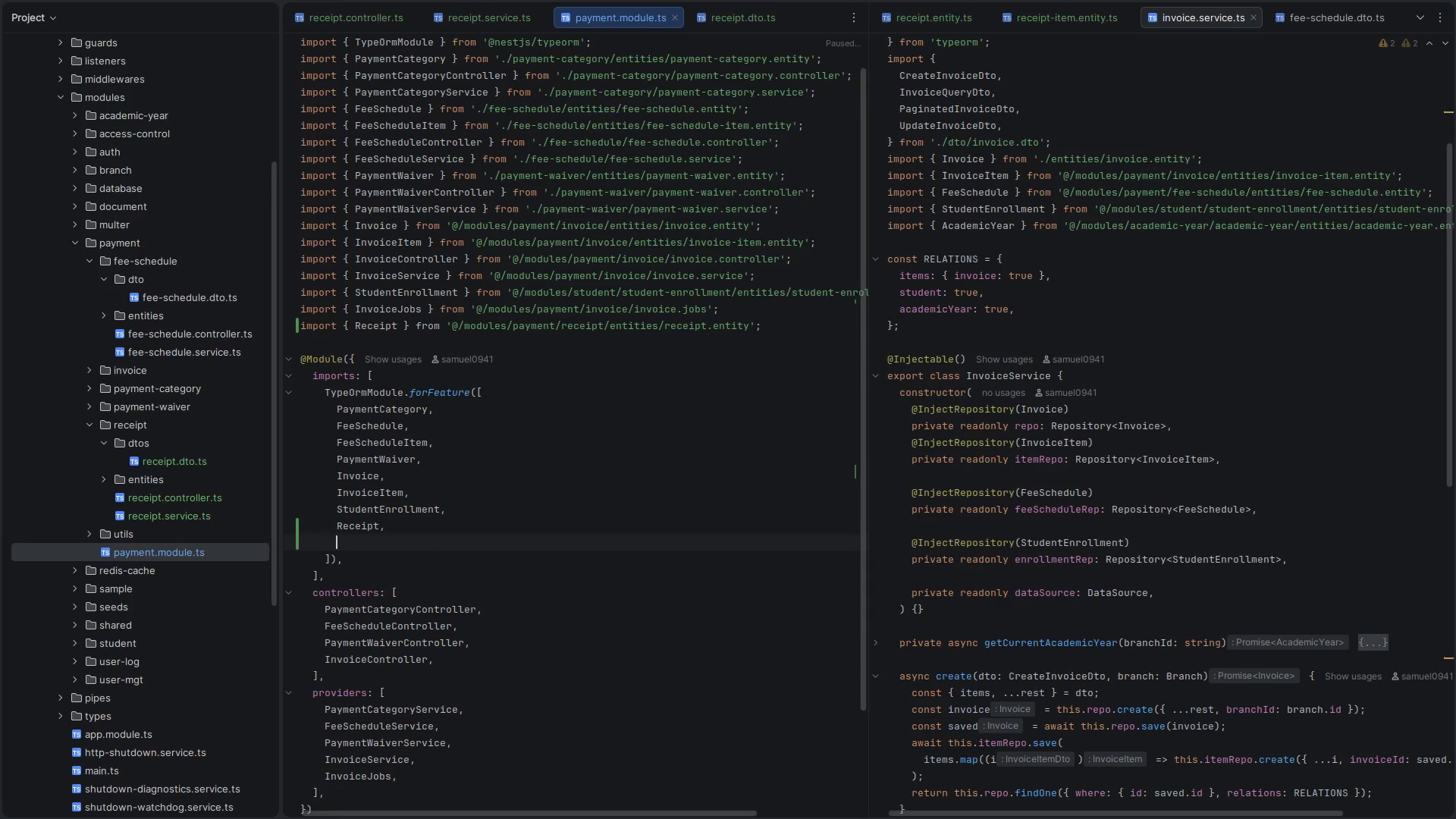 
type(Receipti)
 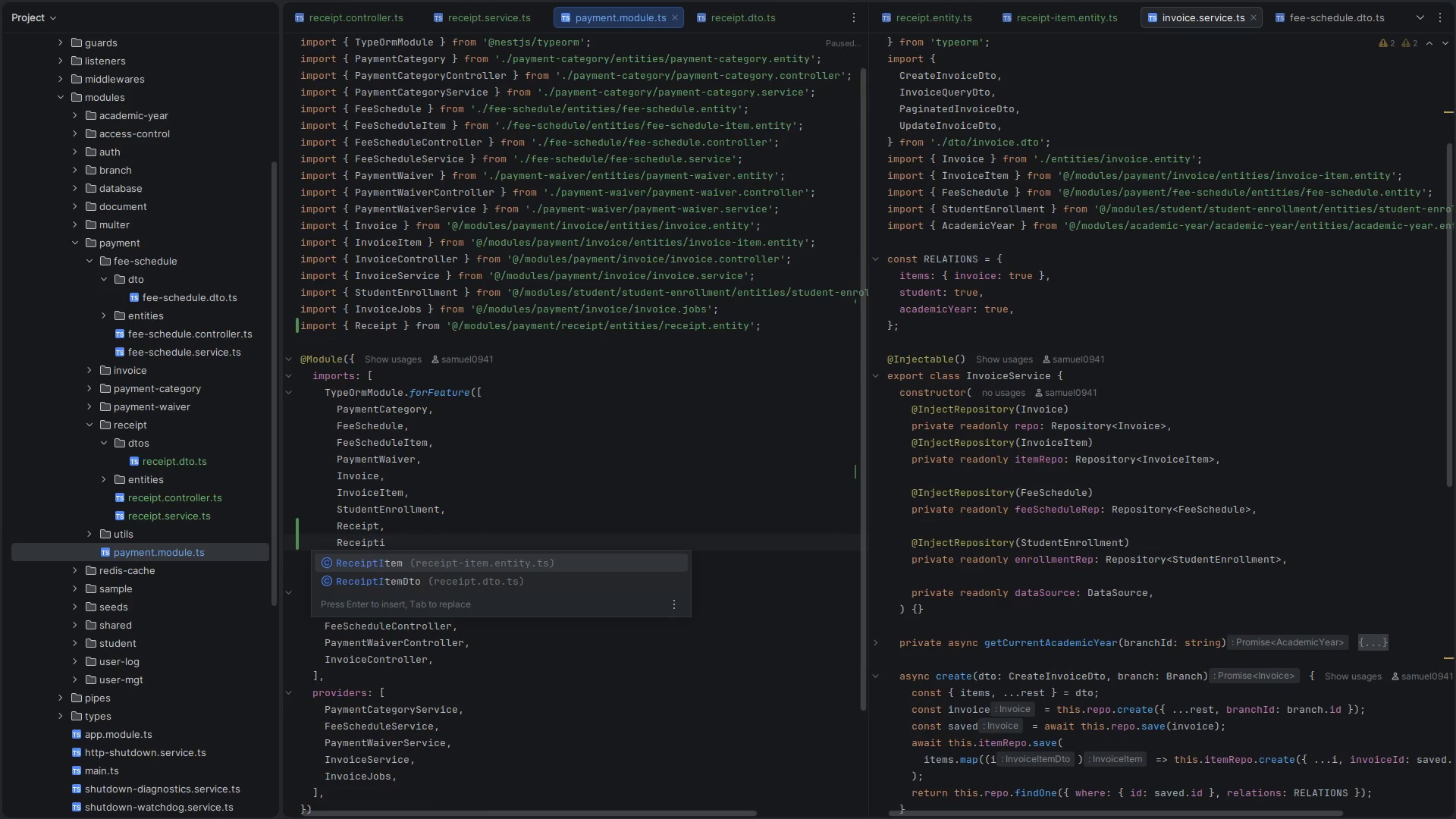 
key(Enter)
 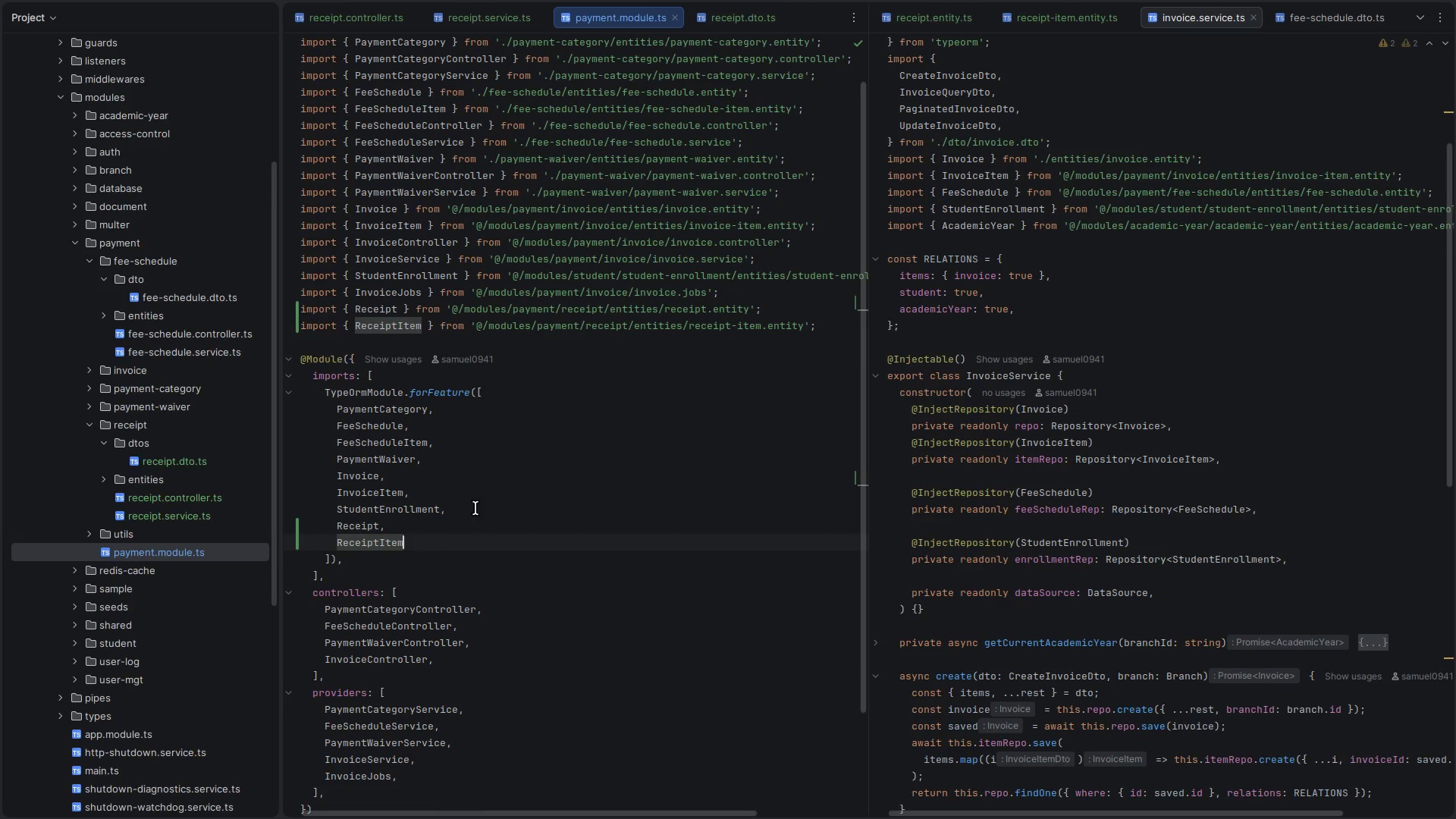 
left_click([545, 479])
 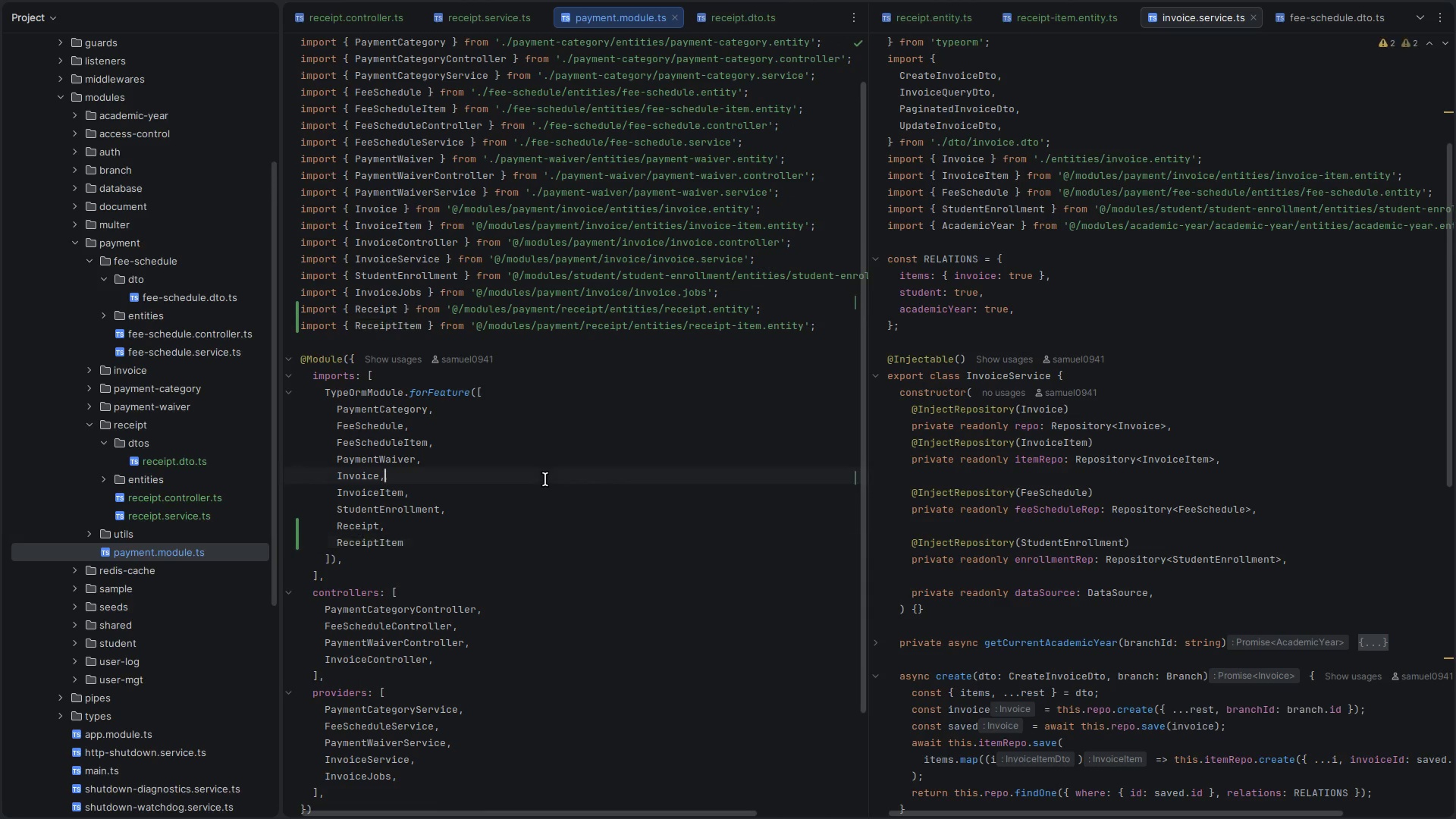 
key(Control+ControlLeft)
 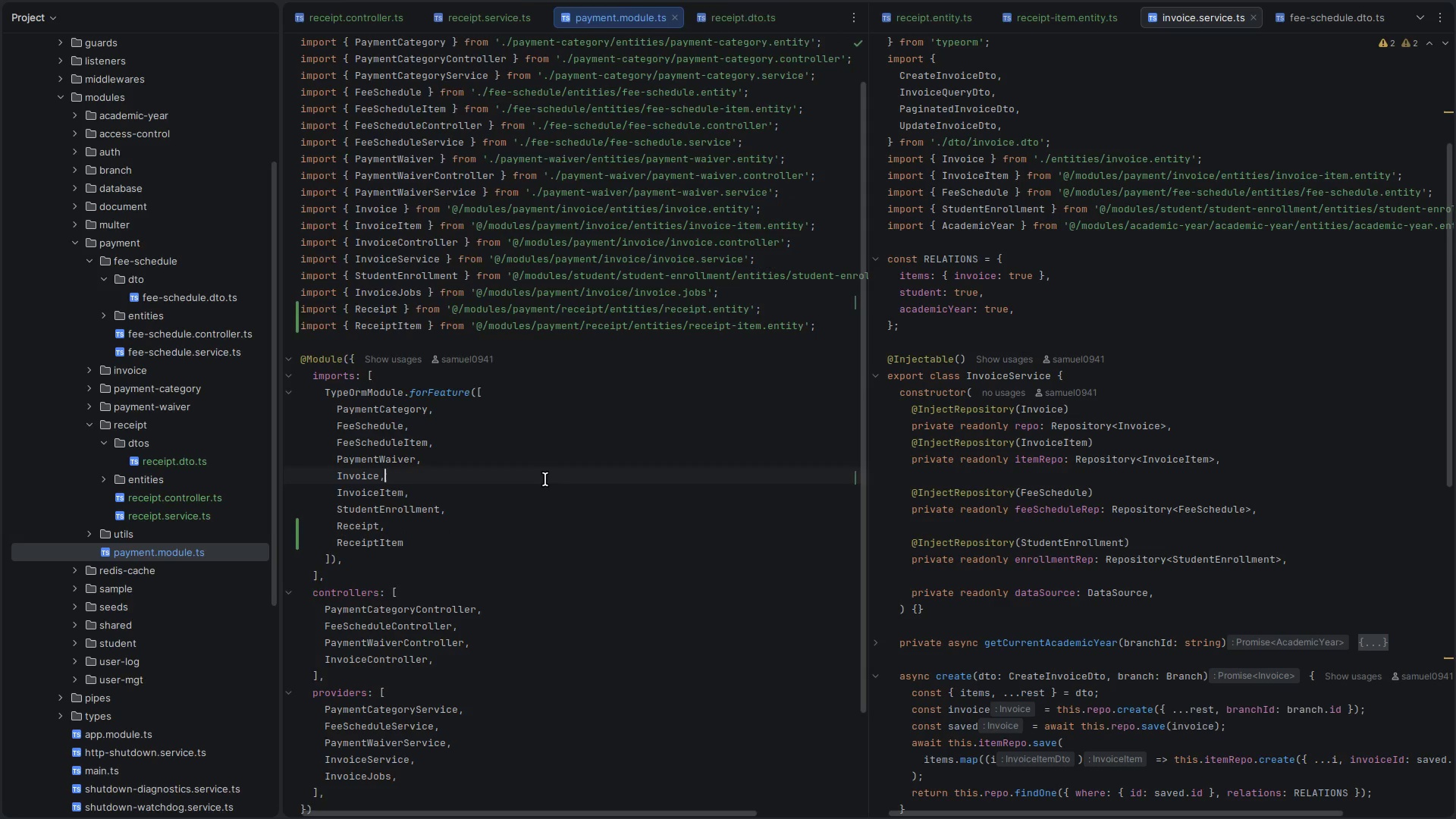 
key(Control+W)
 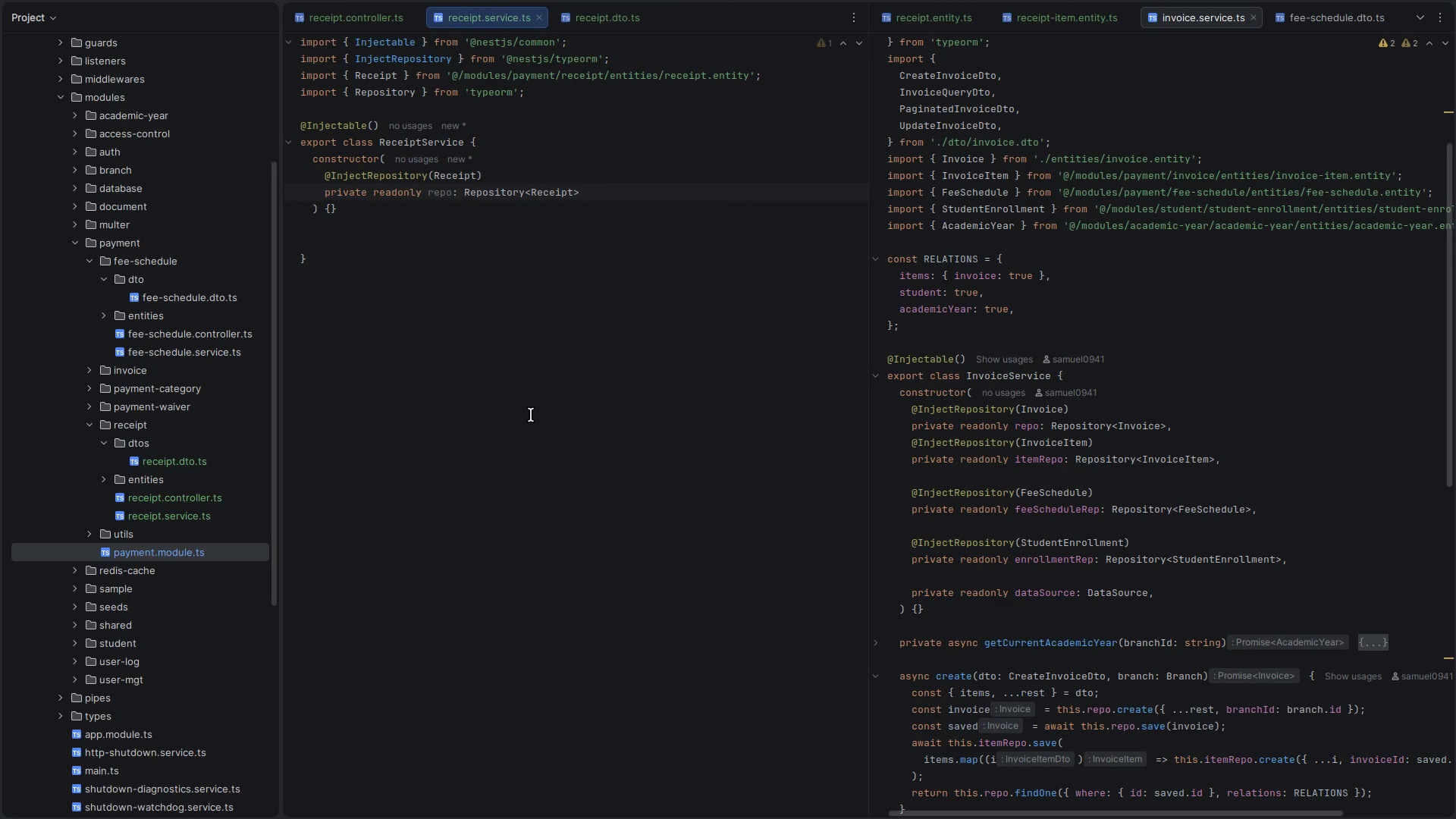 
hold_key(key=AltLeft, duration=0.36)
 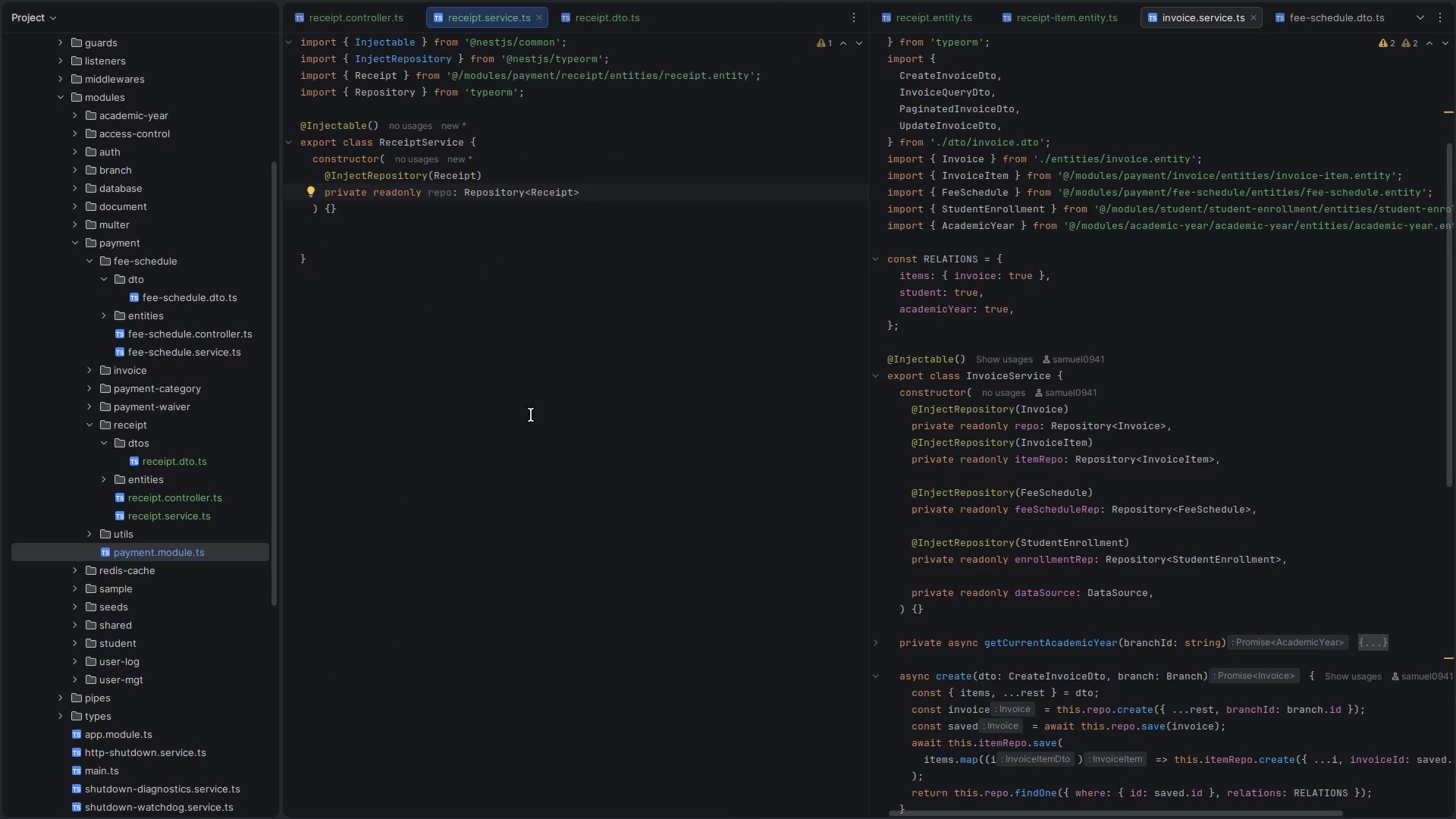 
key(Control+B)
 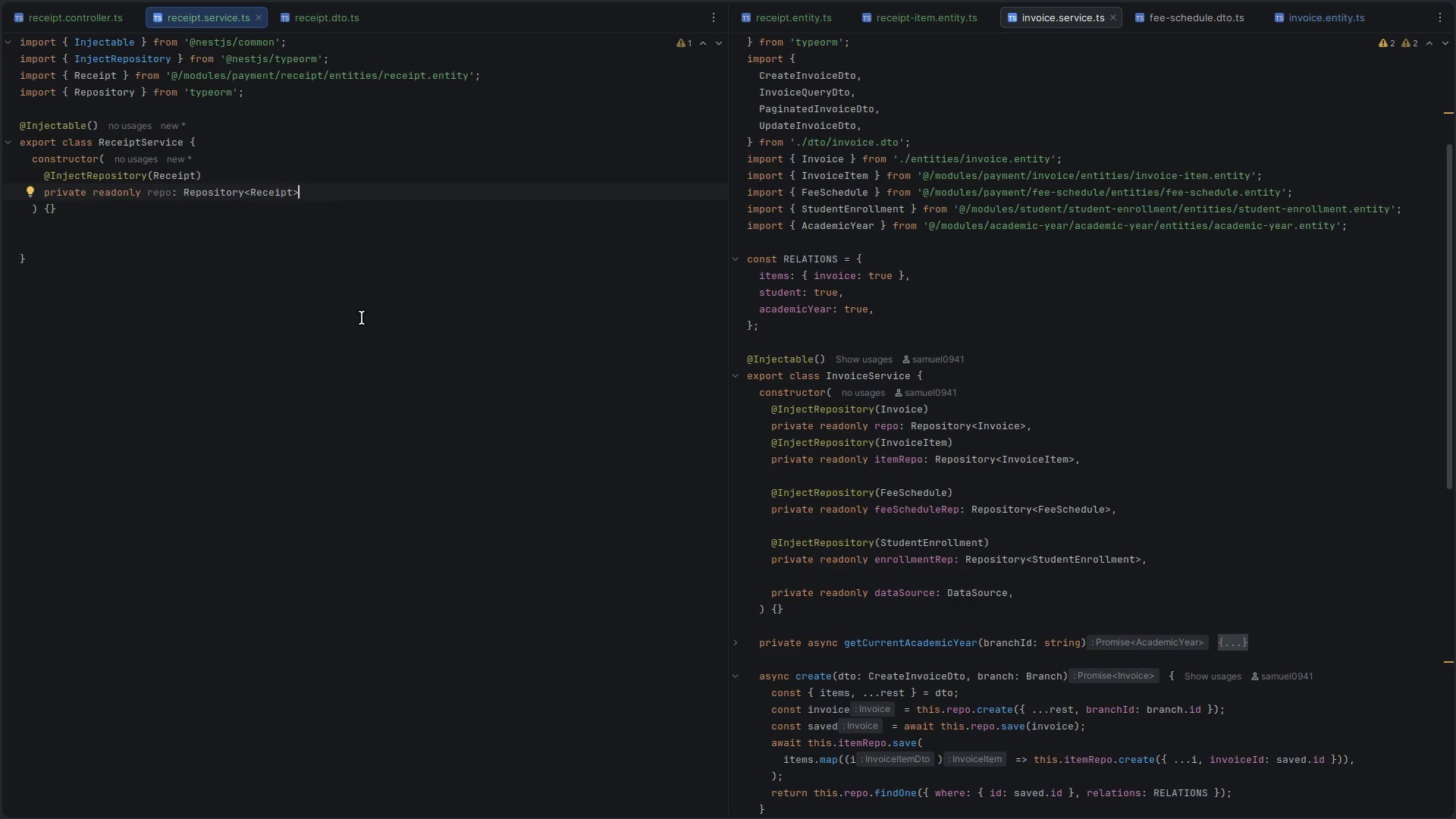 
key(Enter)
 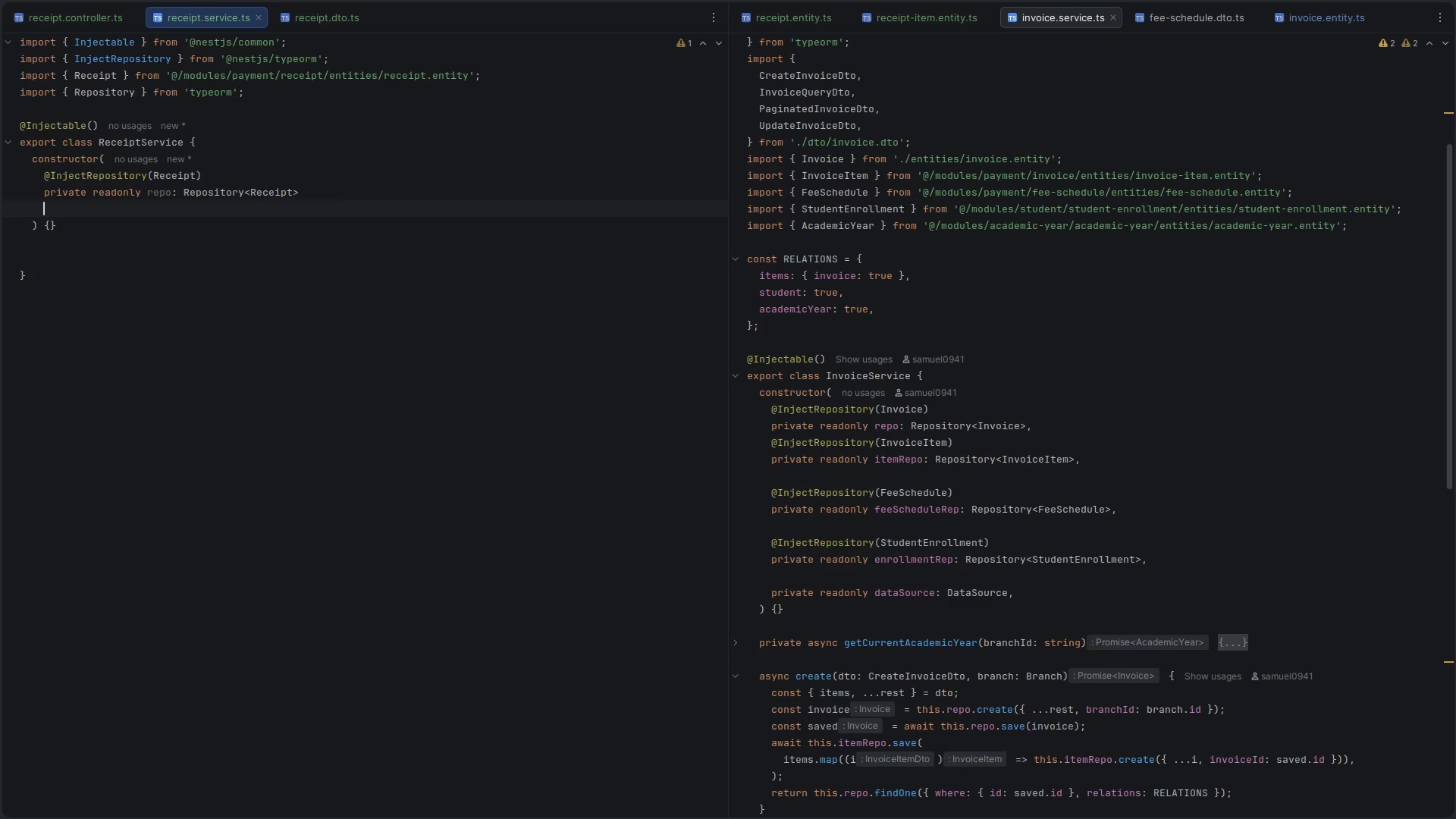 
key(Enter)
 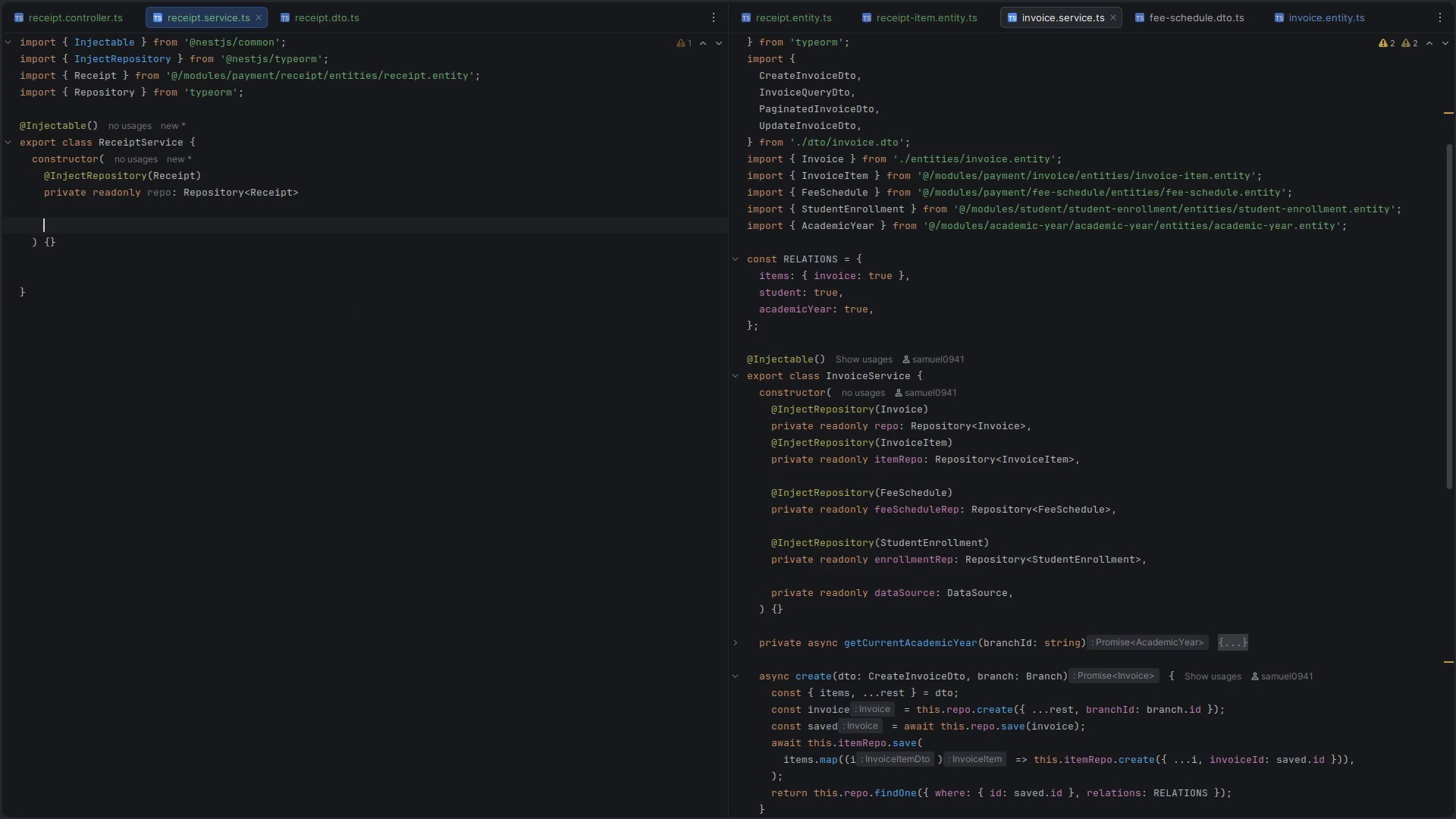 
type(private rea)
 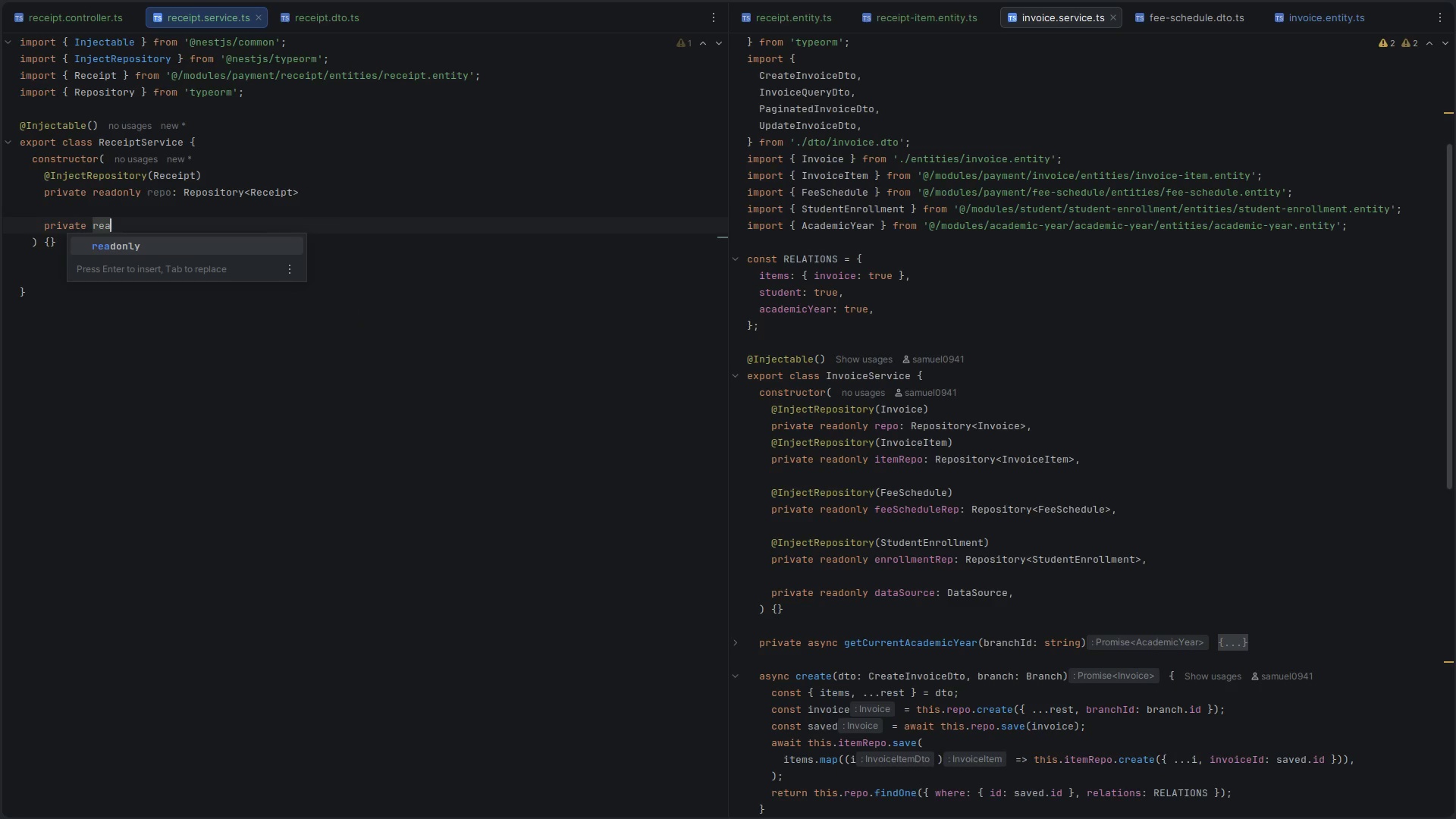 
key(Enter)
 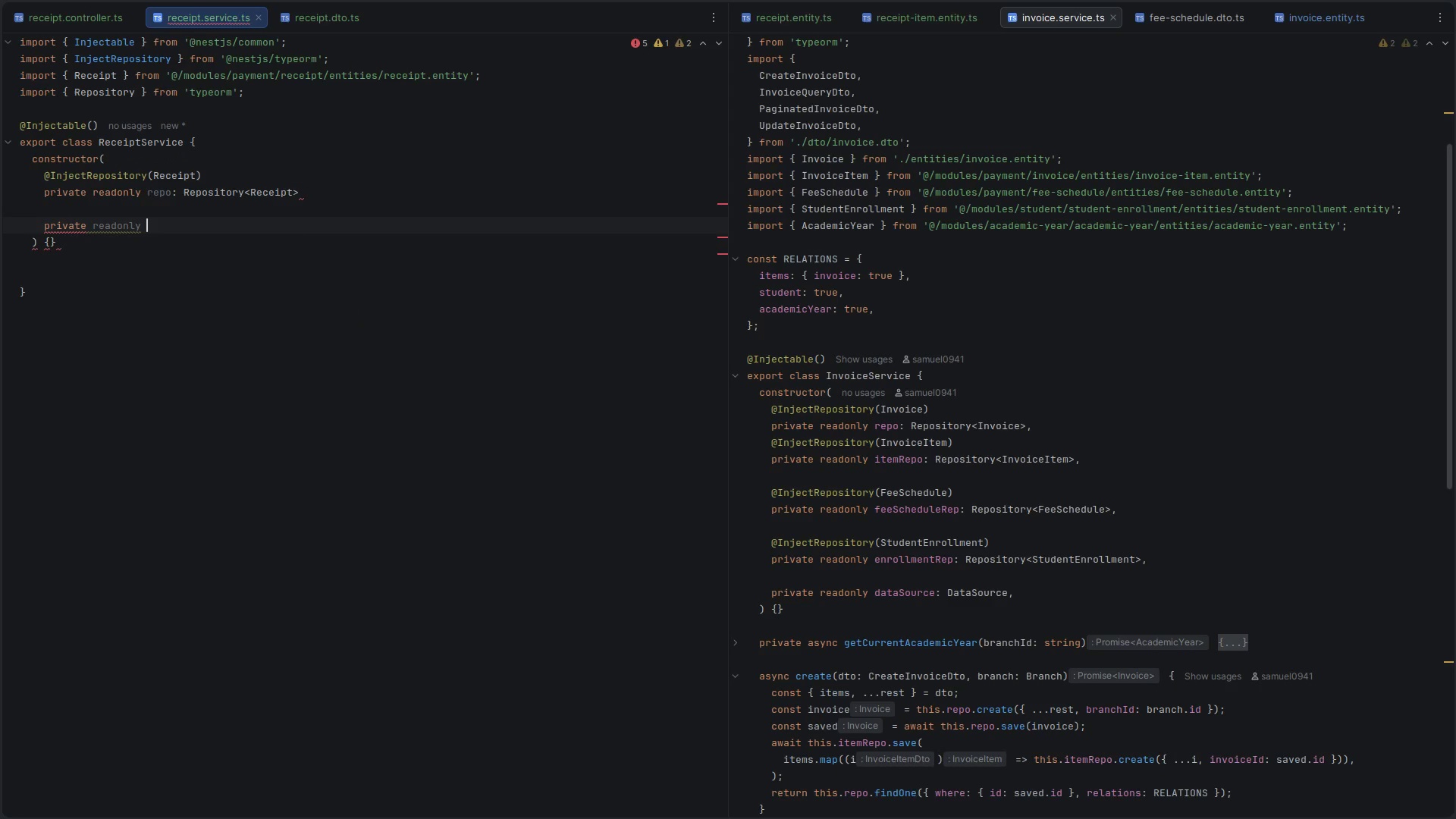 
type(datasource)
key(Backspace)
key(Backspace)
key(Backspace)
key(Backspace)
key(Backspace)
type(S)
key(Backspace)
type(S)
key(Backspace)
key(Backspace)
type(Source: Datasource)
 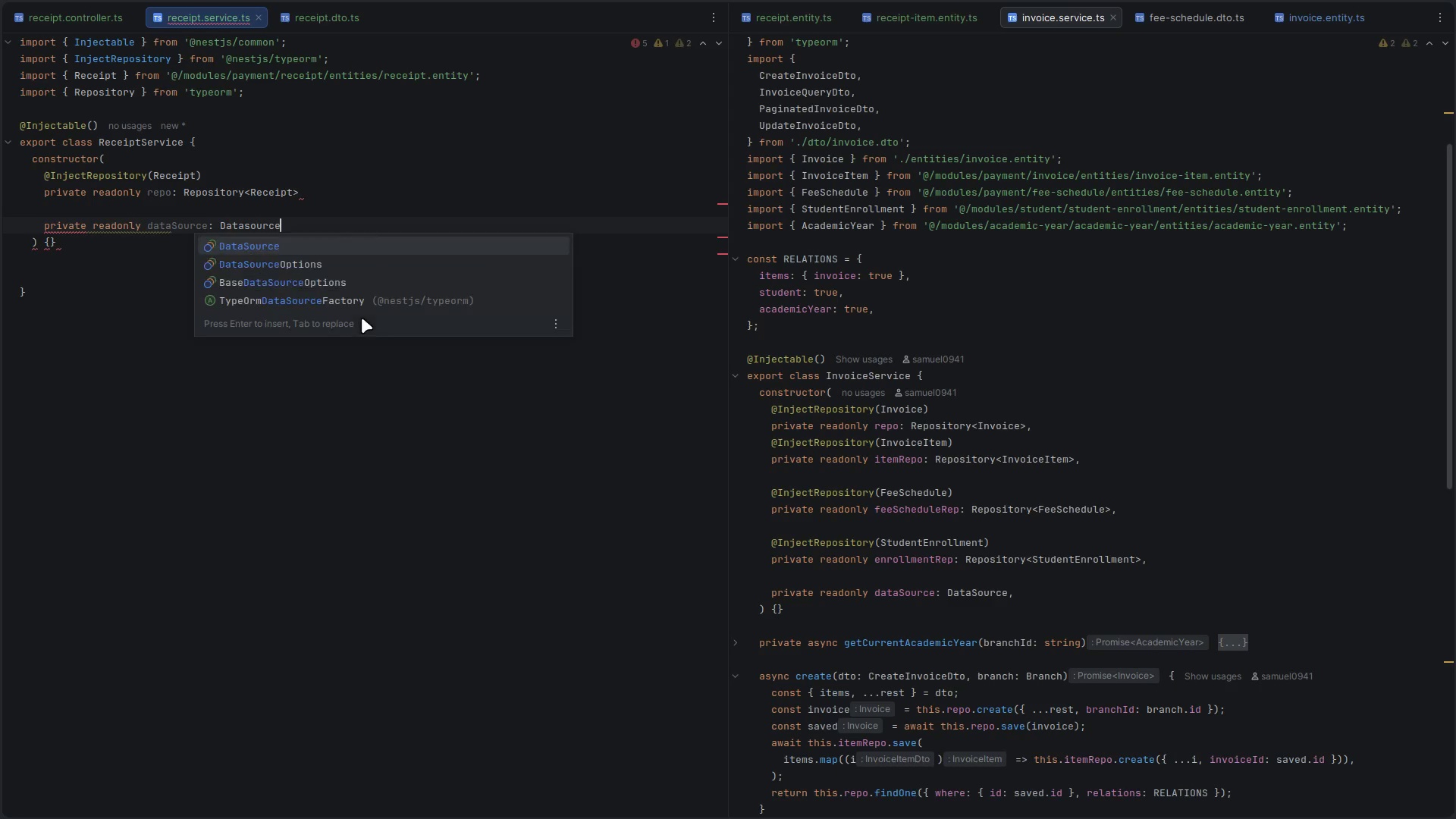 
key(Enter)
 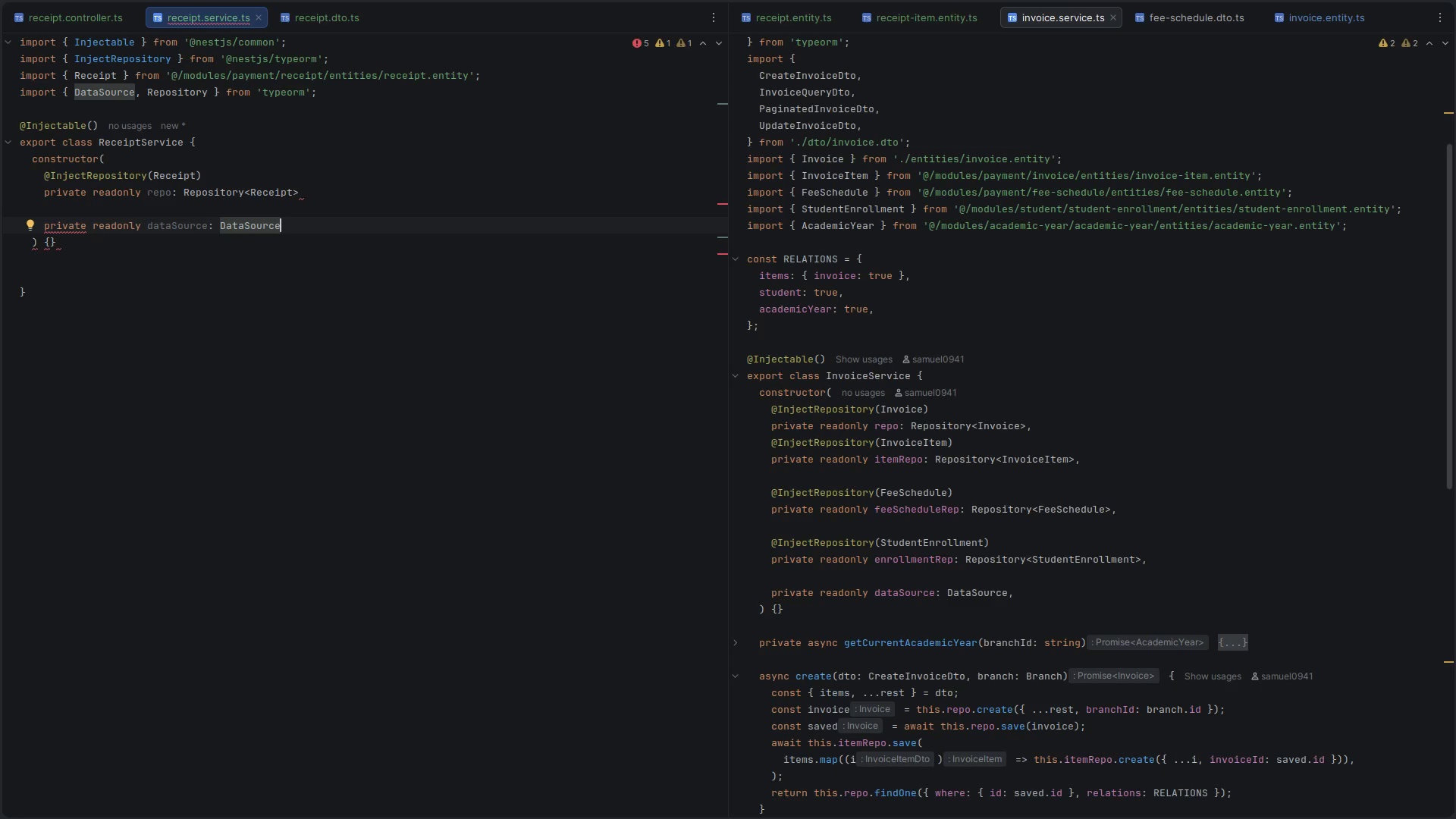 
wait(9.63)
 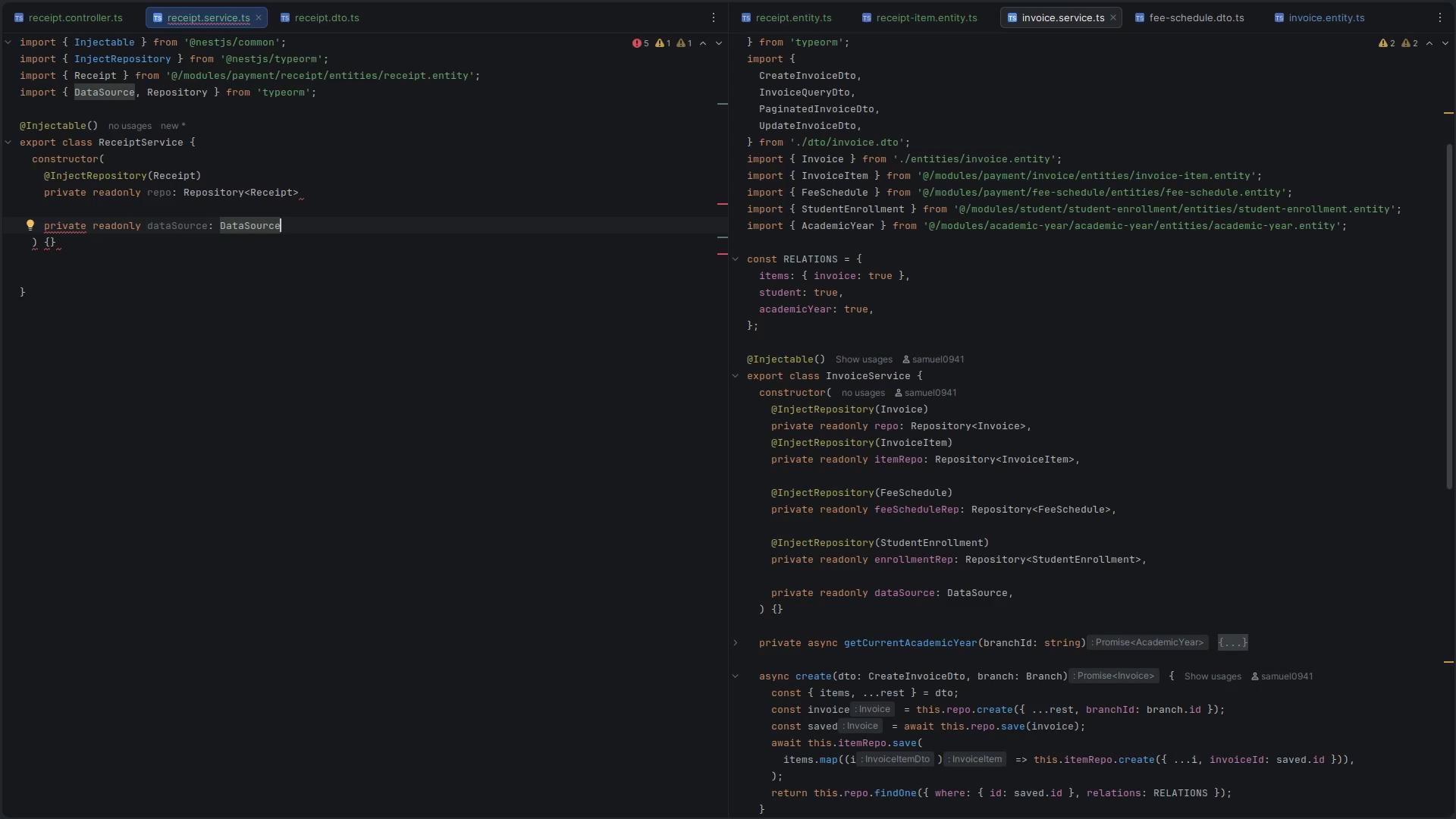 
left_click([328, 194])
 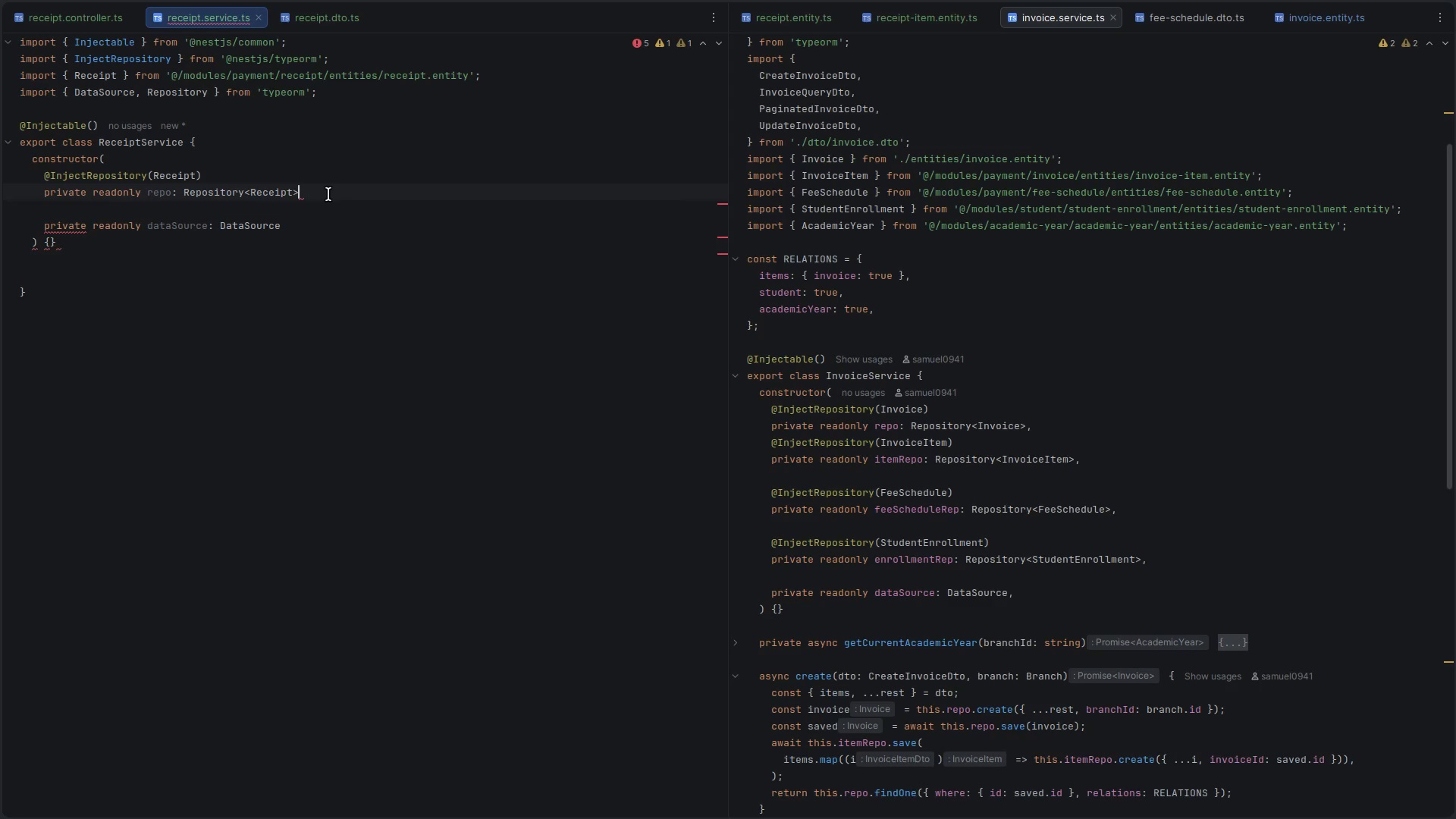 
key(Shift+ArrowUp)
 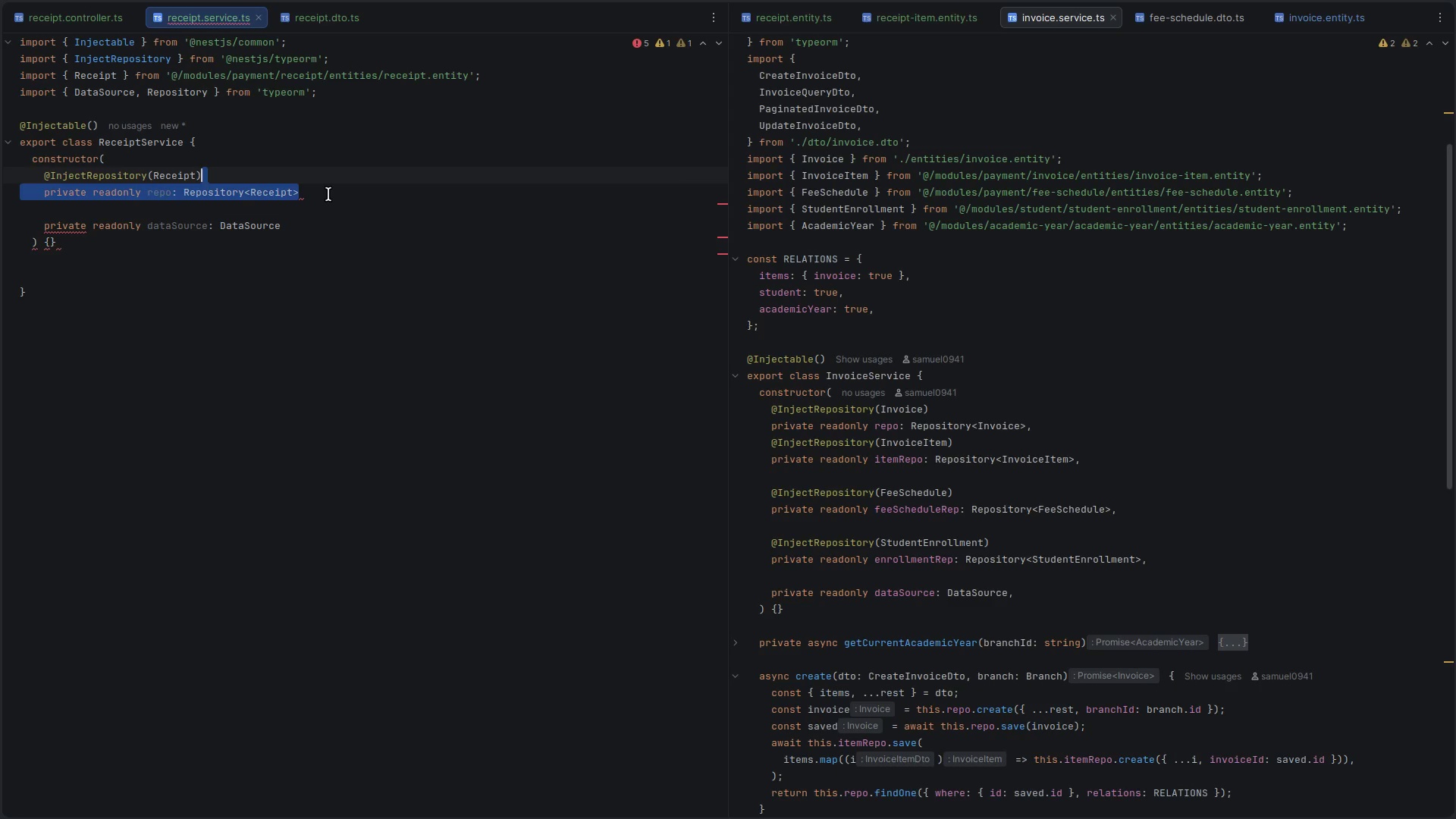 
key(Shift+ArrowUp)
 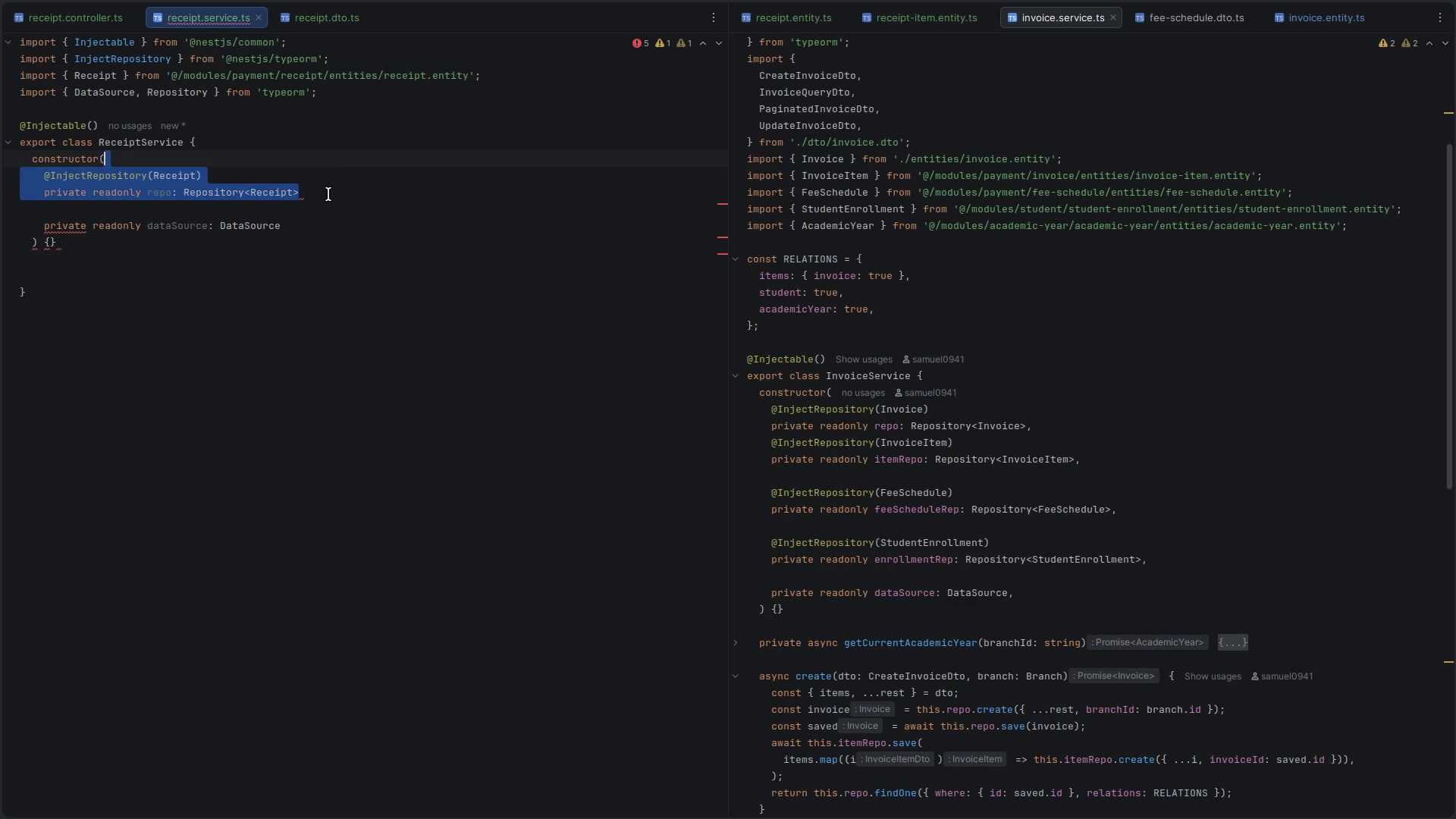 
key(Shift+ArrowRight)
 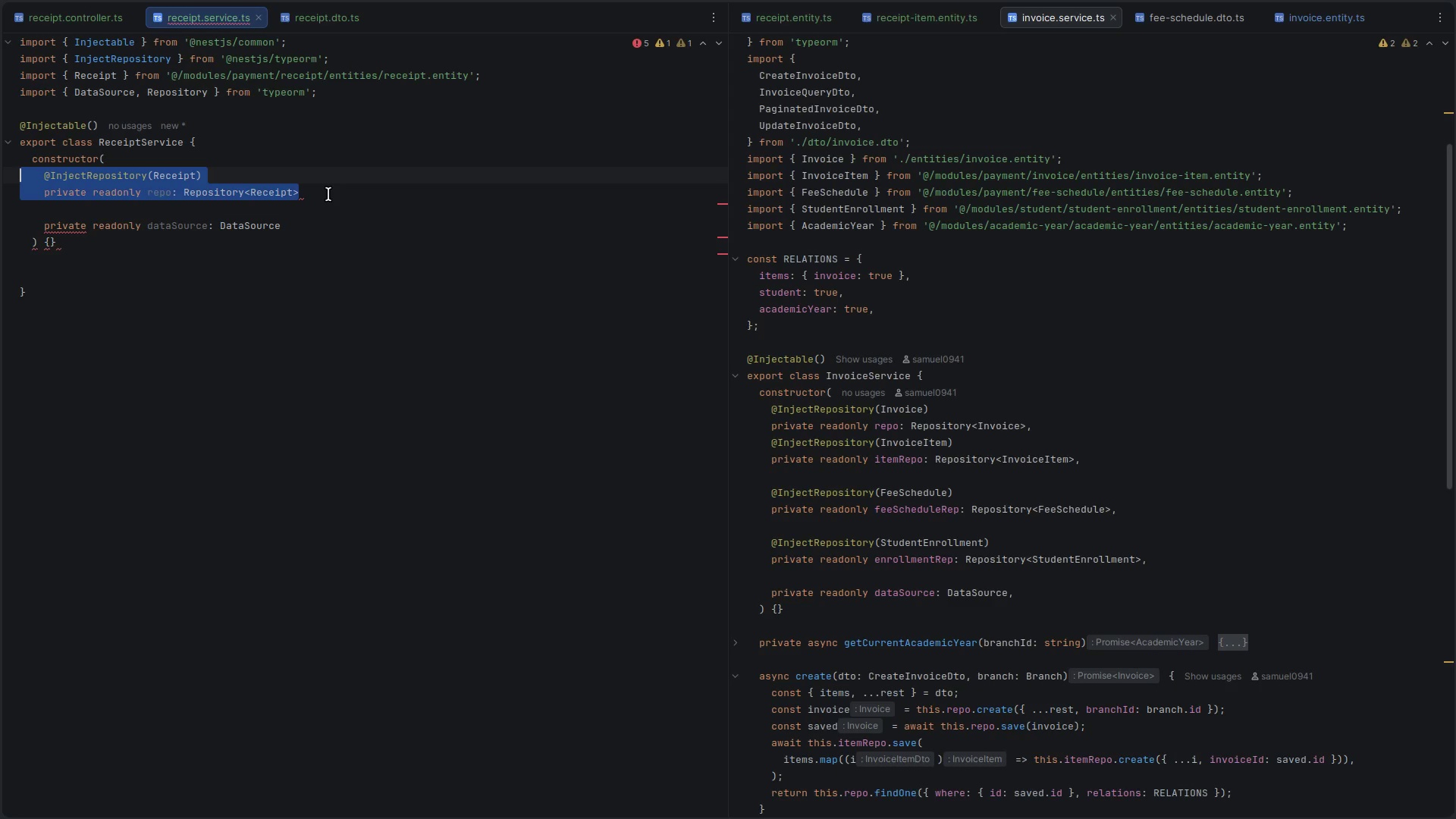 
key(Control+ControlLeft)
 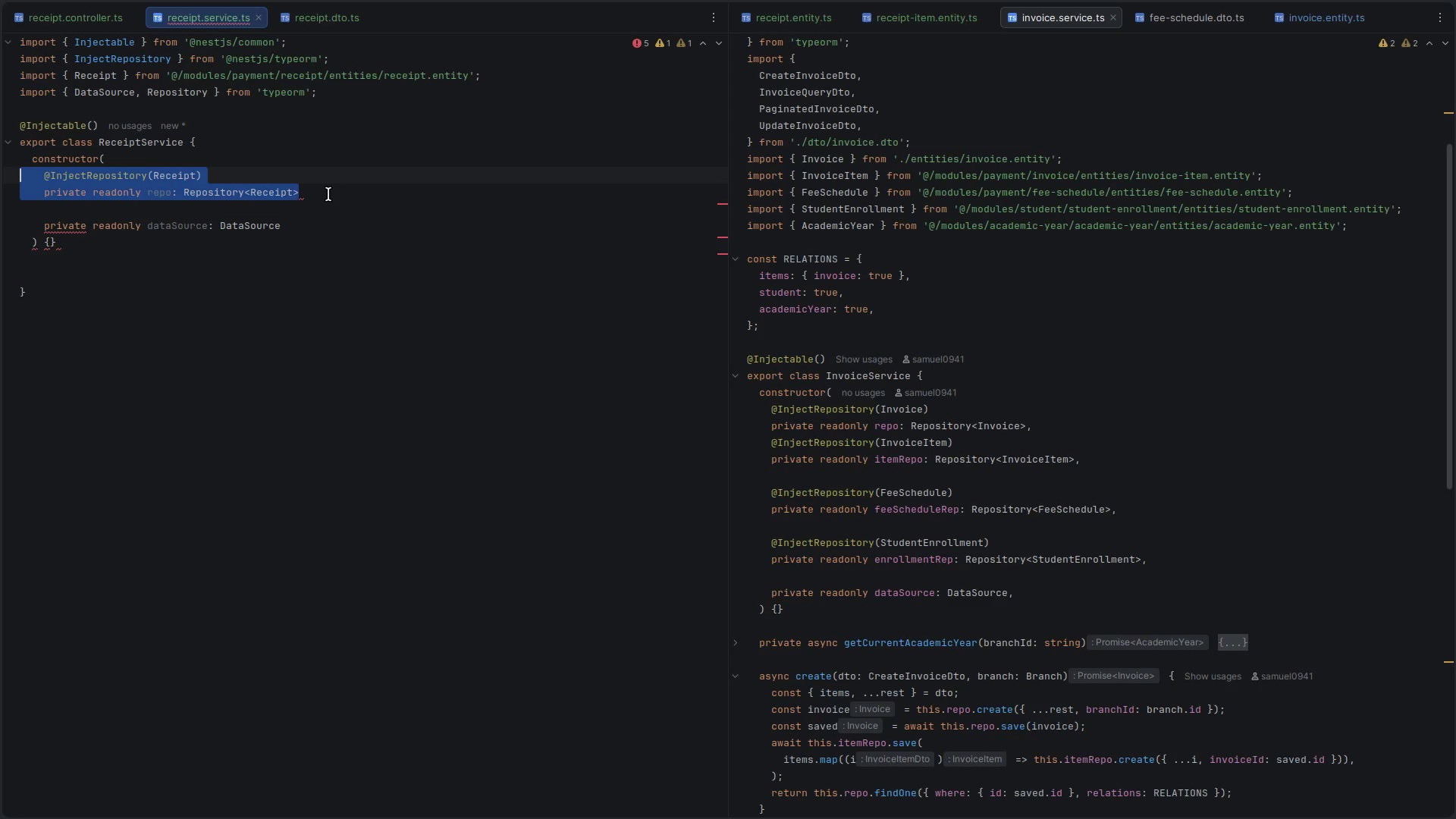 
key(Control+C)
 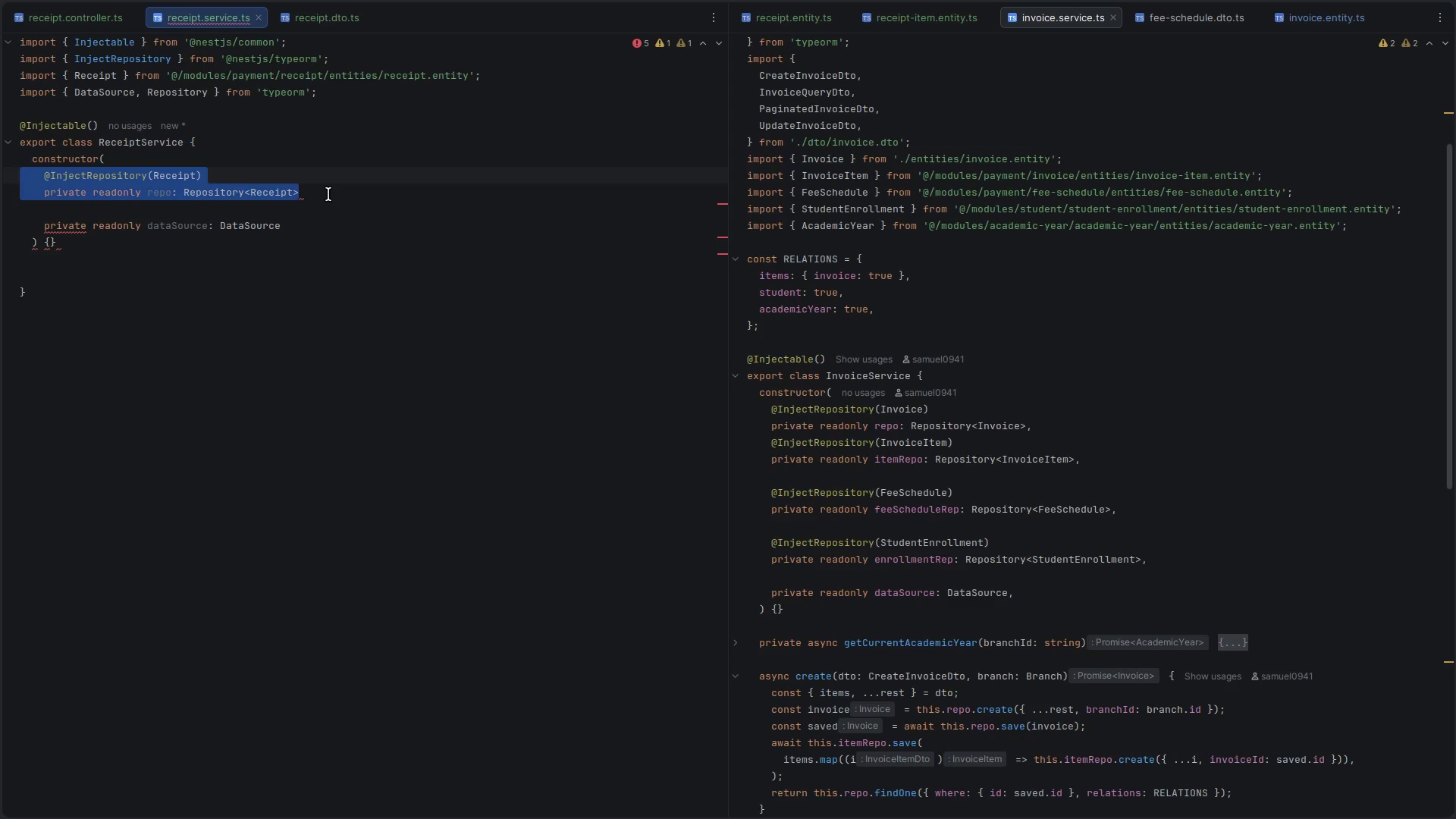 
key(ArrowRight)
 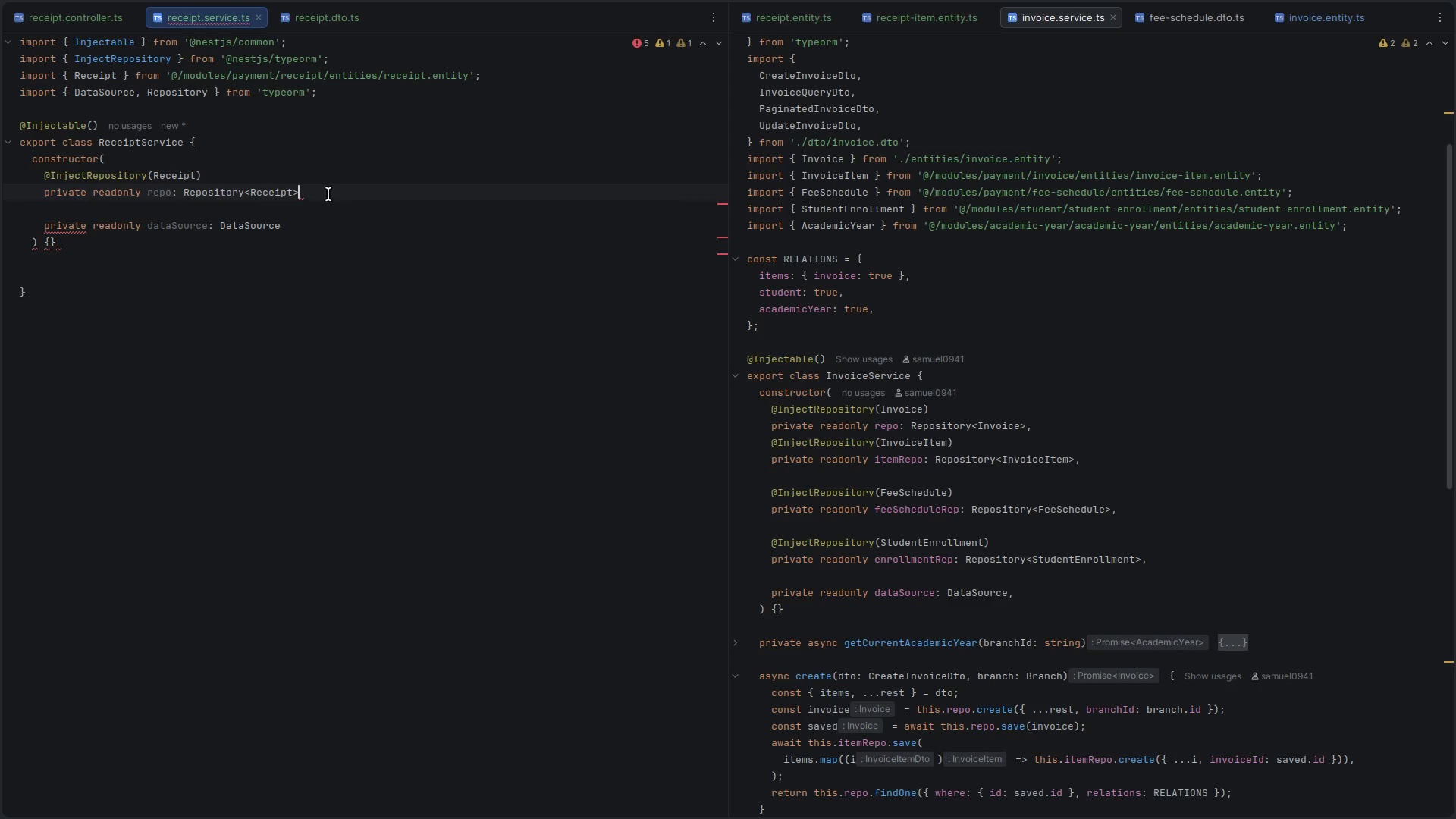 
key(Comma)
 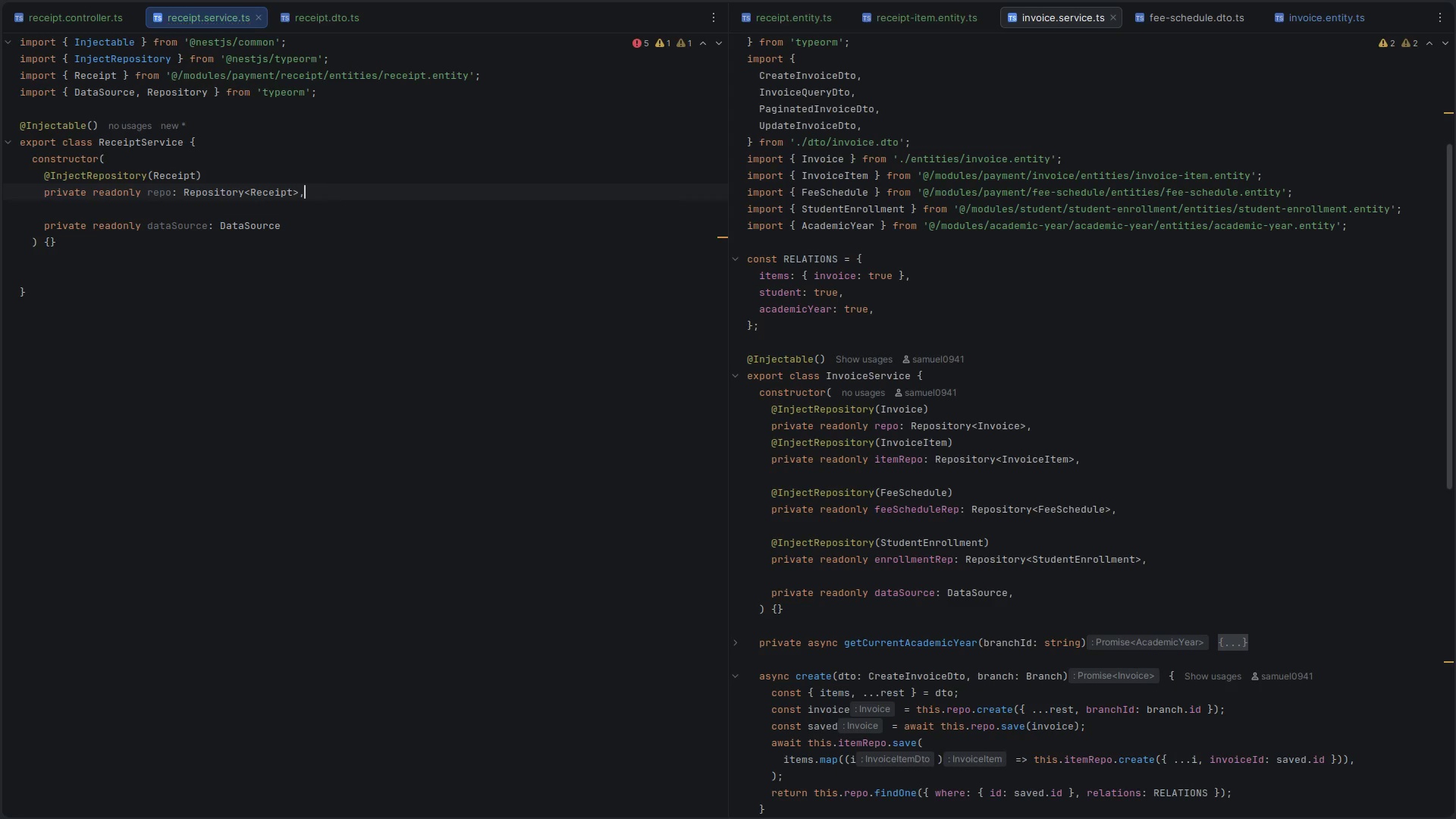 
key(ArrowDown)
 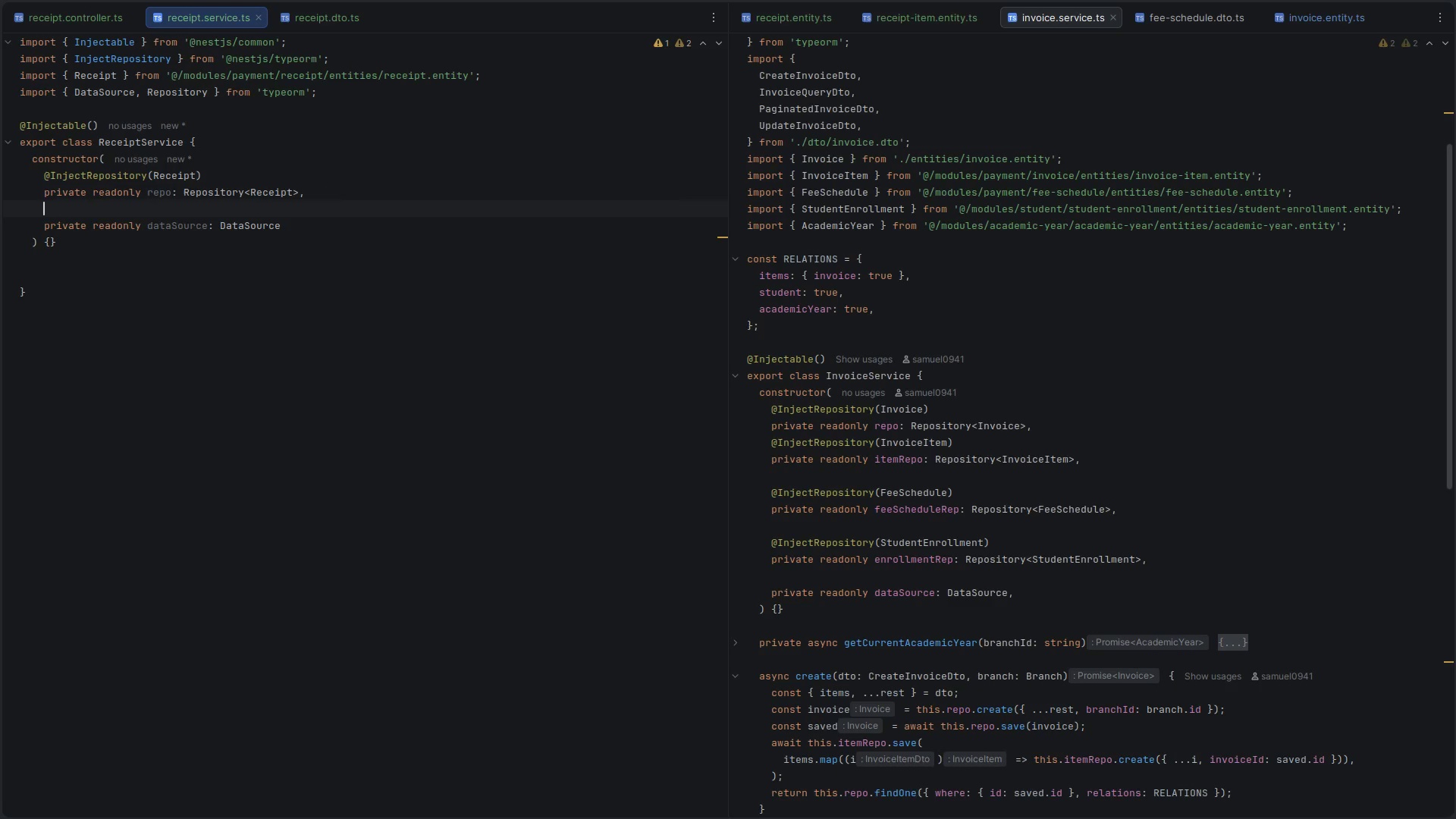 
key(Control+V)
 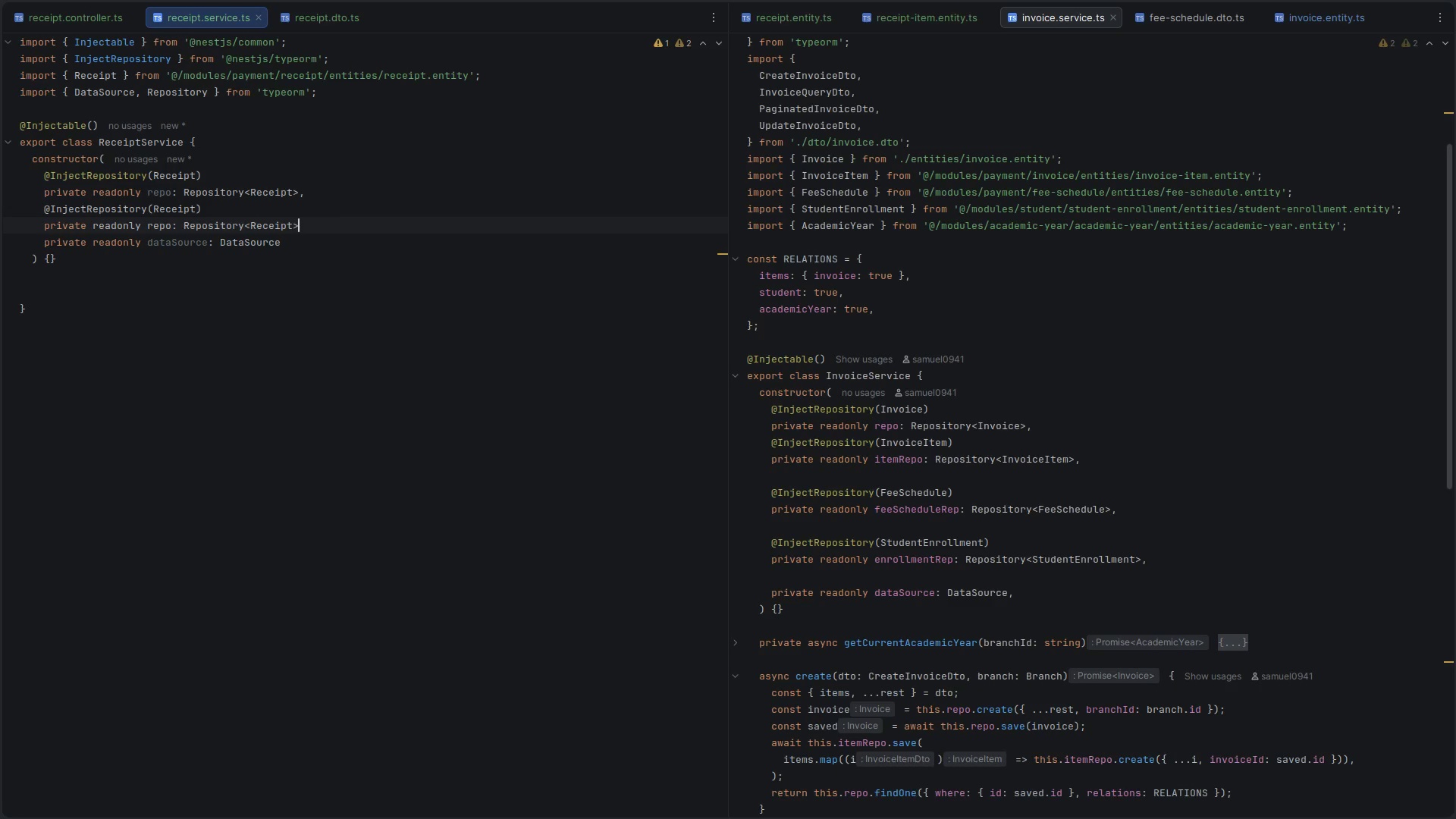 
key(Comma)
 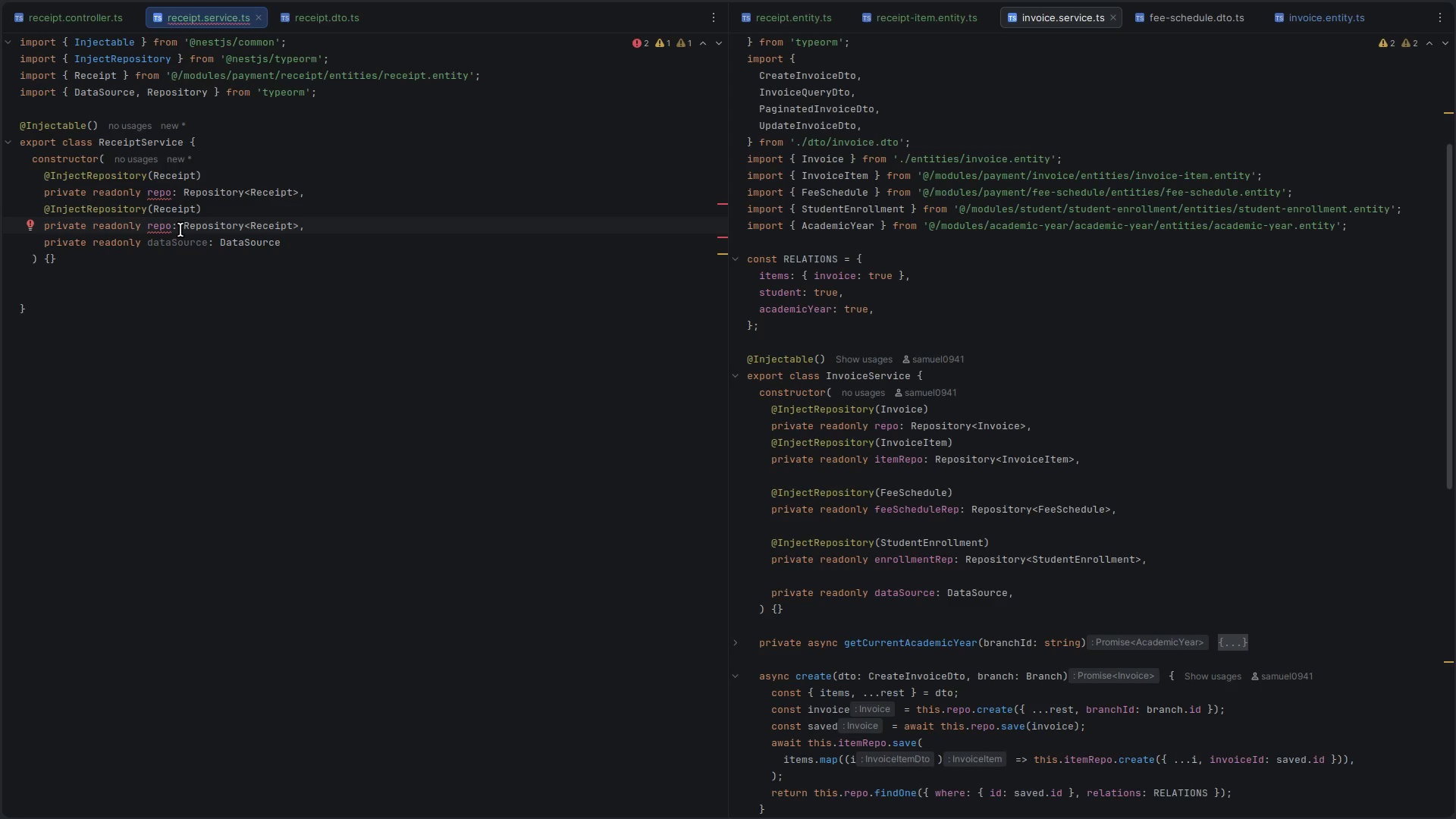 
double_click([163, 229])
 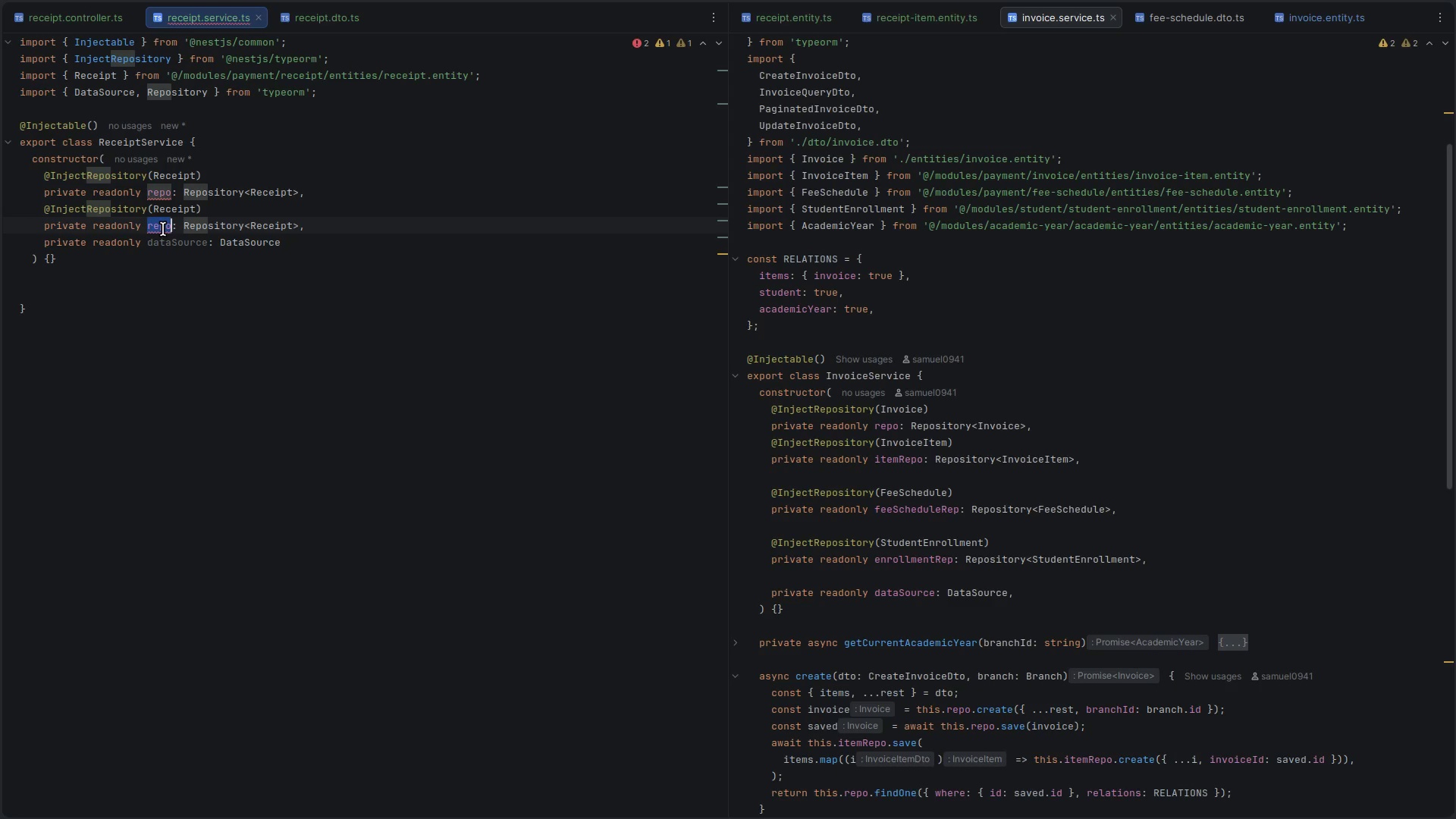 
key(ArrowRight)
 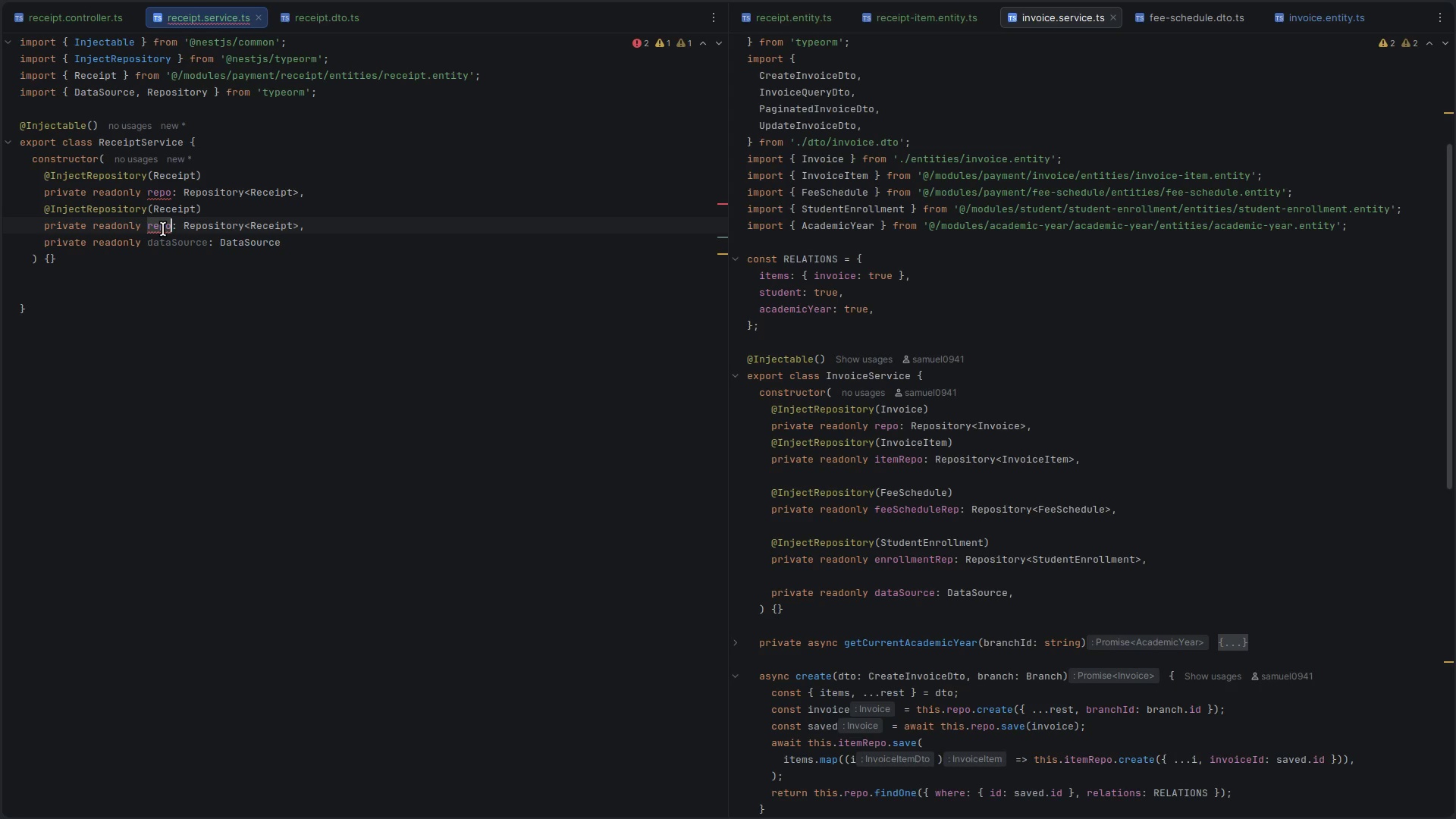 
key(Backspace)
key(Backspace)
key(Backspace)
key(Backspace)
type(itemRepo)
 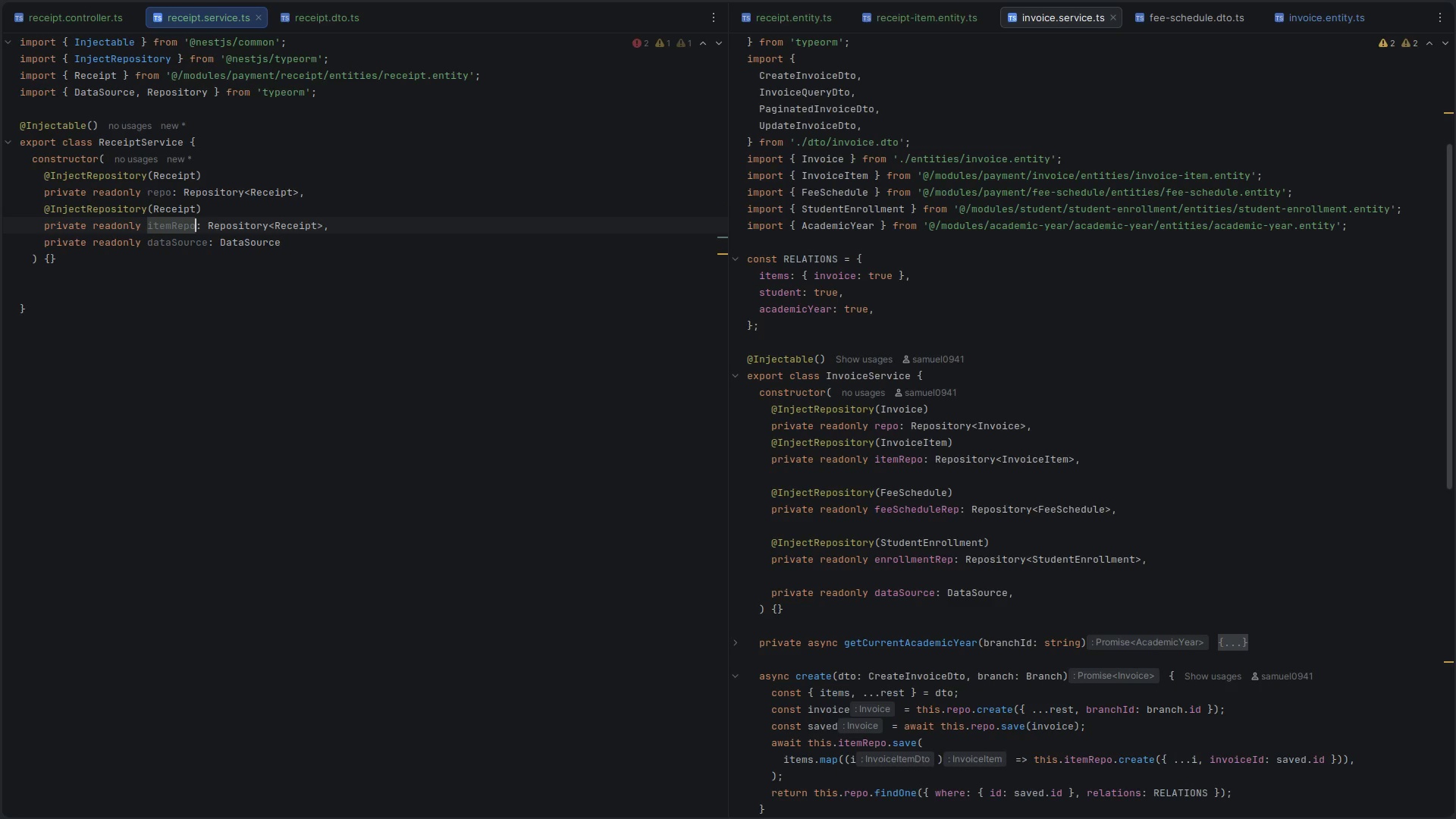 
key(ArrowUp)
 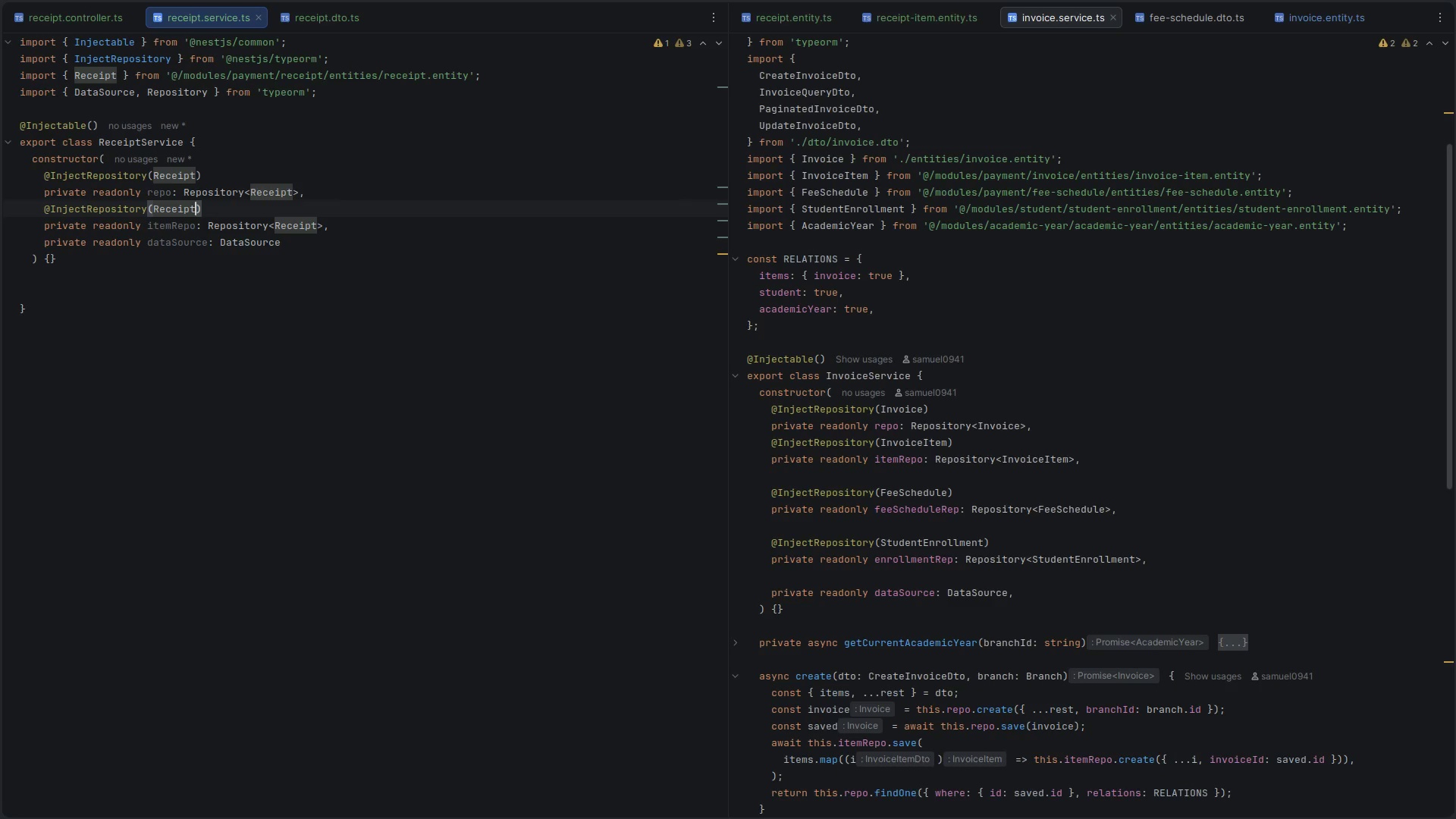 
type(Item)
 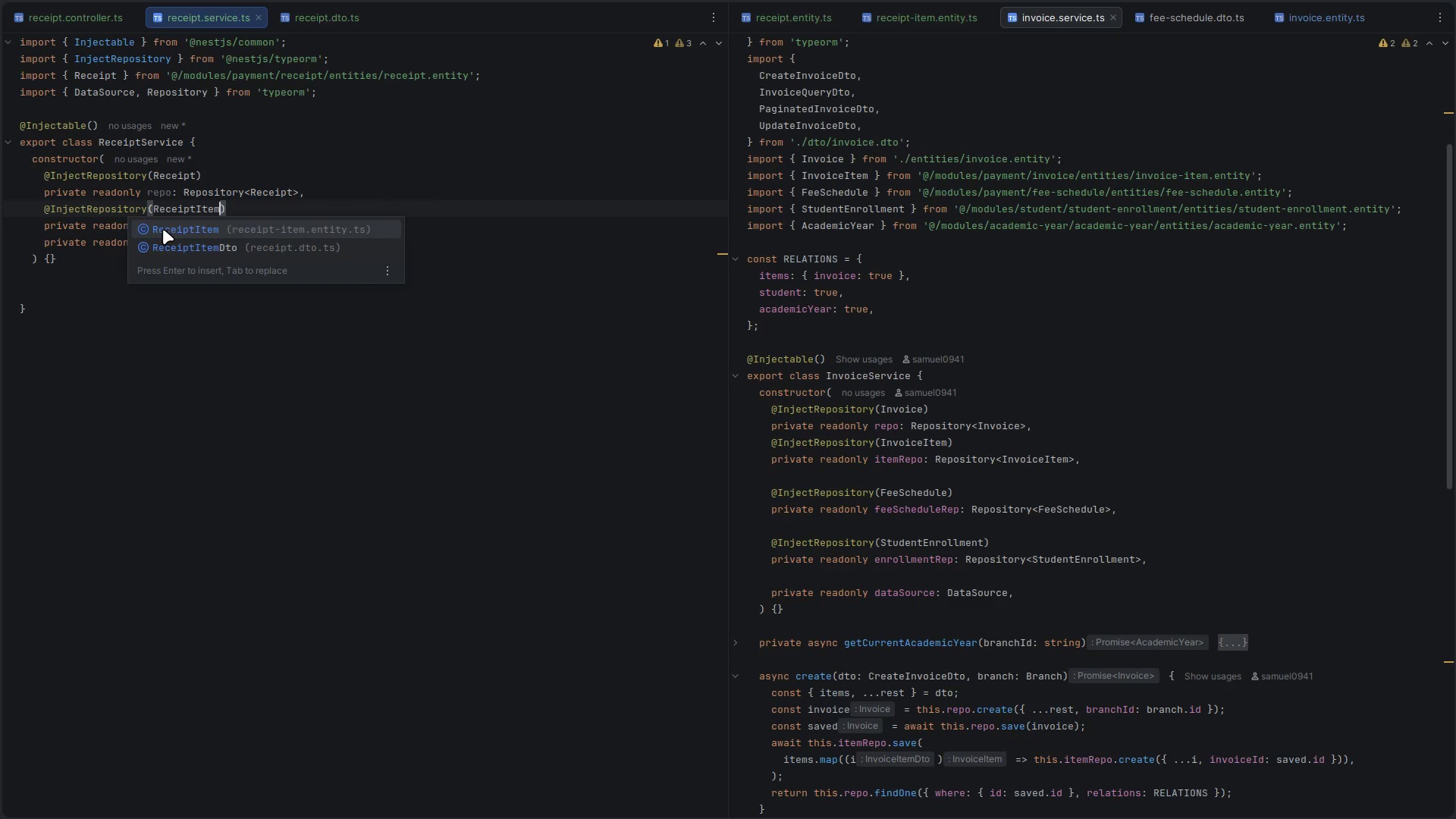 
key(Enter)
 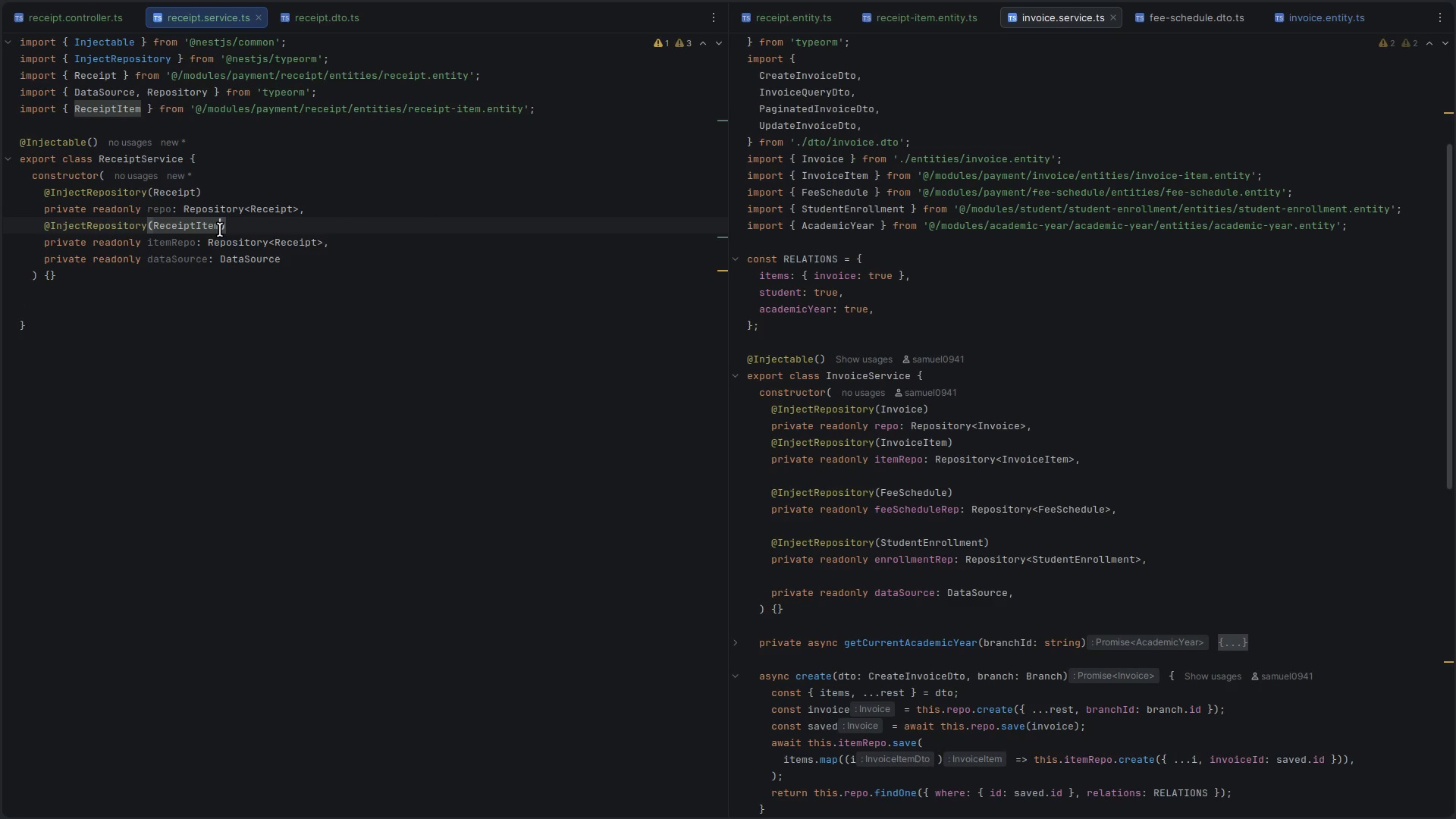 
double_click([202, 225])
 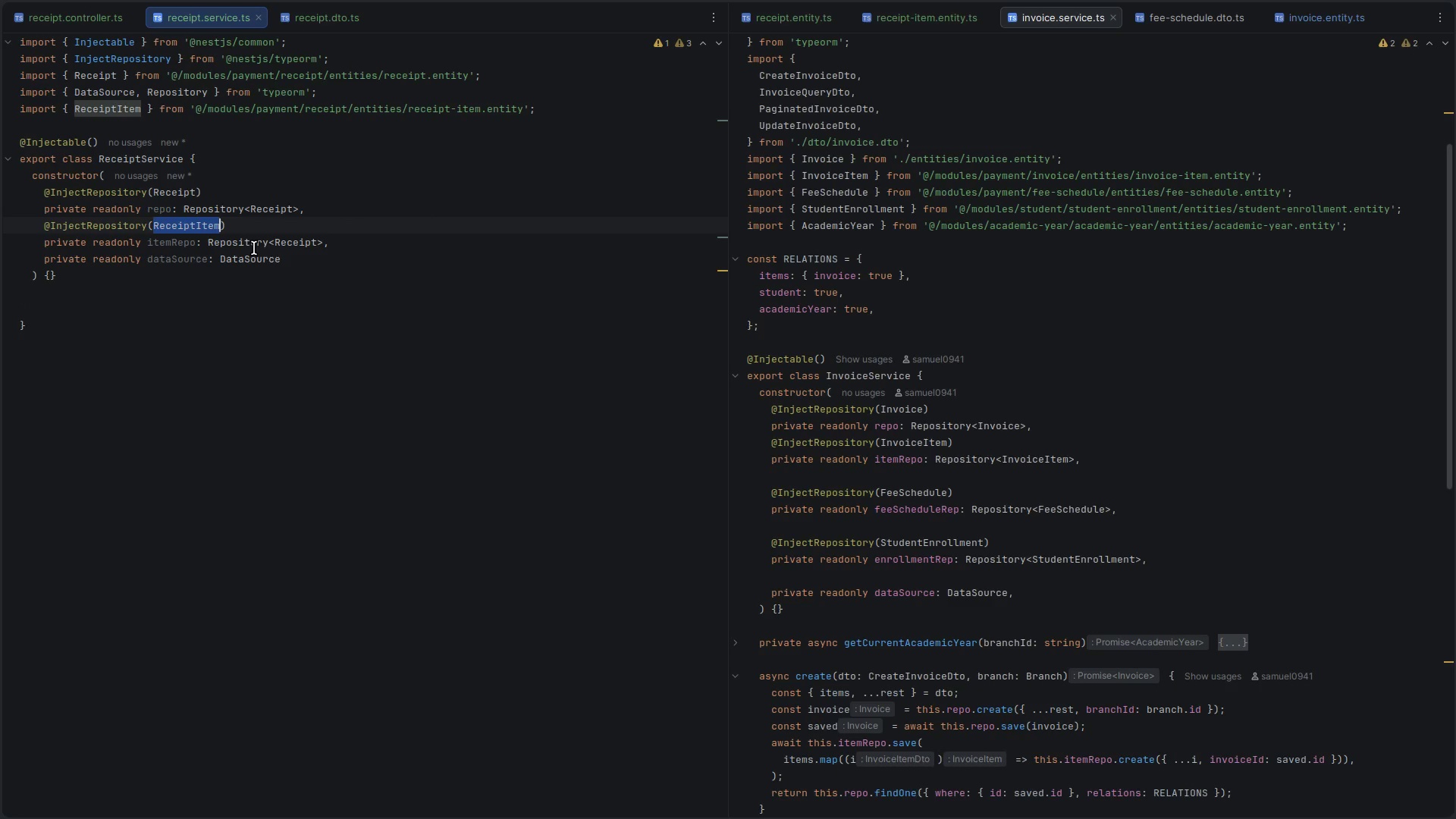 
key(Control+ControlLeft)
 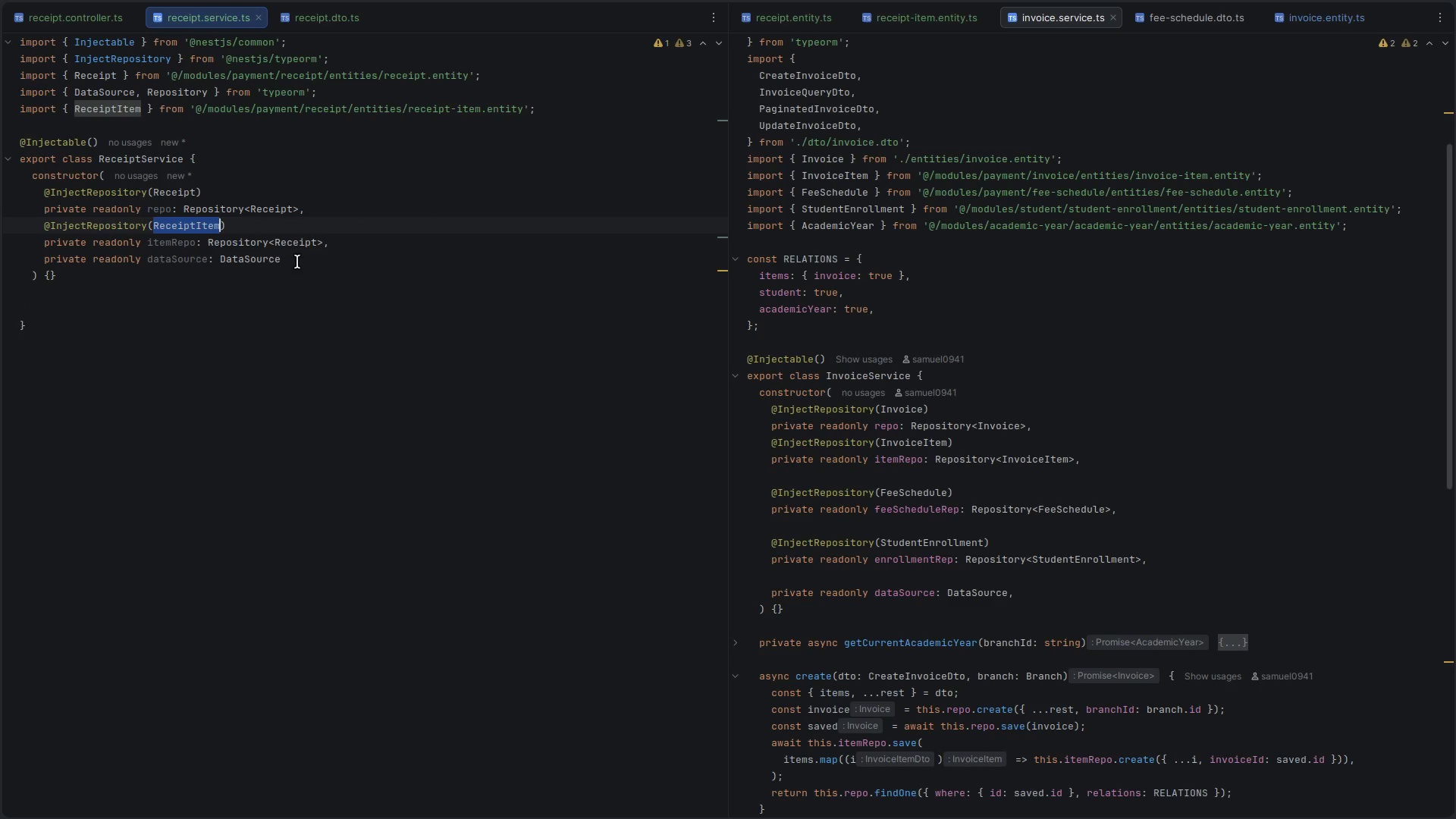 
key(Control+C)
 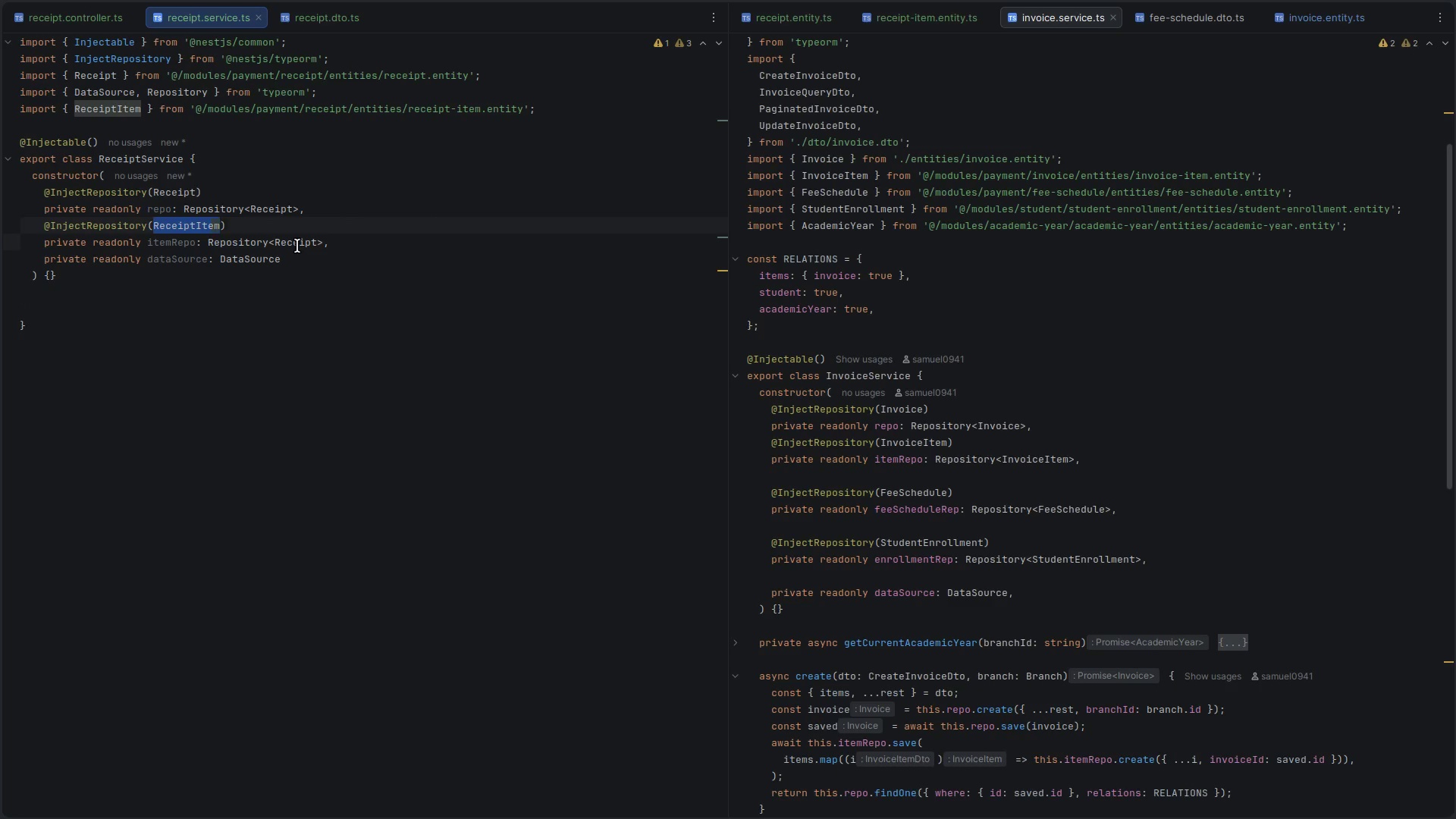 
double_click([297, 246])
 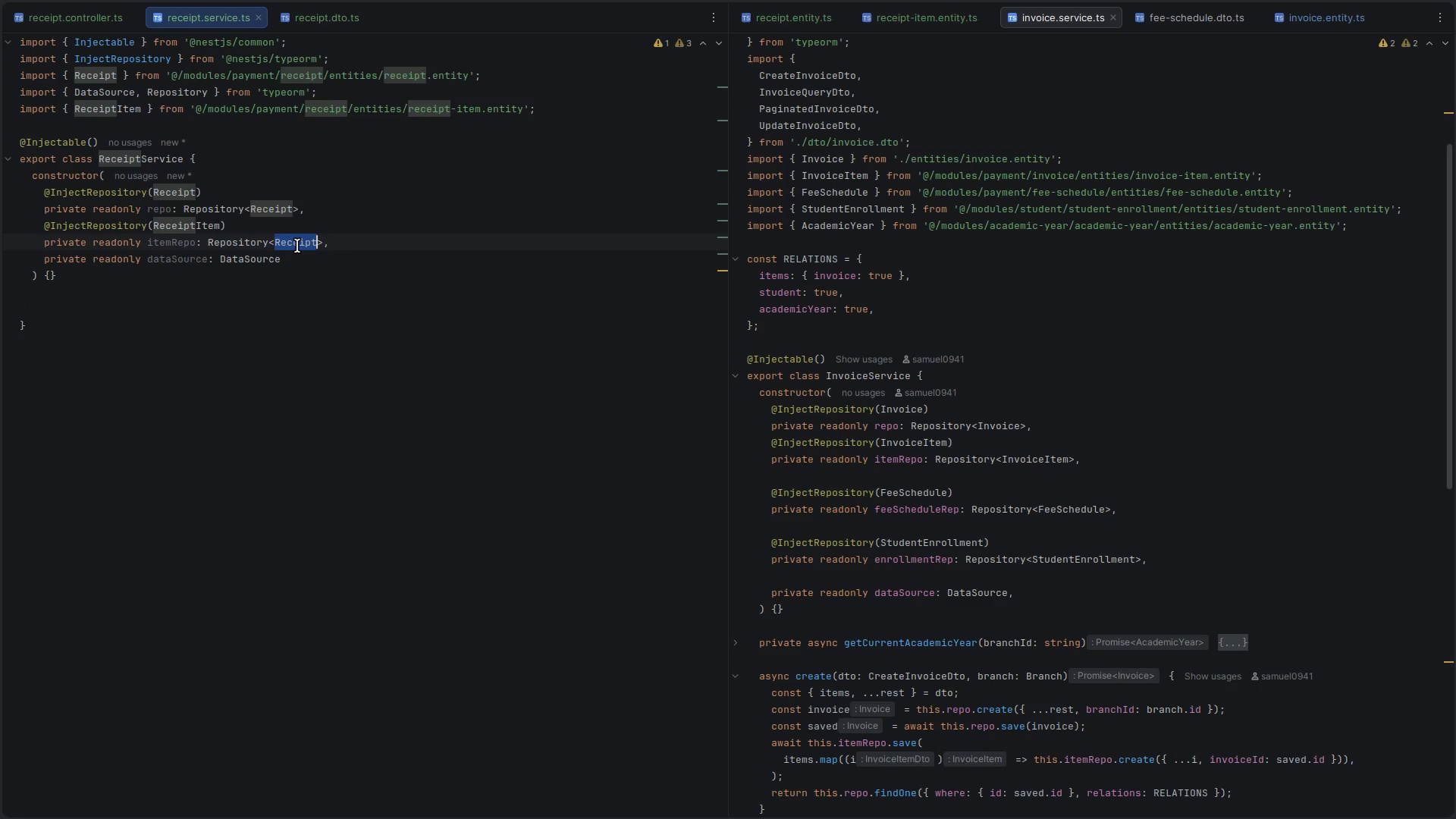 
key(Control+ControlLeft)
 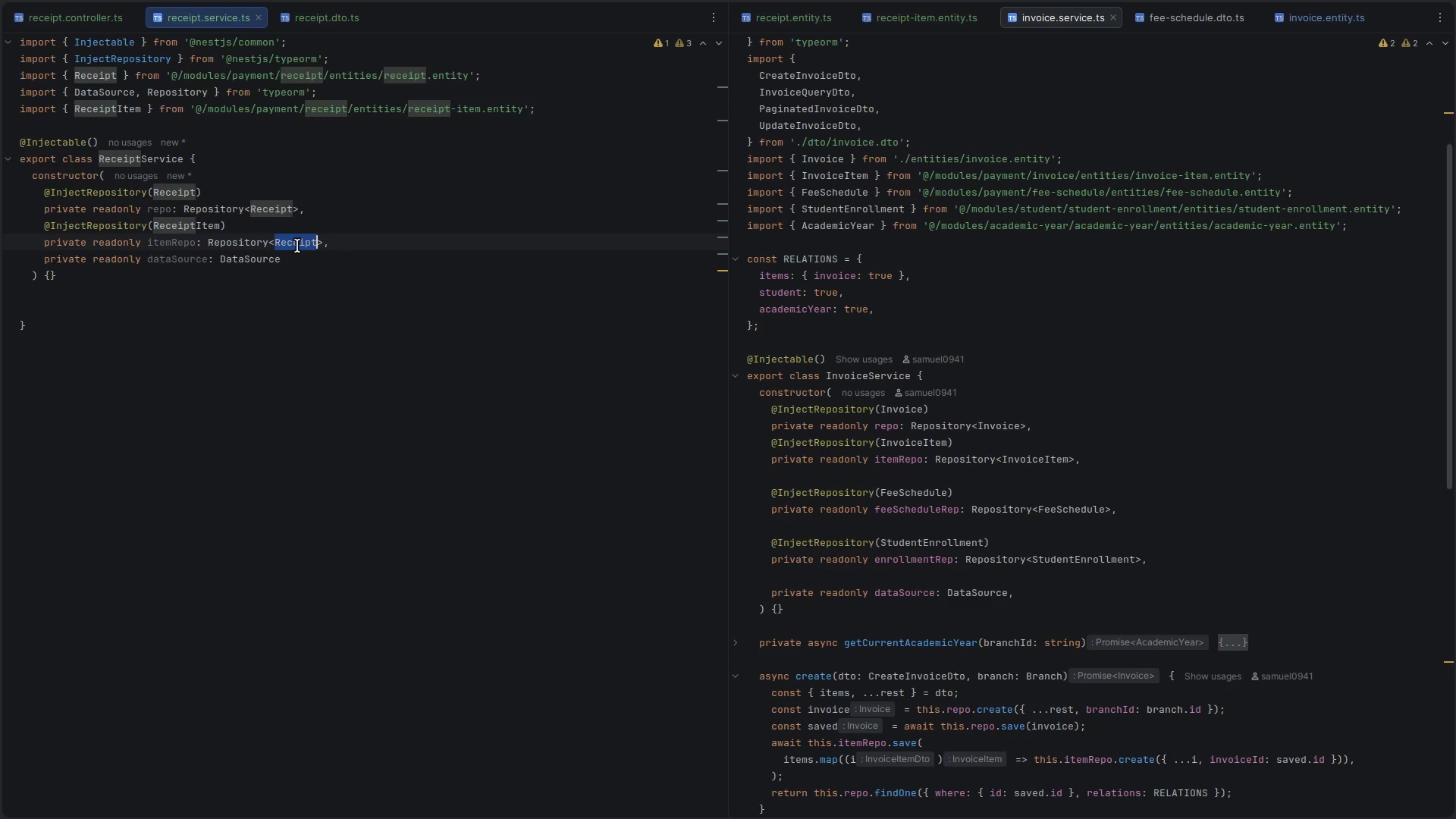 
key(Control+V)
 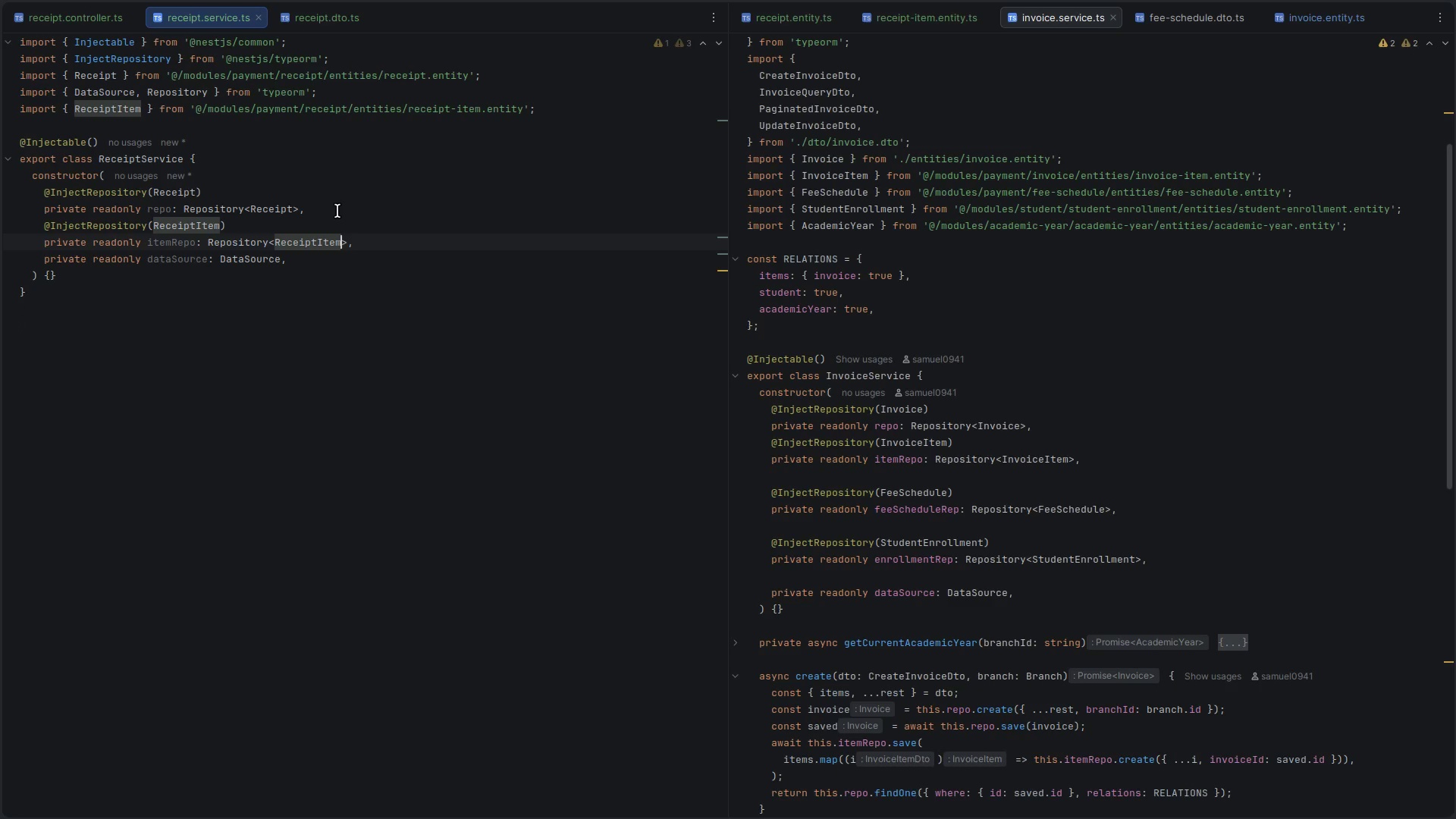 
left_click([337, 210])
 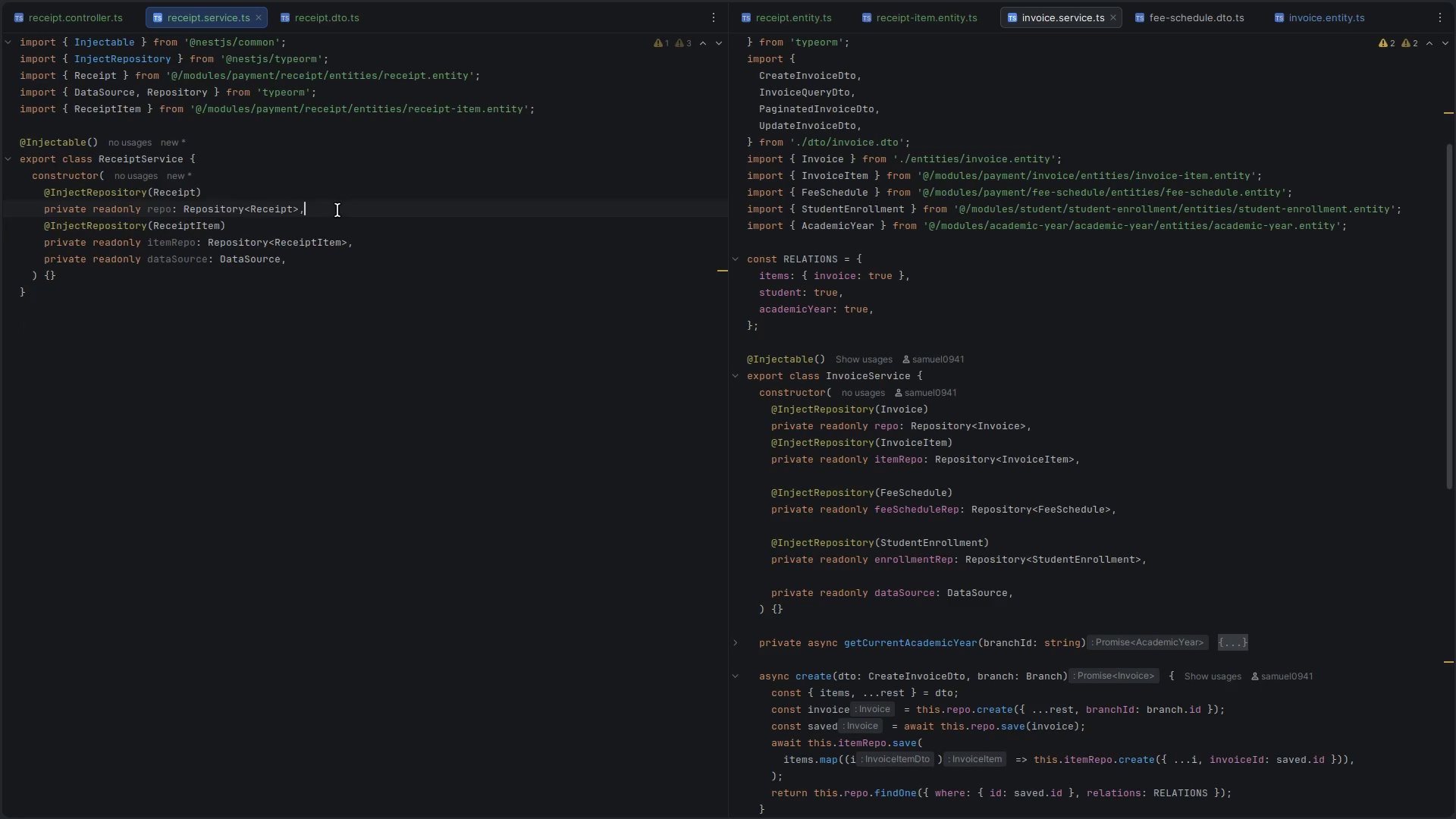 
key(Enter)
 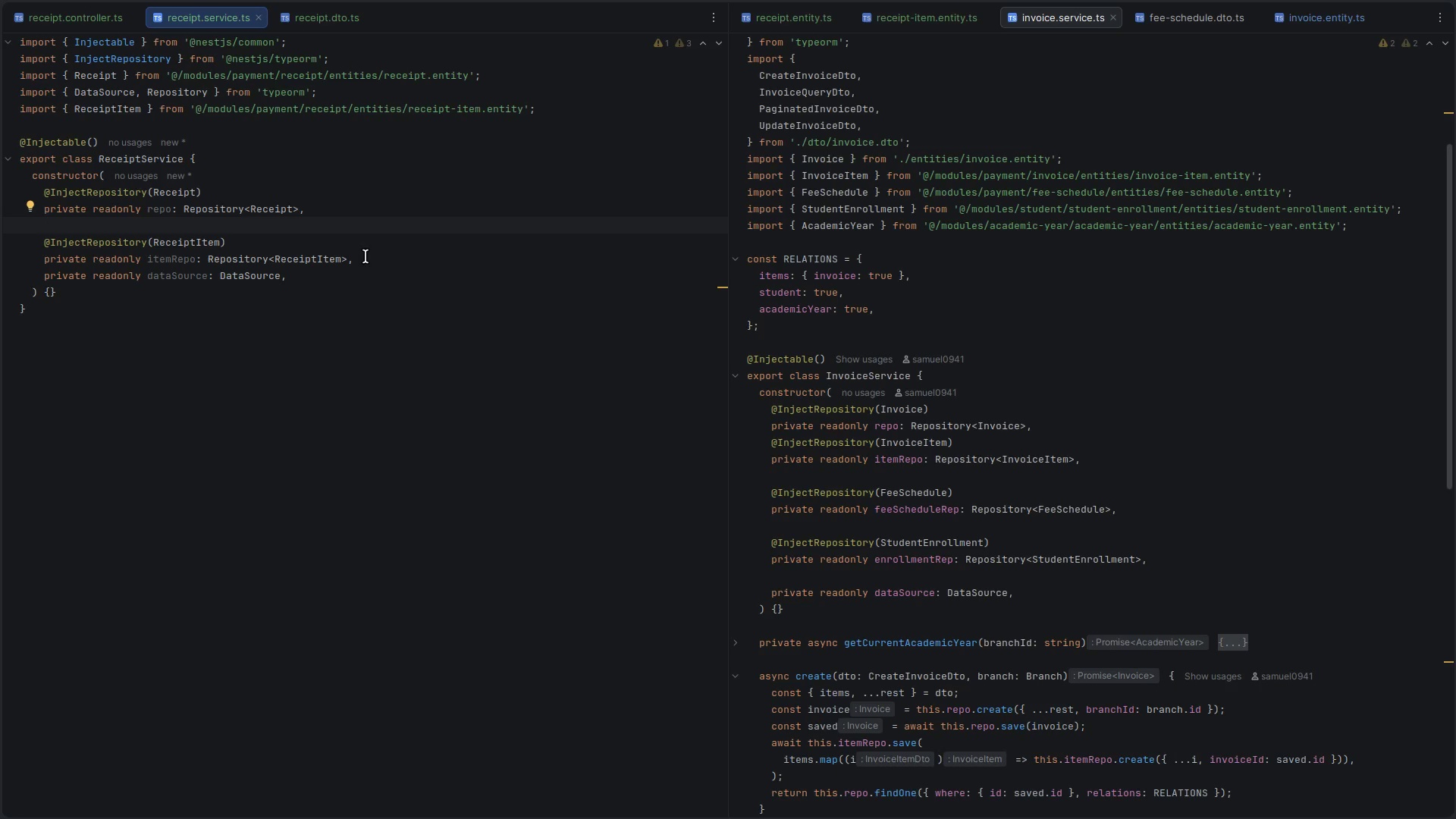 
left_click([369, 262])
 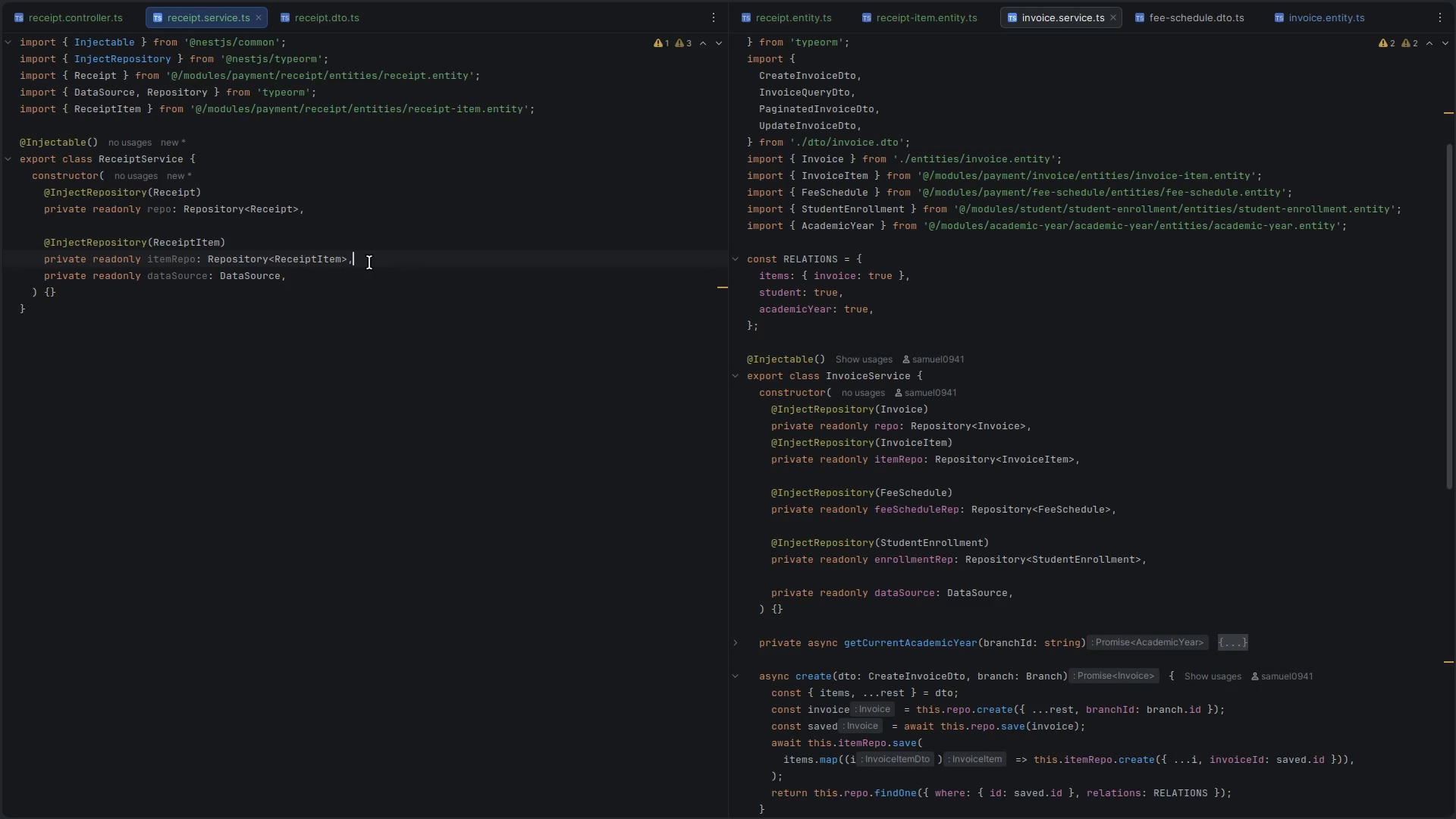 
key(Enter)
 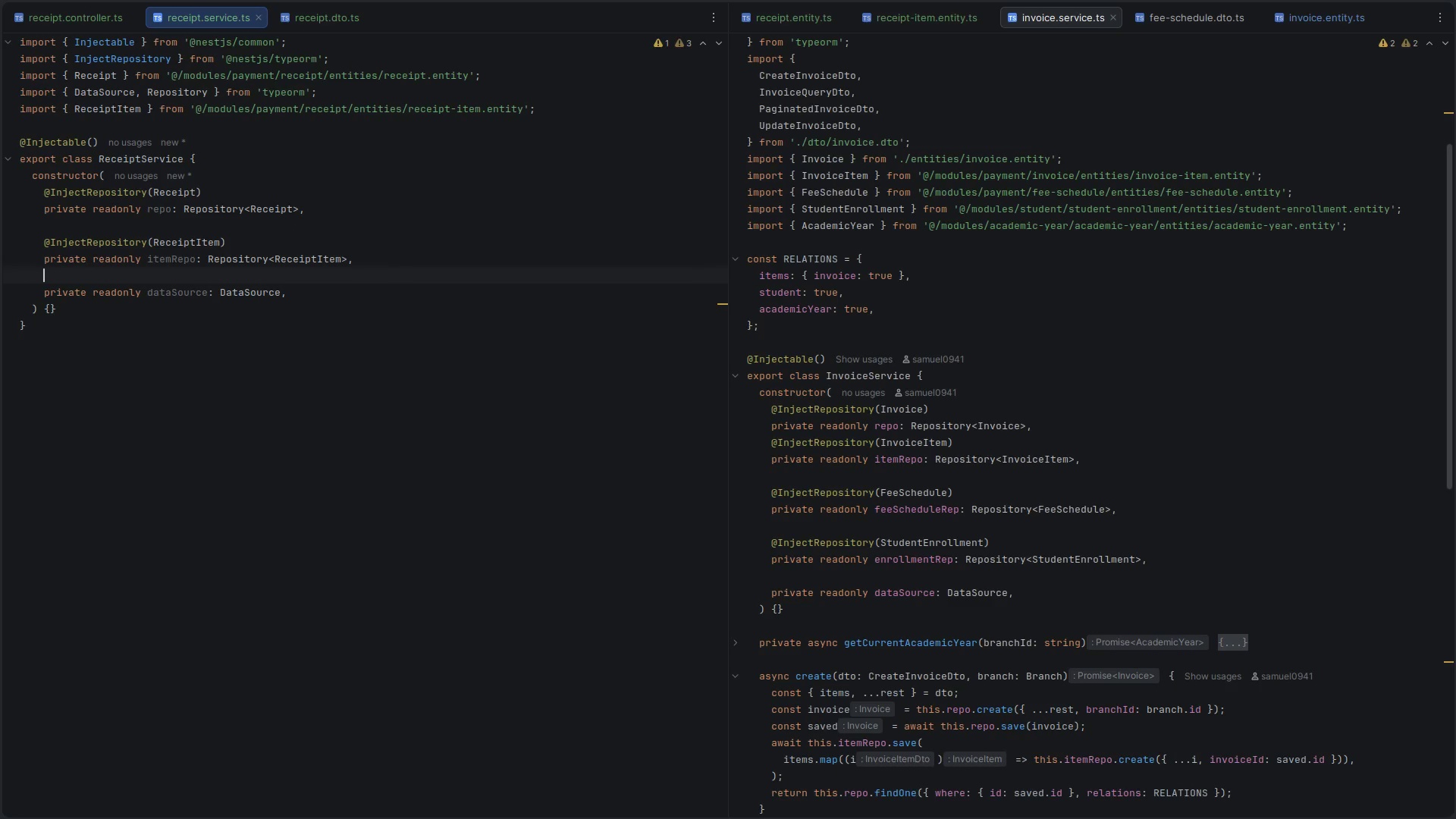 
key(Control+ControlLeft)
 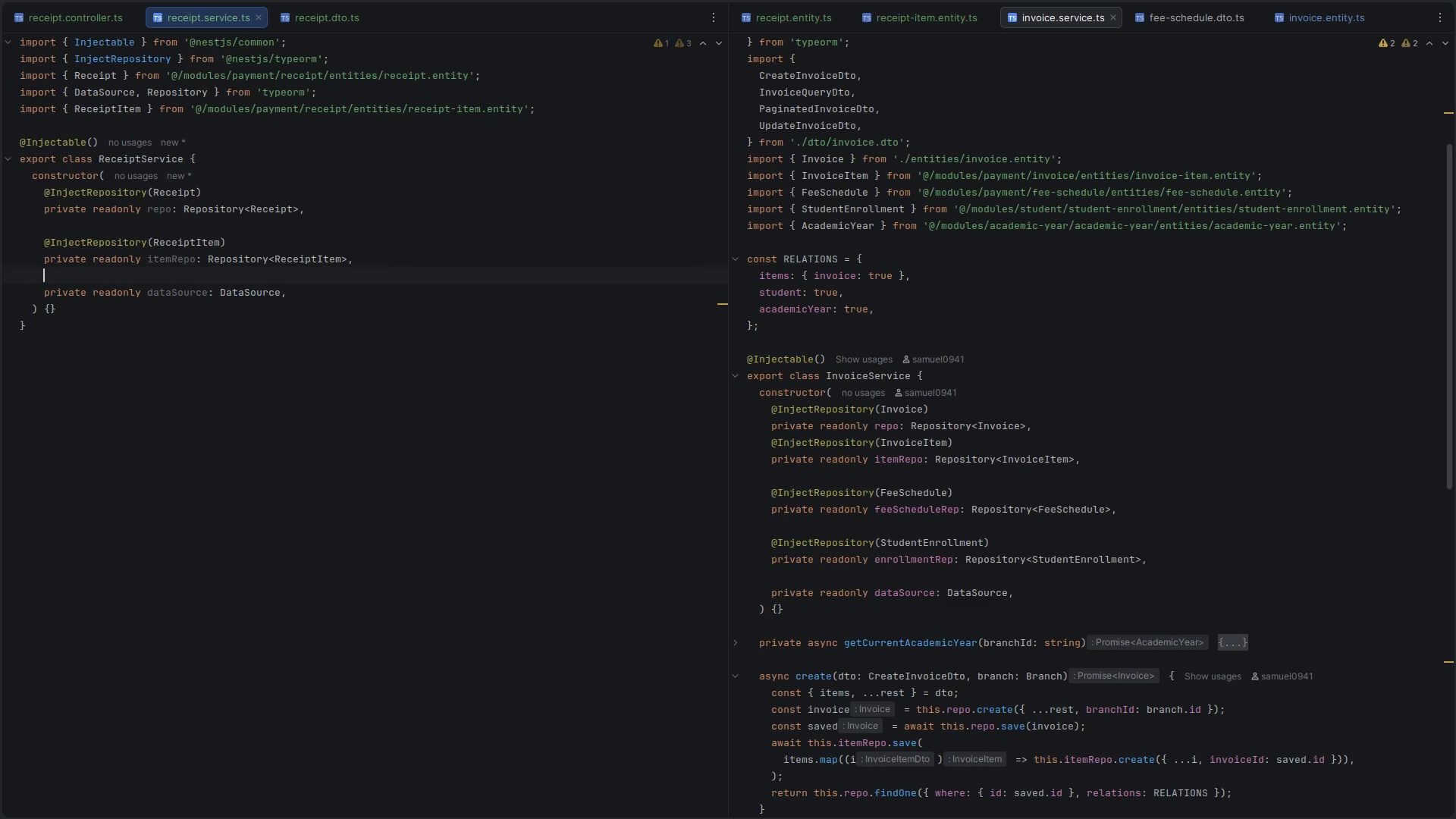 
key(Control+S)
 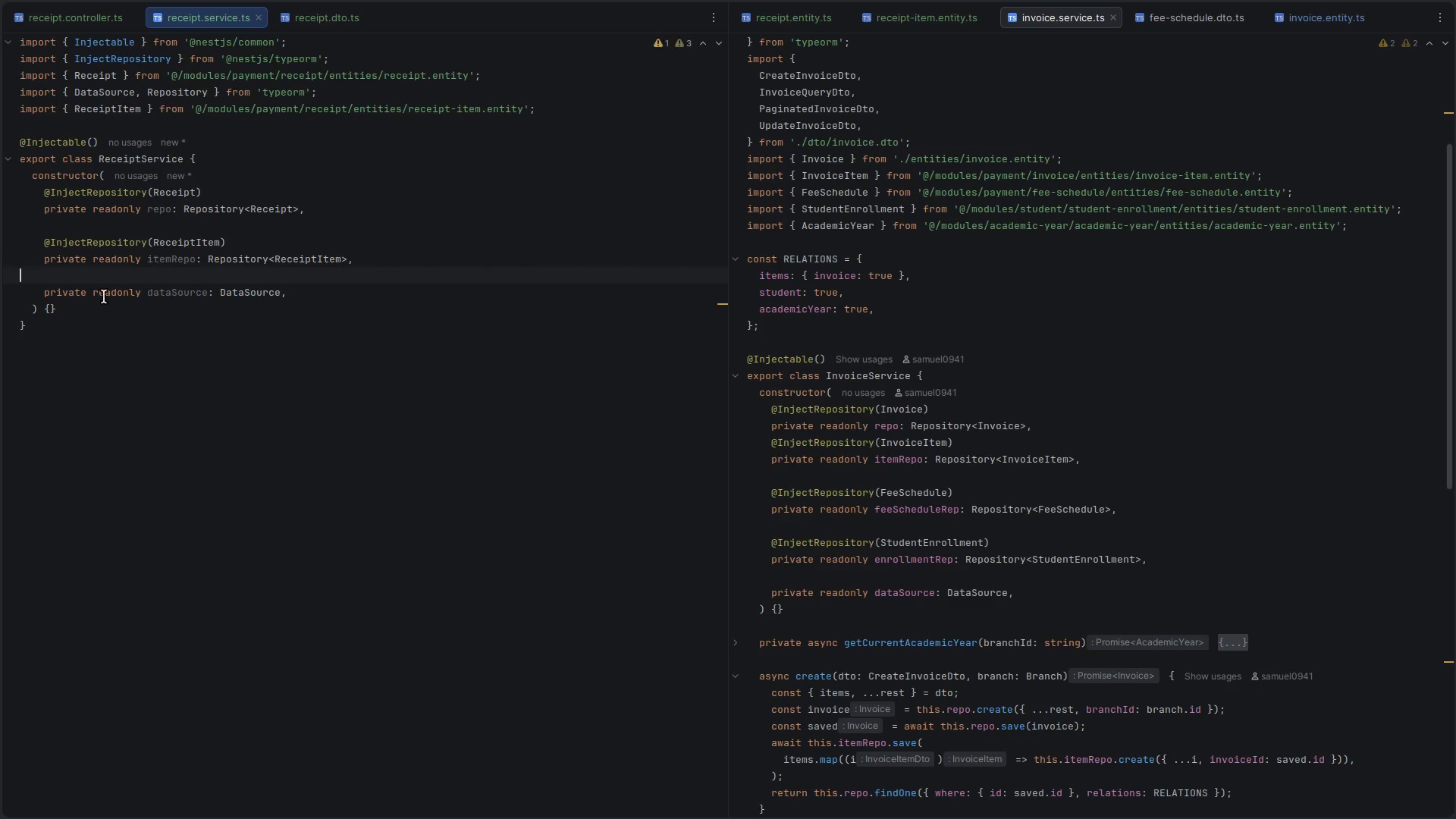 
left_click([83, 304])
 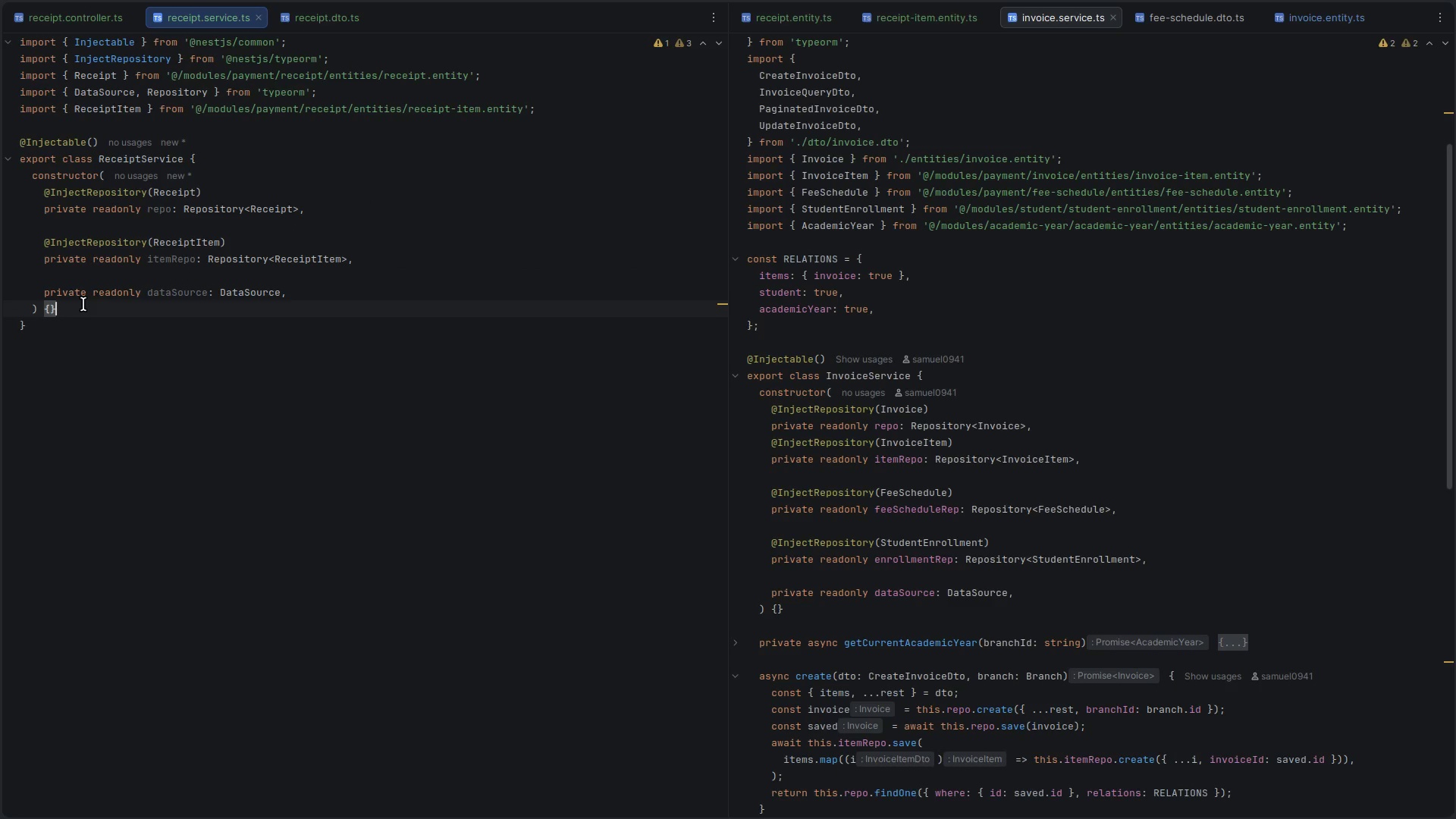 
key(Enter)
 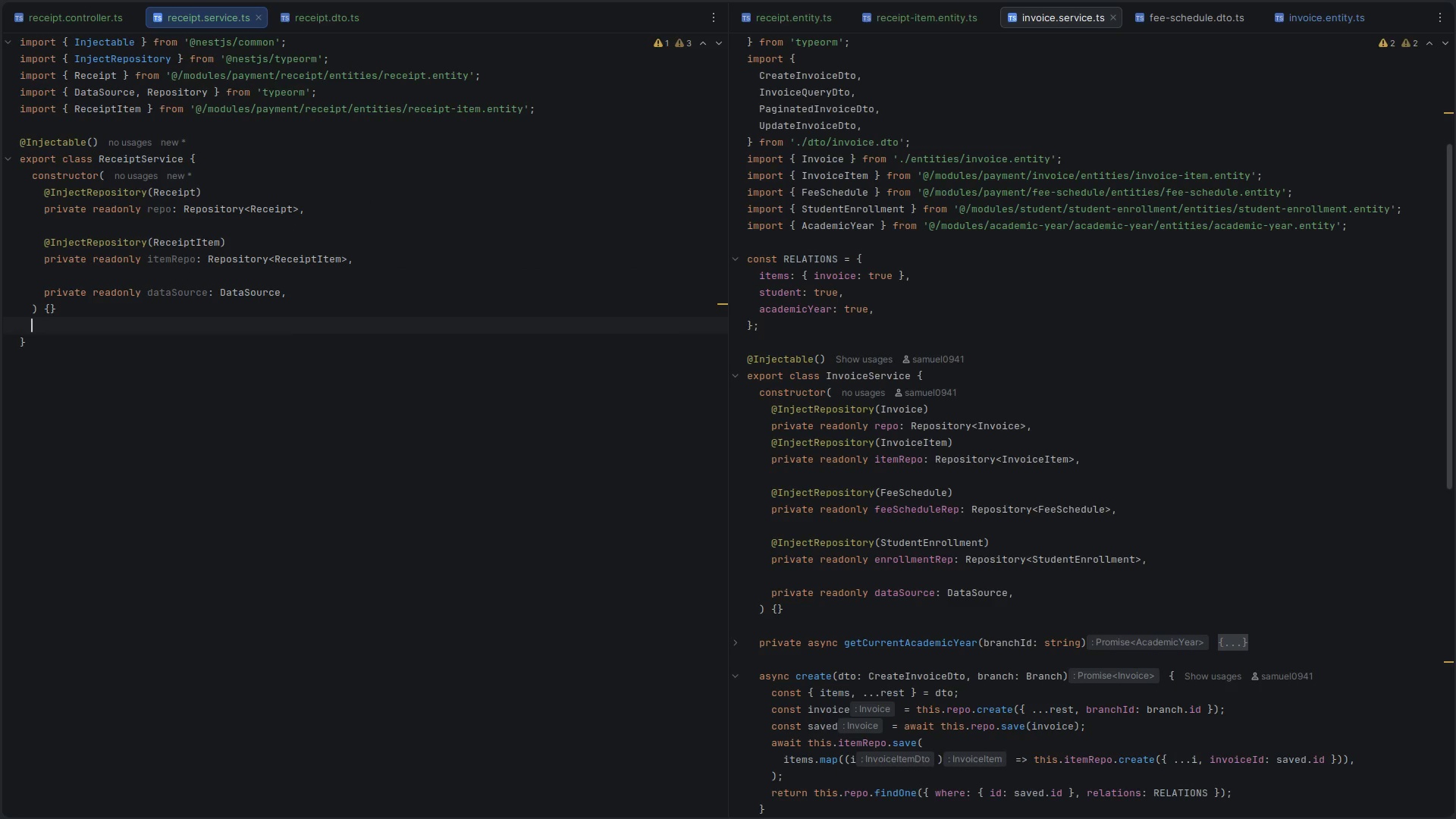 
key(Enter)
 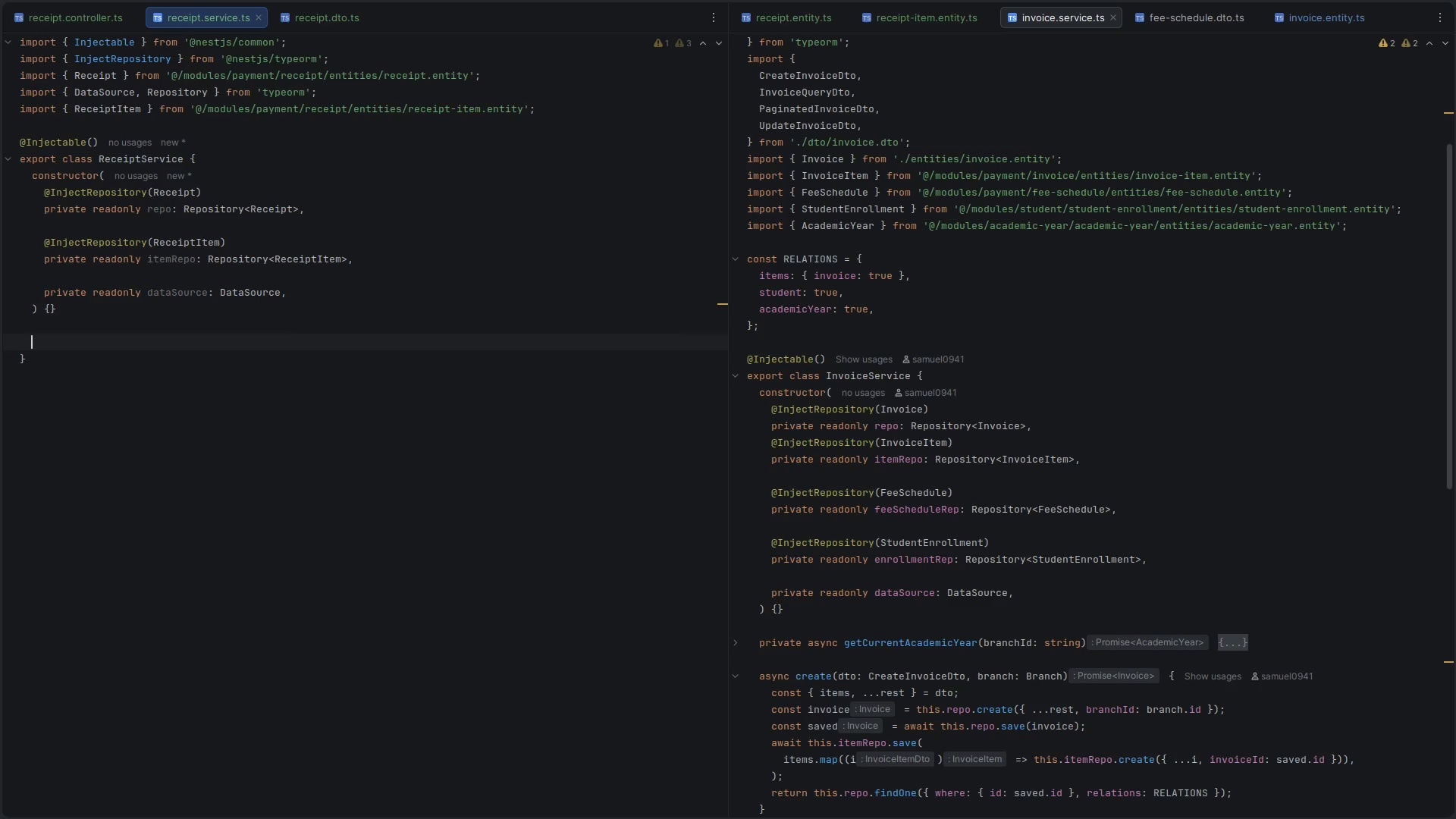 
type(asy)
 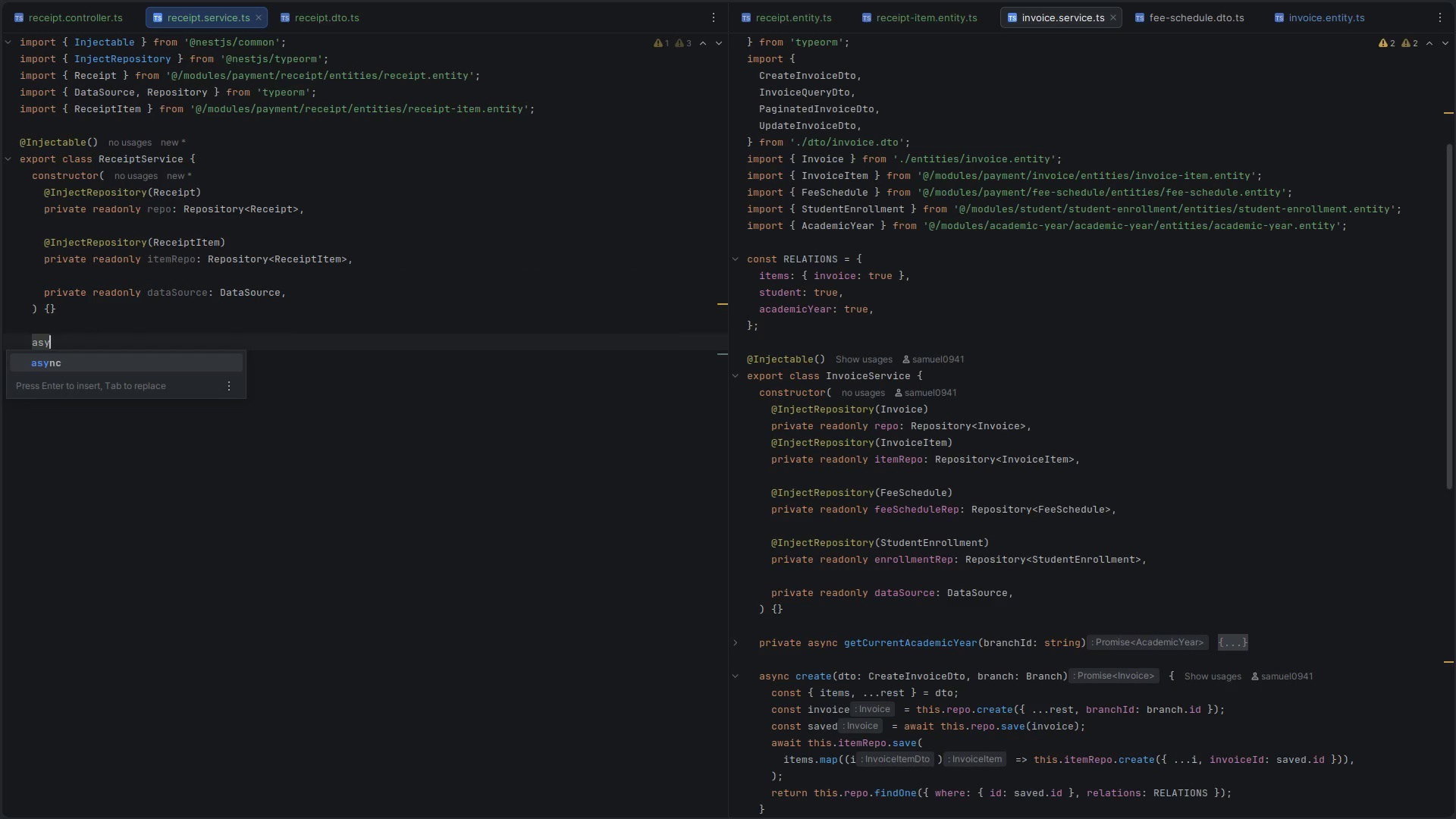 
key(Enter)
 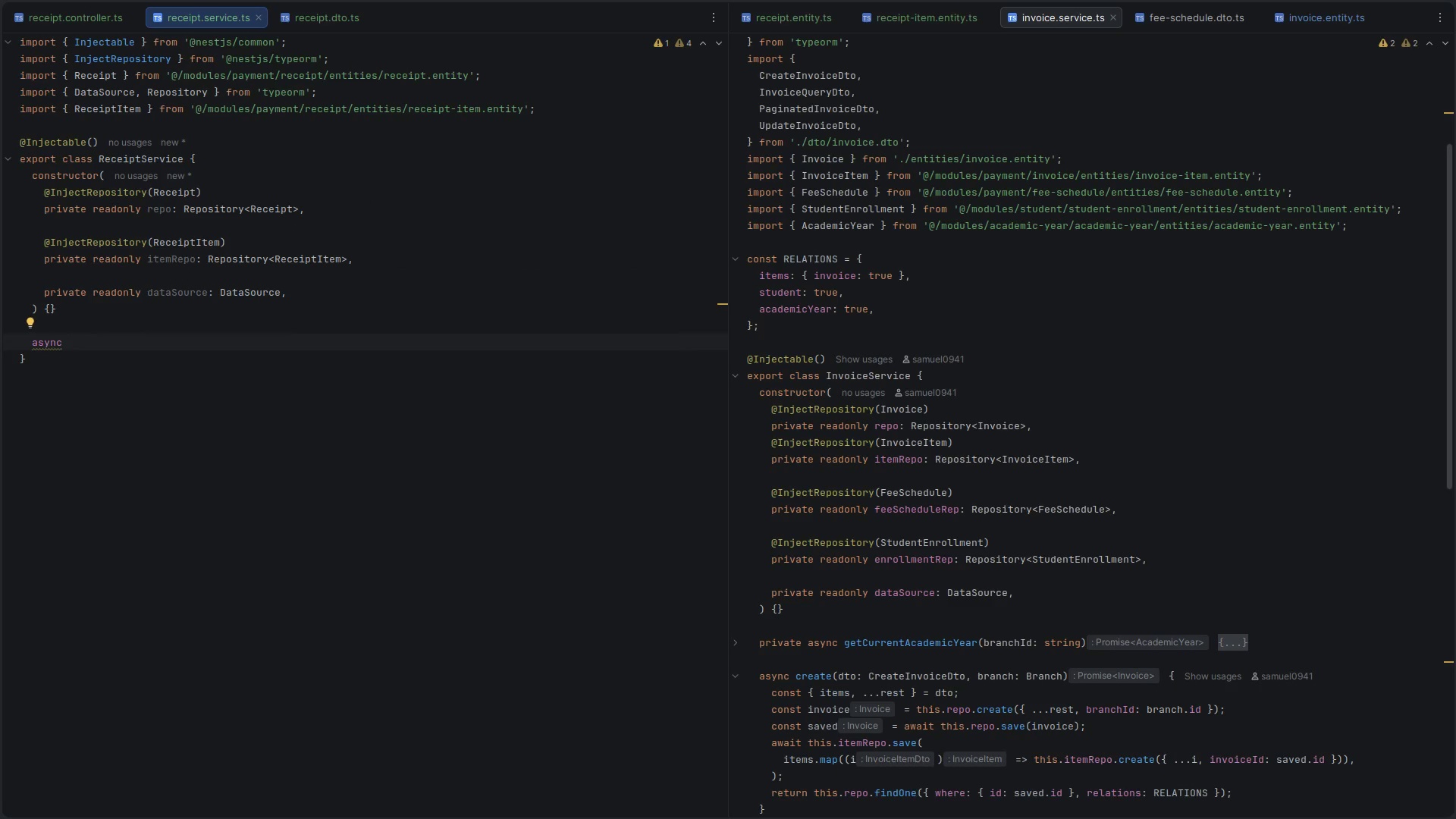 
type(create(dto:Creatrece)
 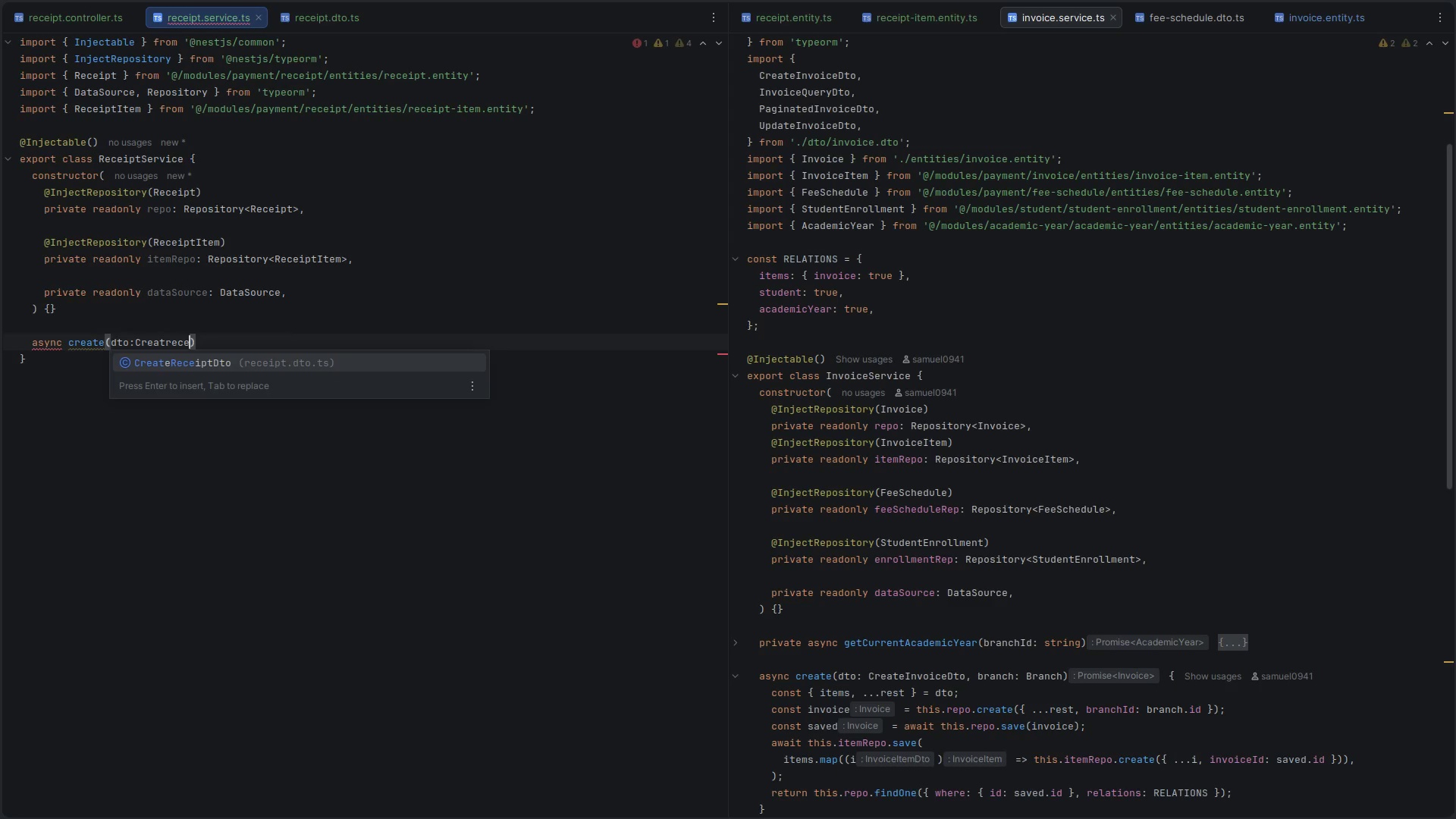 
 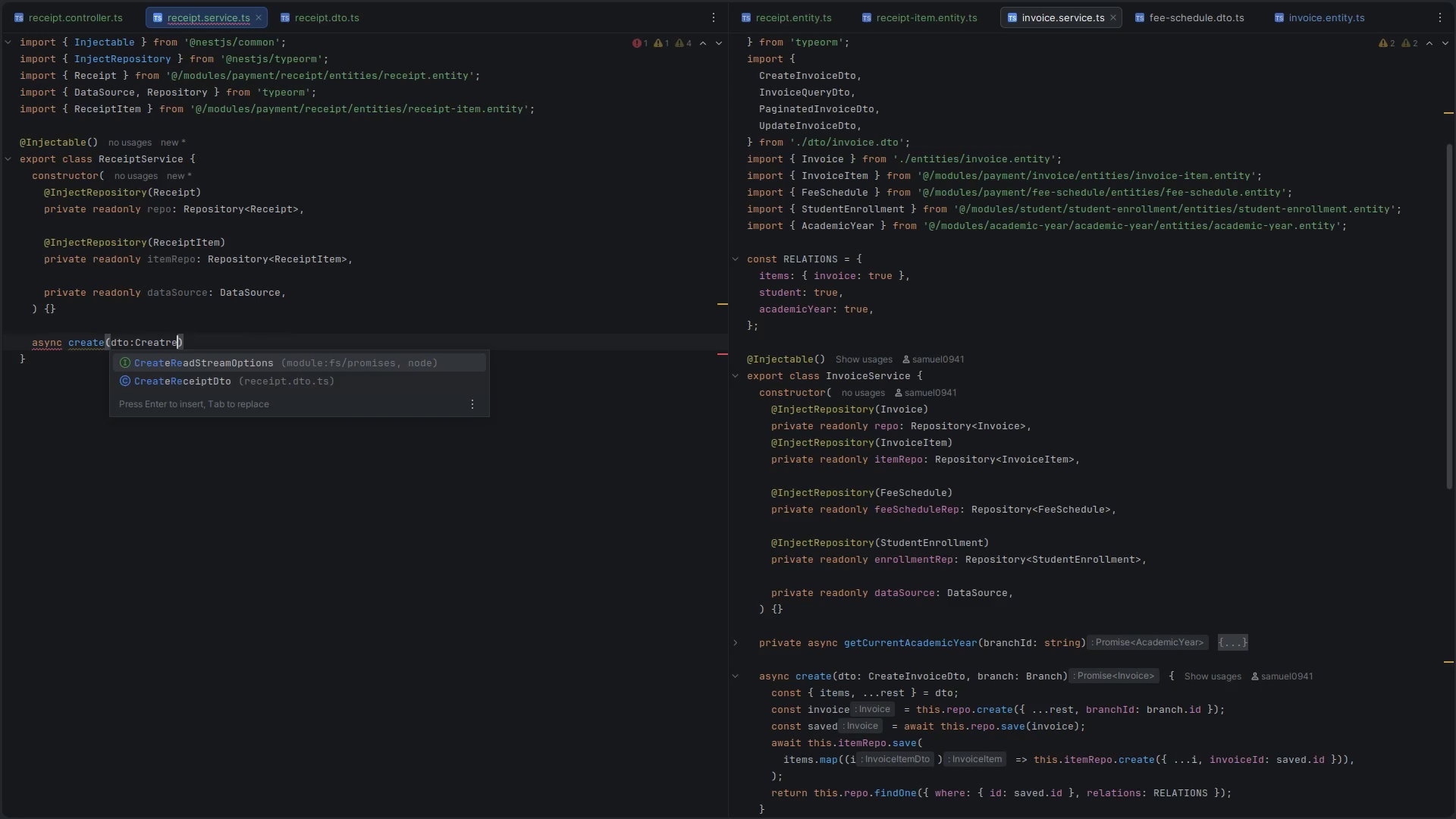 
key(Enter)
 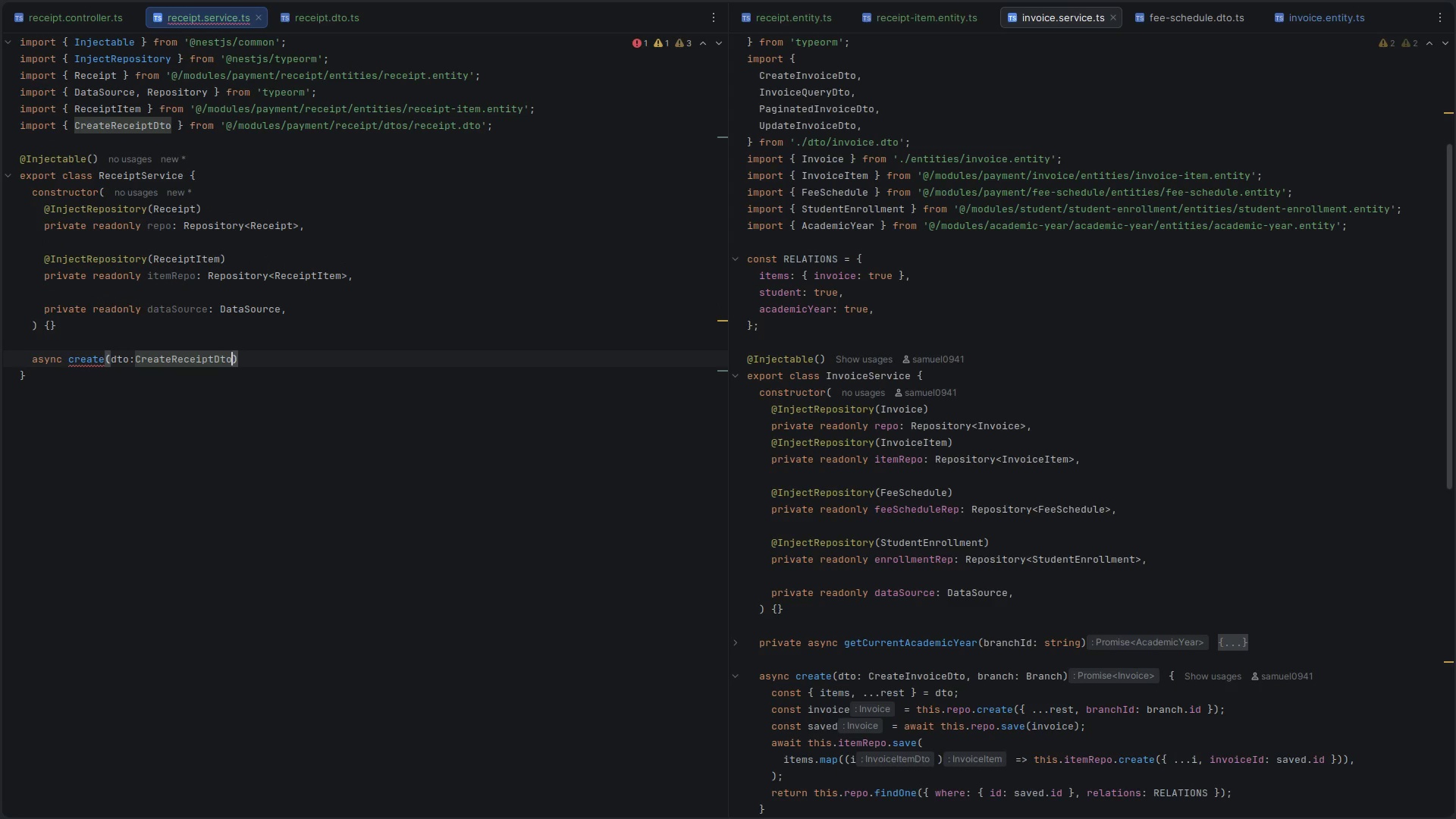 
type(, branch: Branch)
 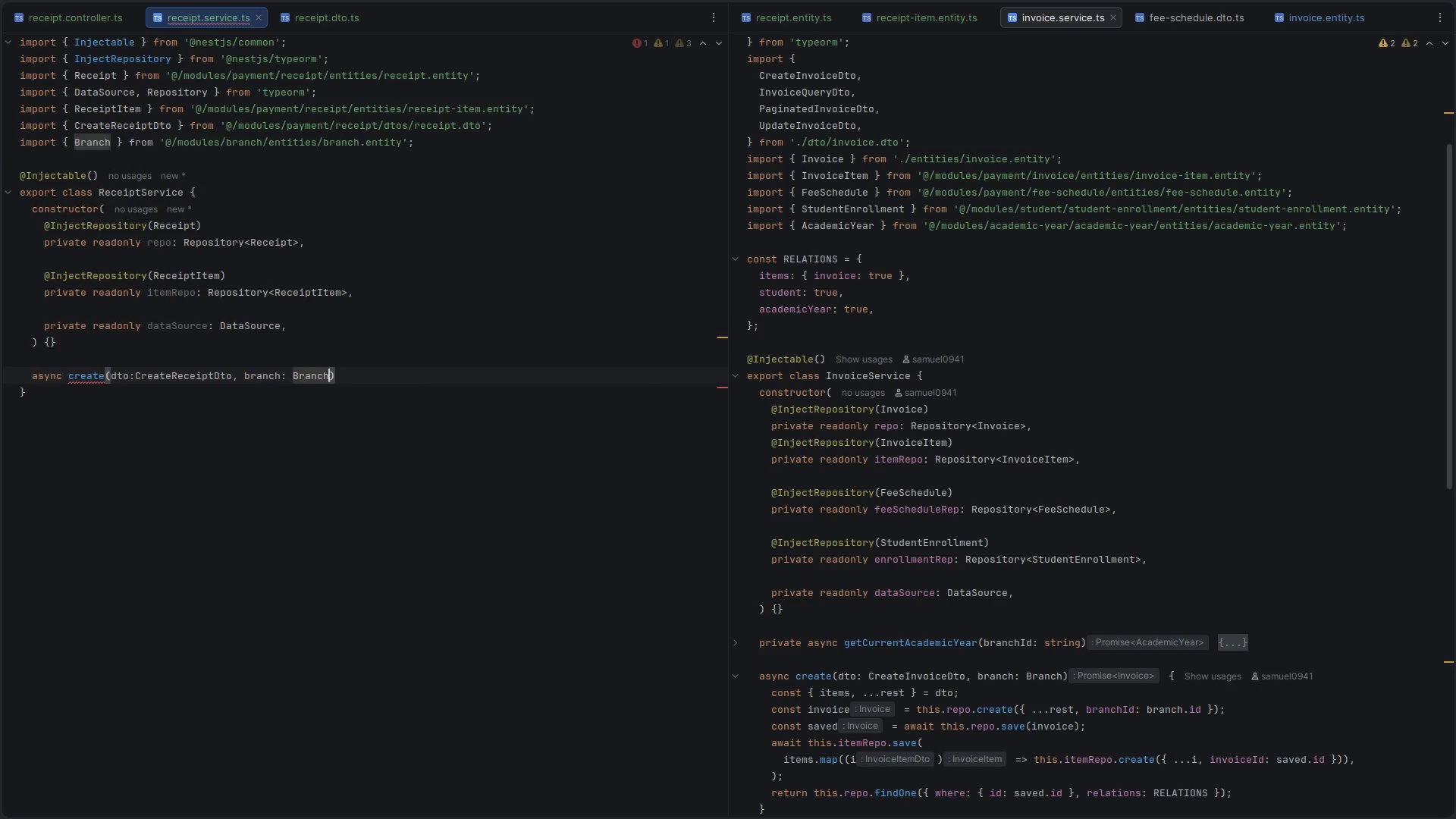 
 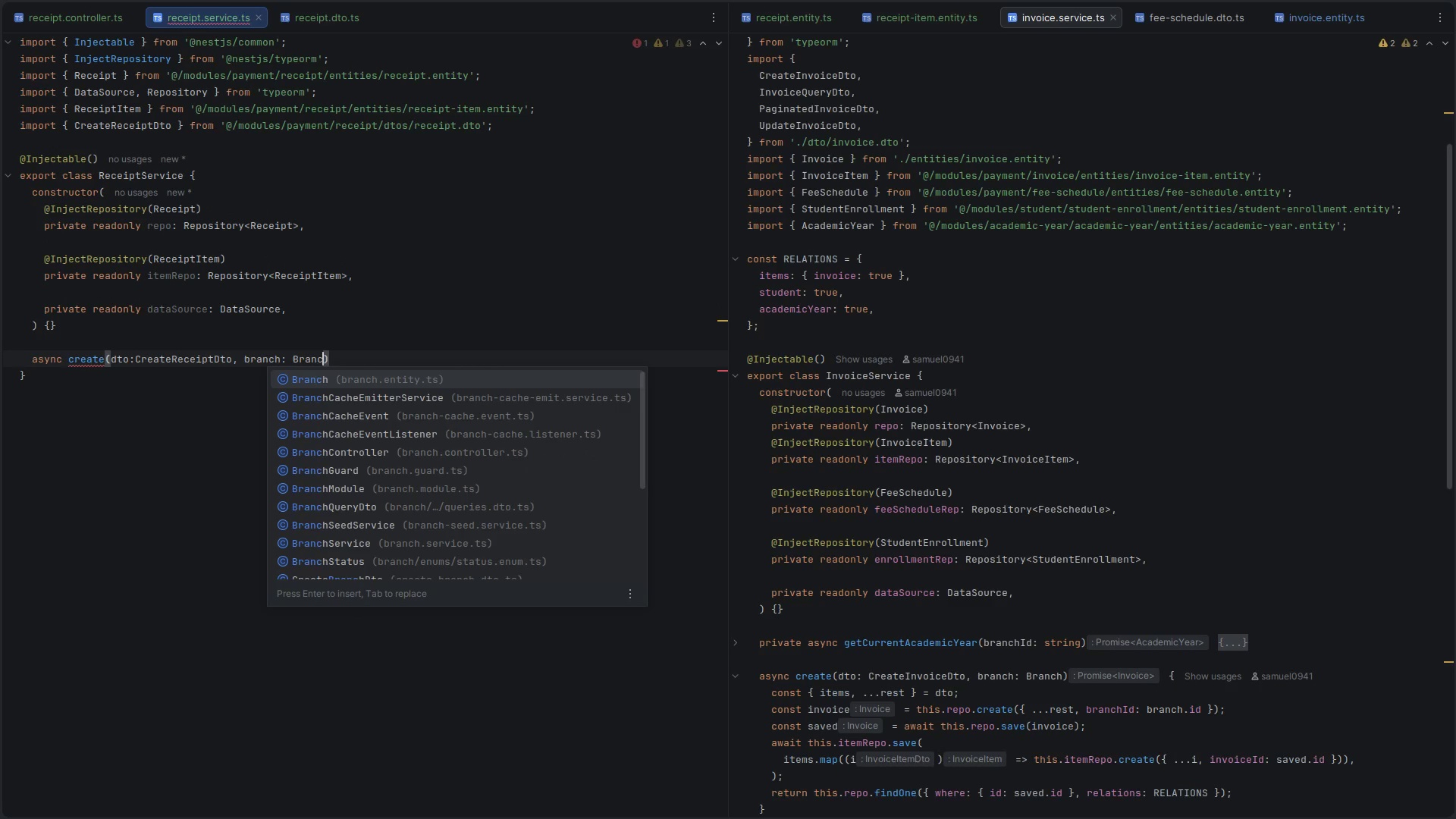 
key(Enter)
 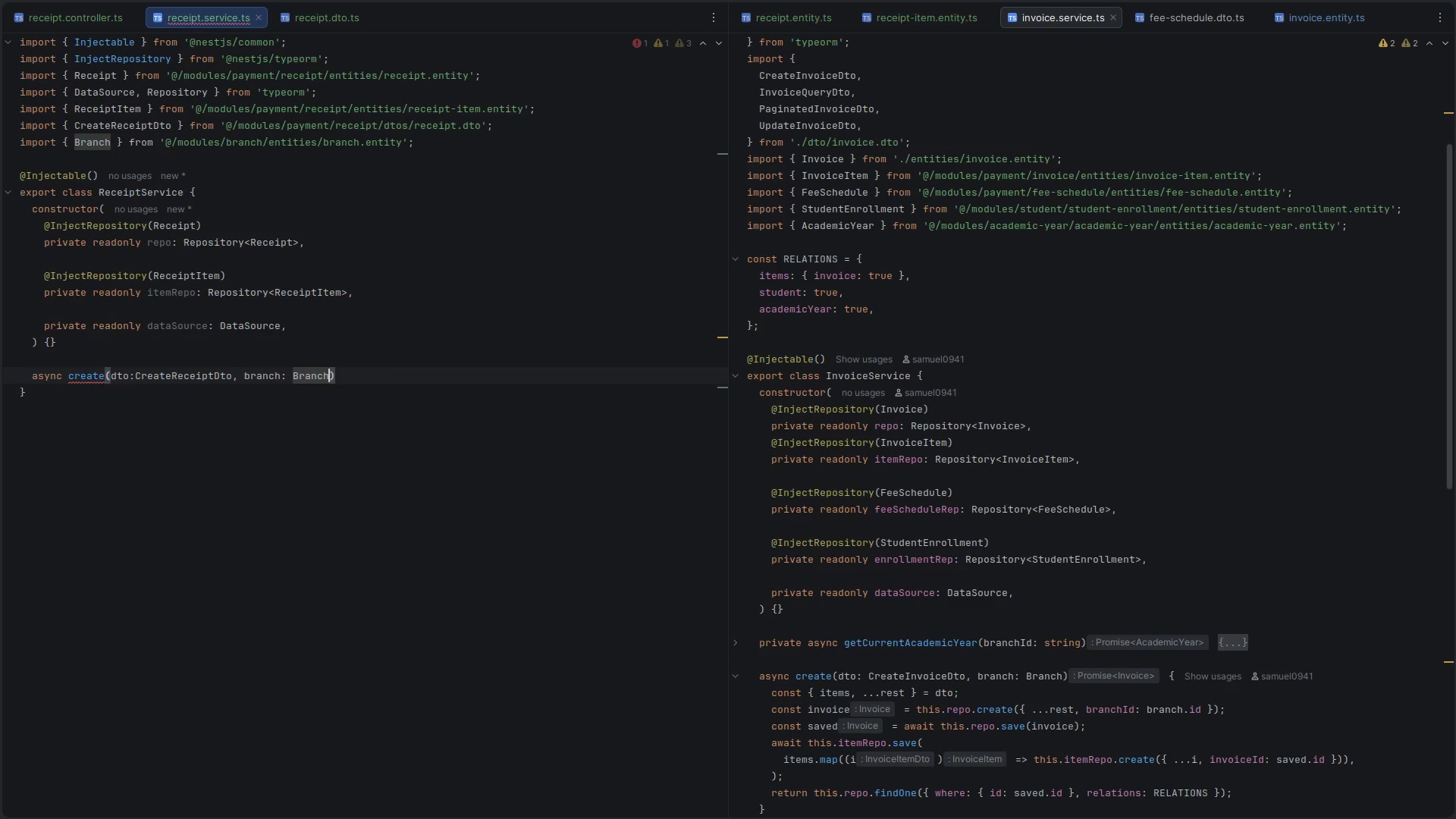 
key(ArrowRight)
 